 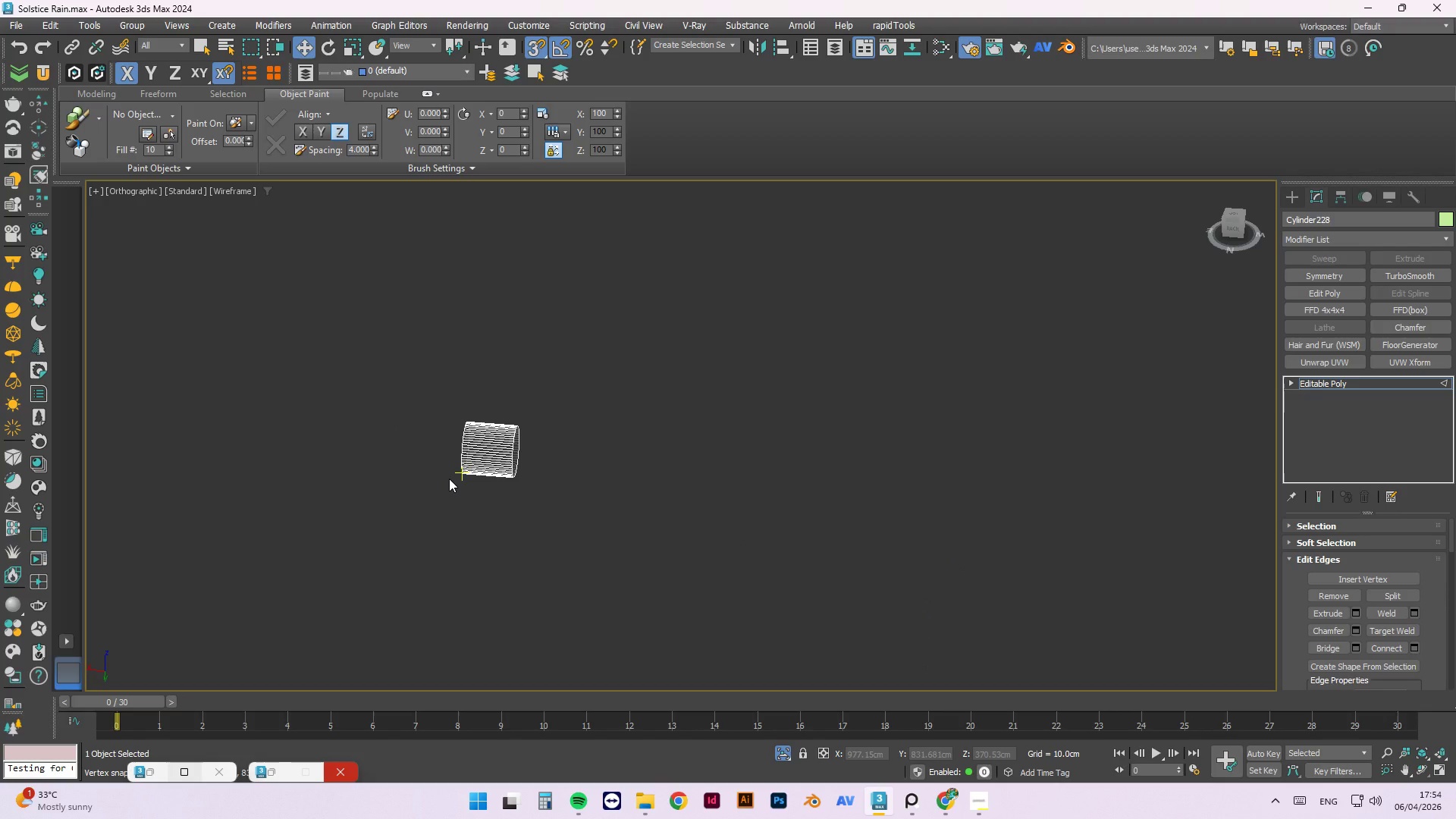 
scroll: coordinate [461, 356], scroll_direction: none, amount: 0.0
 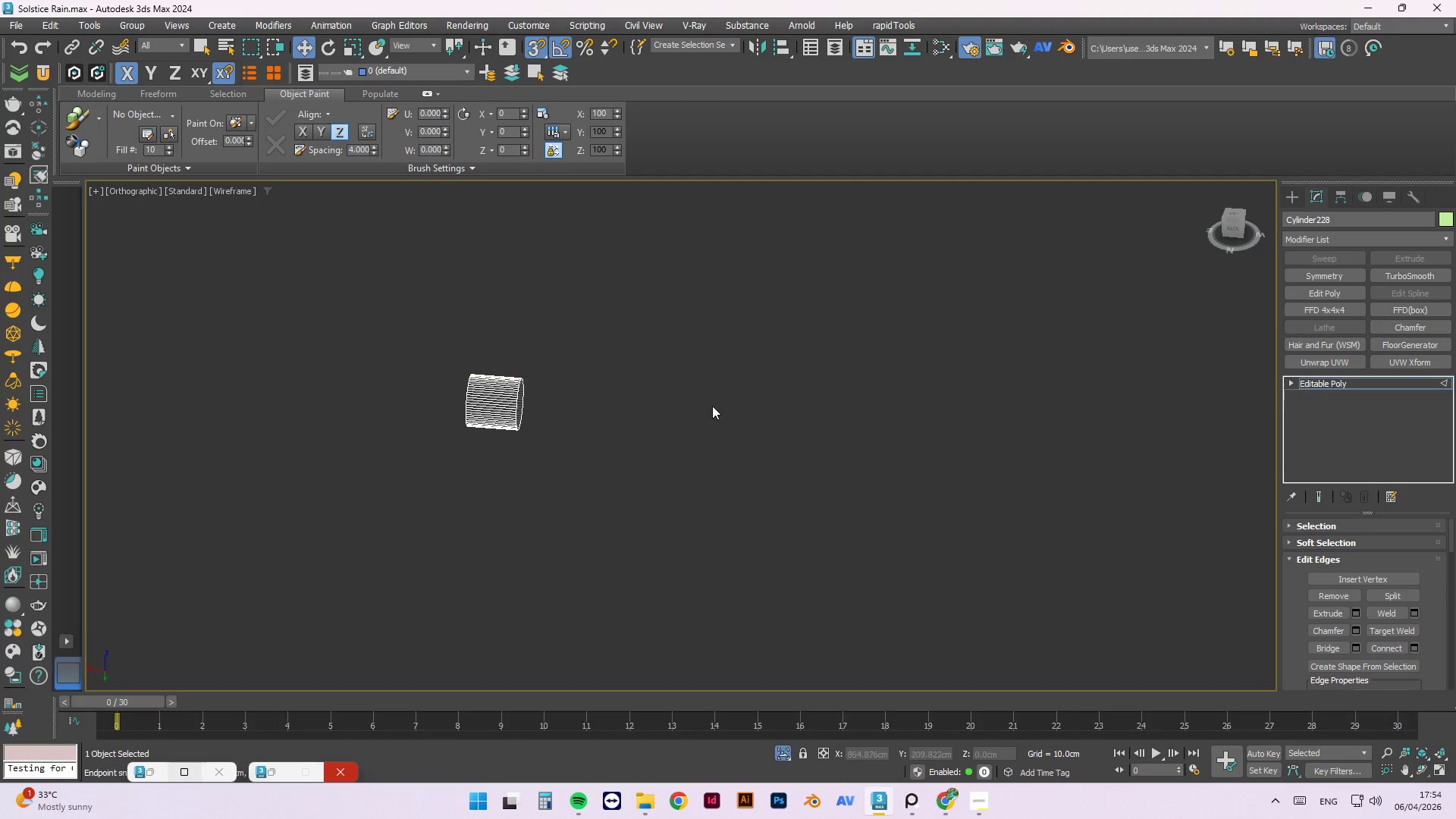 
hold_key(key=AltLeft, duration=1.51)
 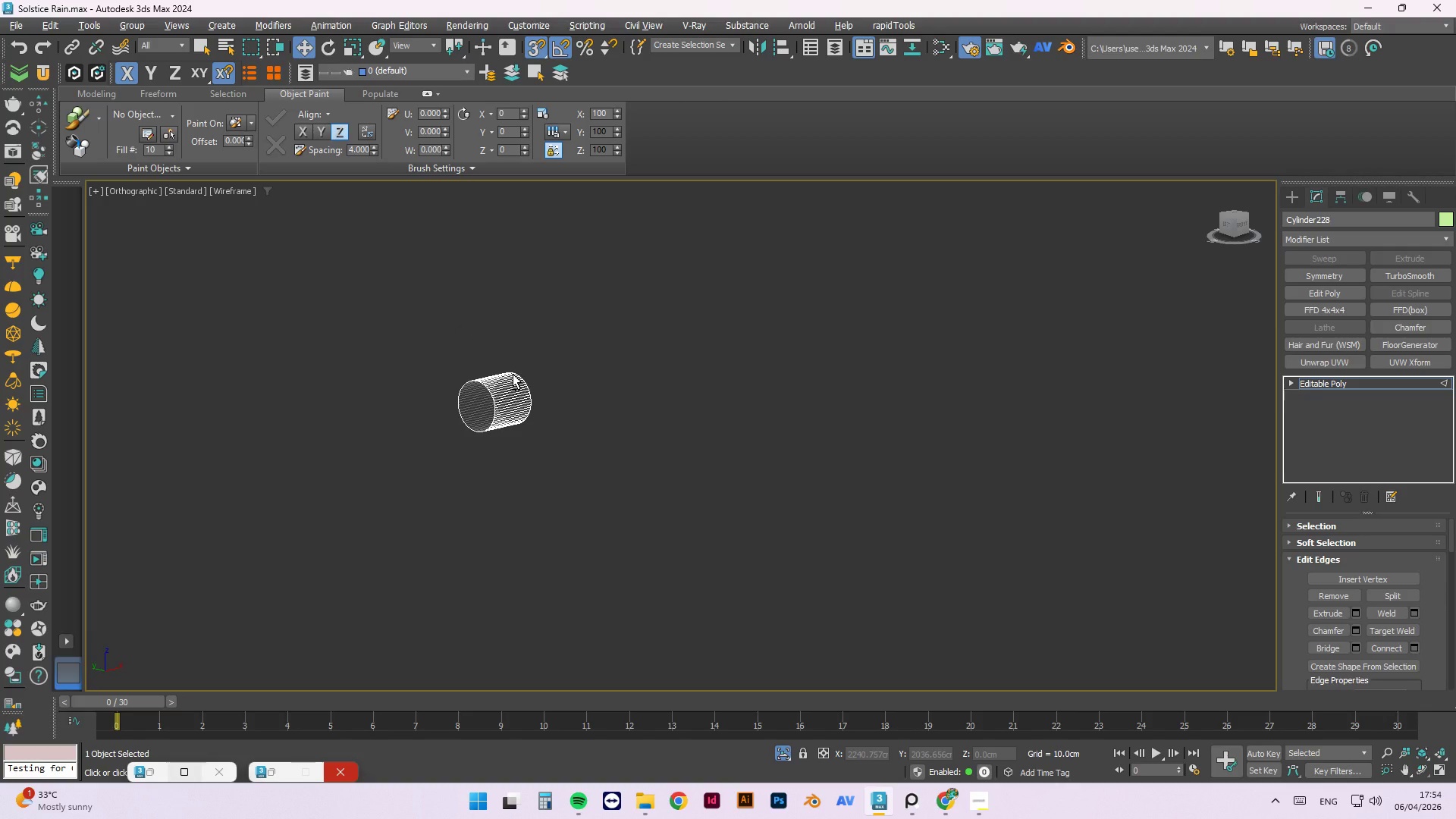 
hold_key(key=AltLeft, duration=1.5)
 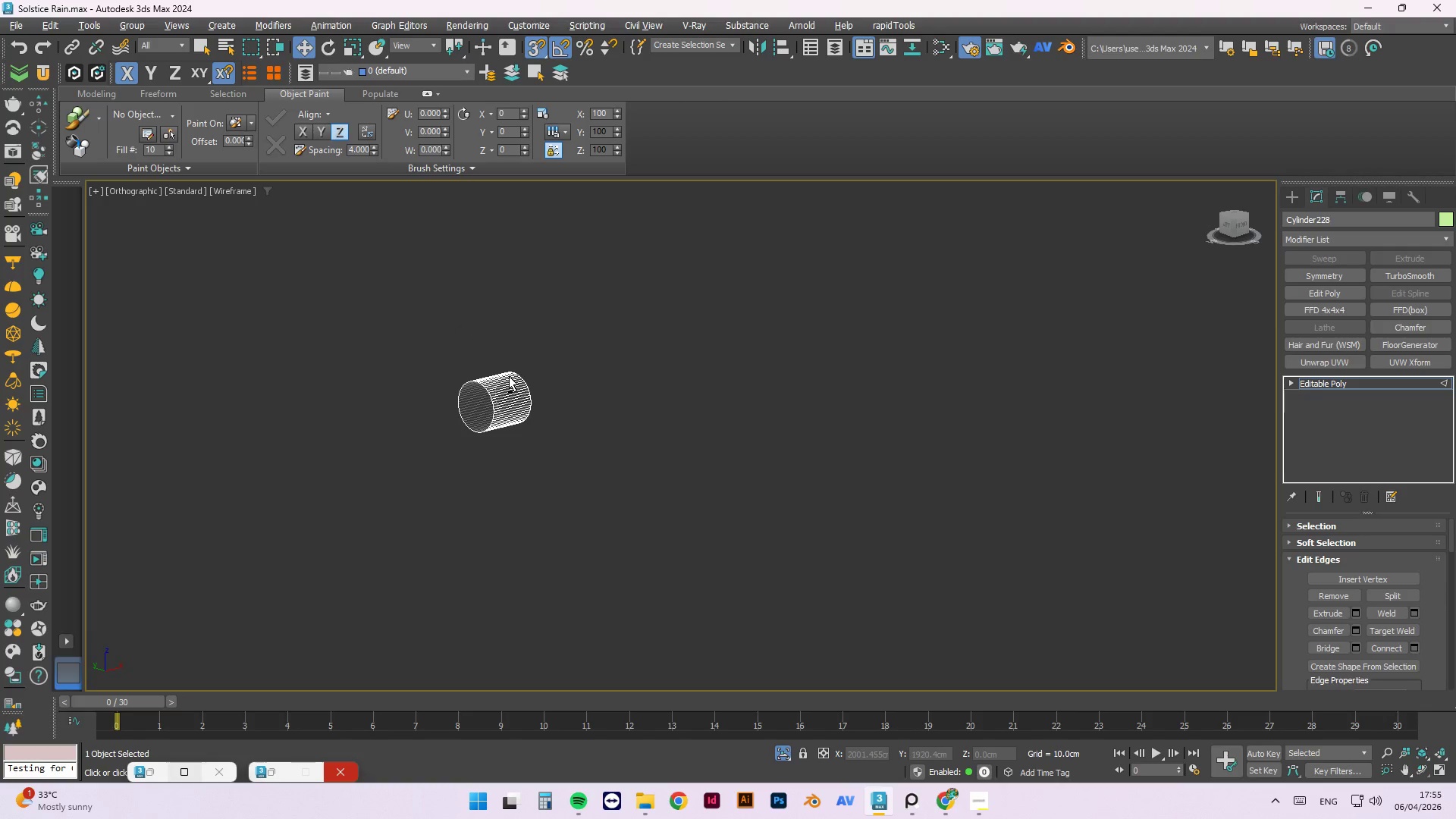 
hold_key(key=AltLeft, duration=1.52)
 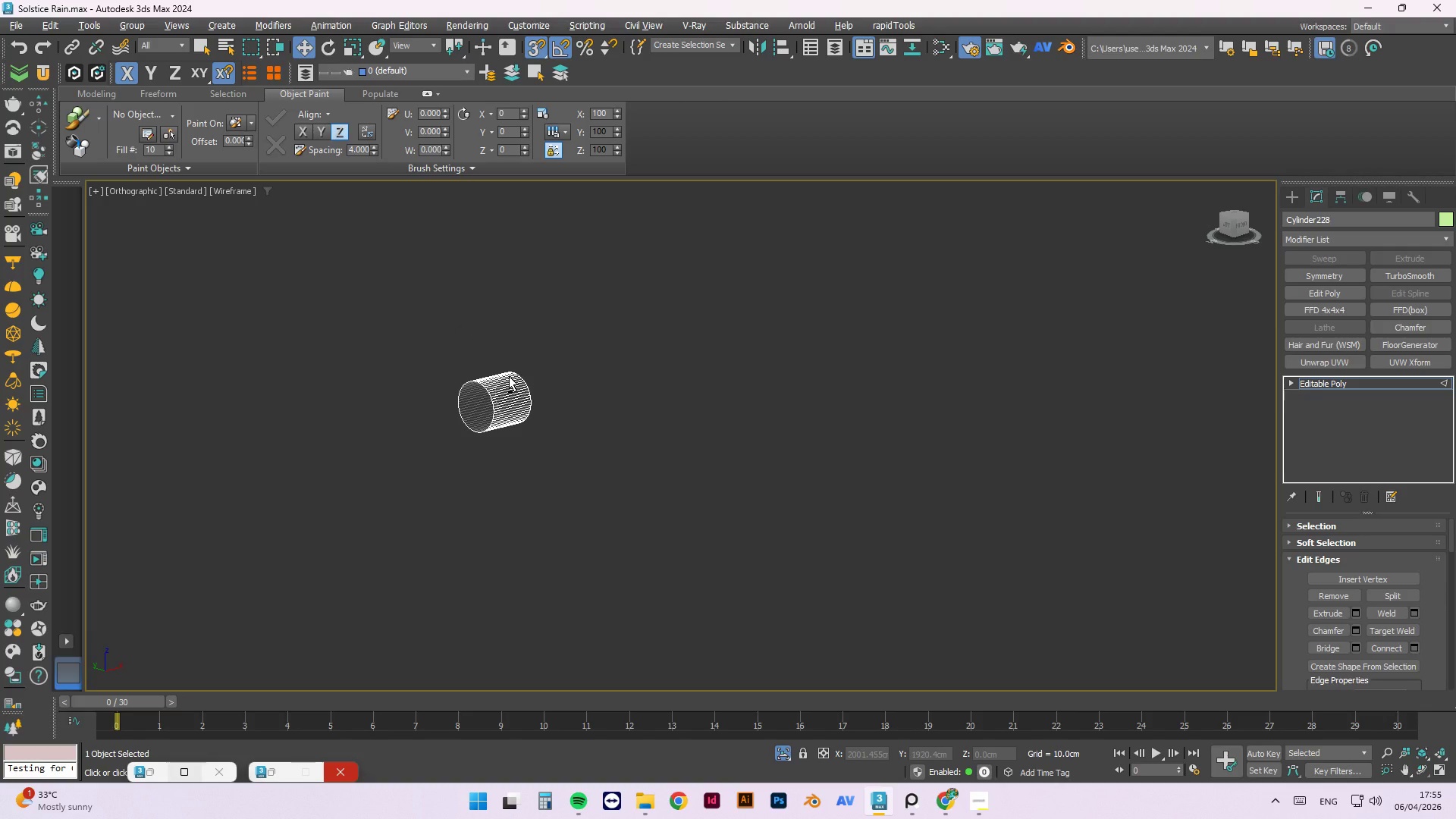 
hold_key(key=AltLeft, duration=1.52)
 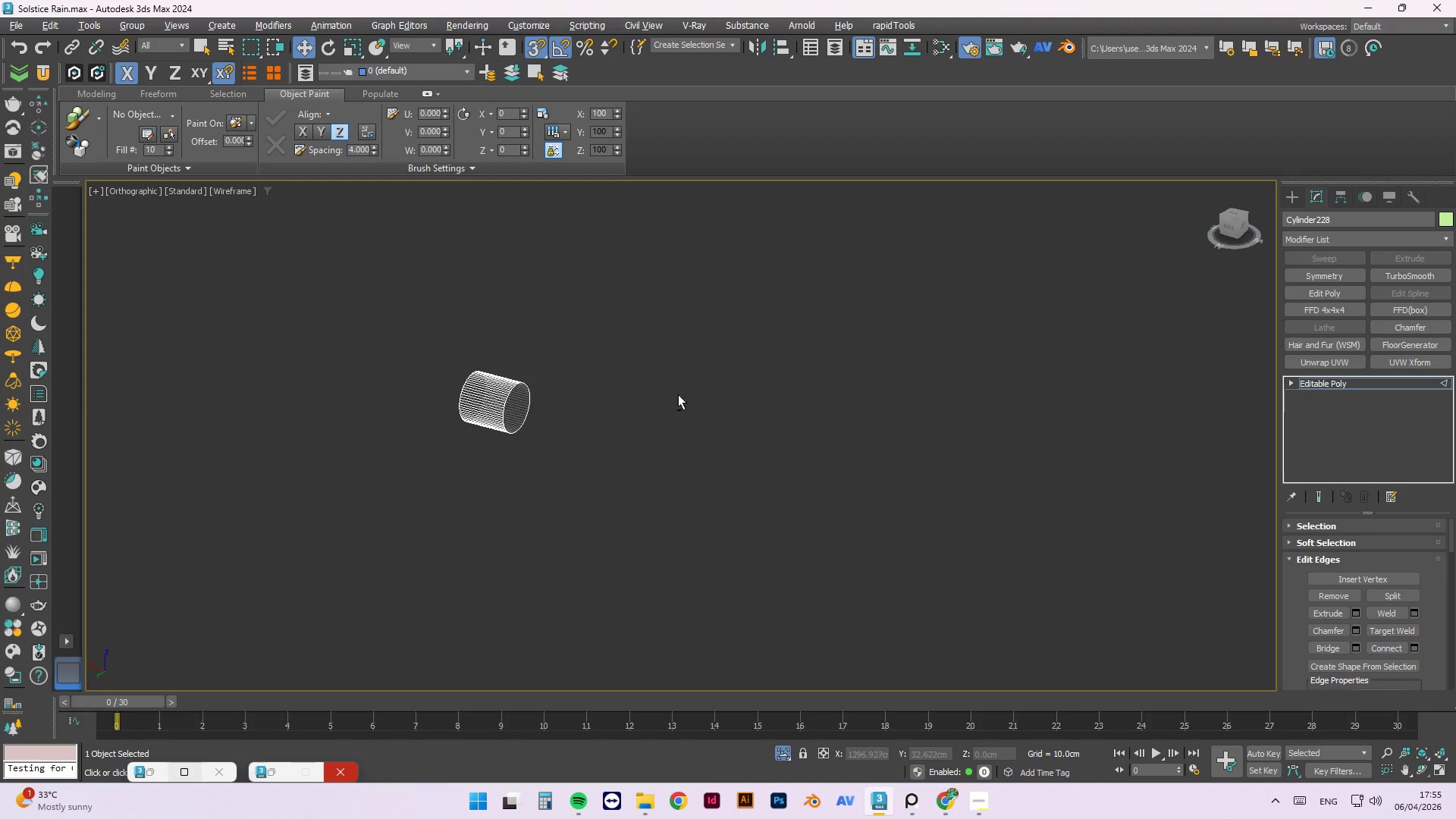 
hold_key(key=AltLeft, duration=1.19)
 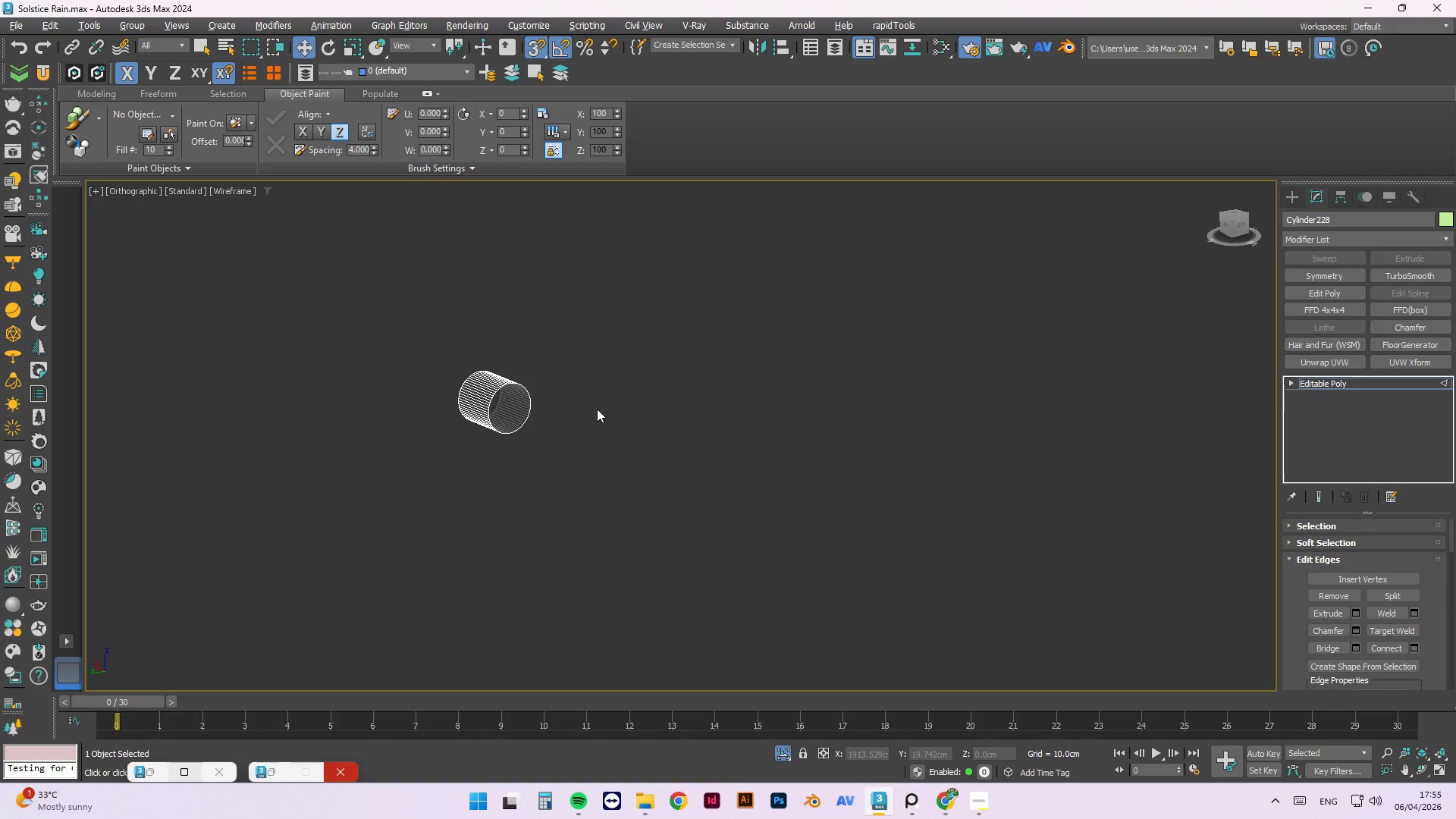 
wait(32.62)
 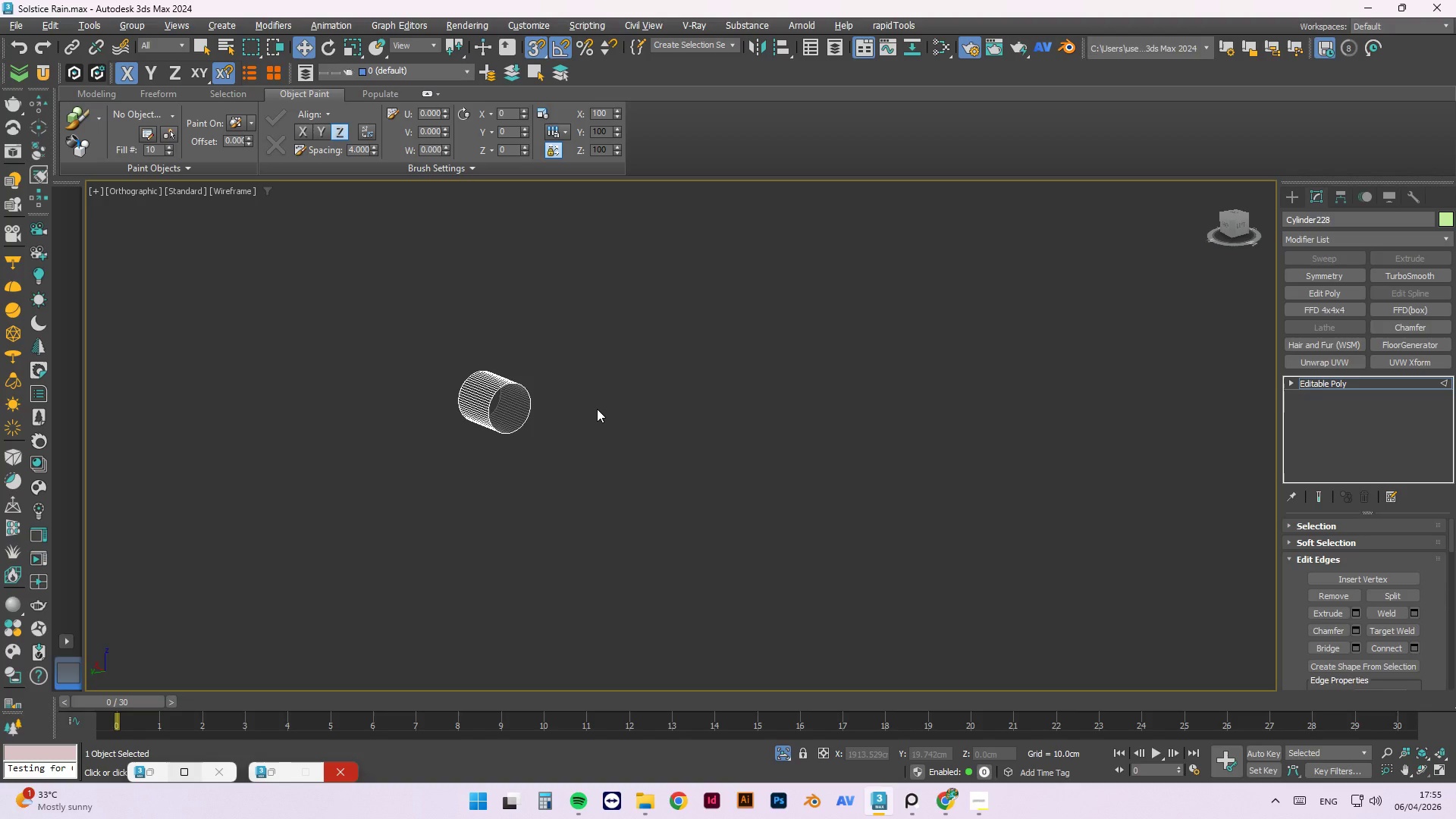 
scroll: coordinate [492, 386], scroll_direction: up, amount: 3.0
 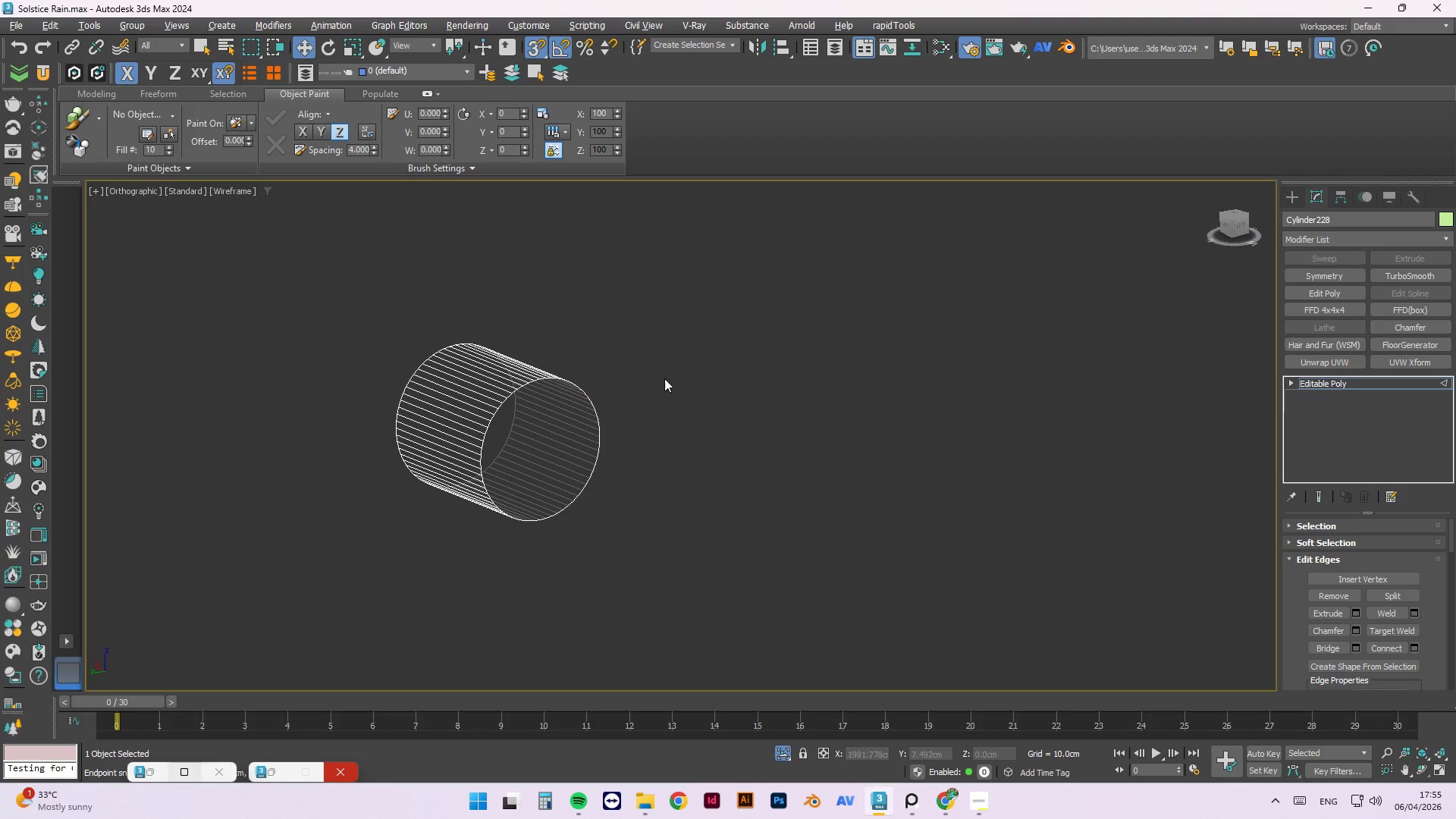 
scroll: coordinate [615, 372], scroll_direction: down, amount: 2.0
 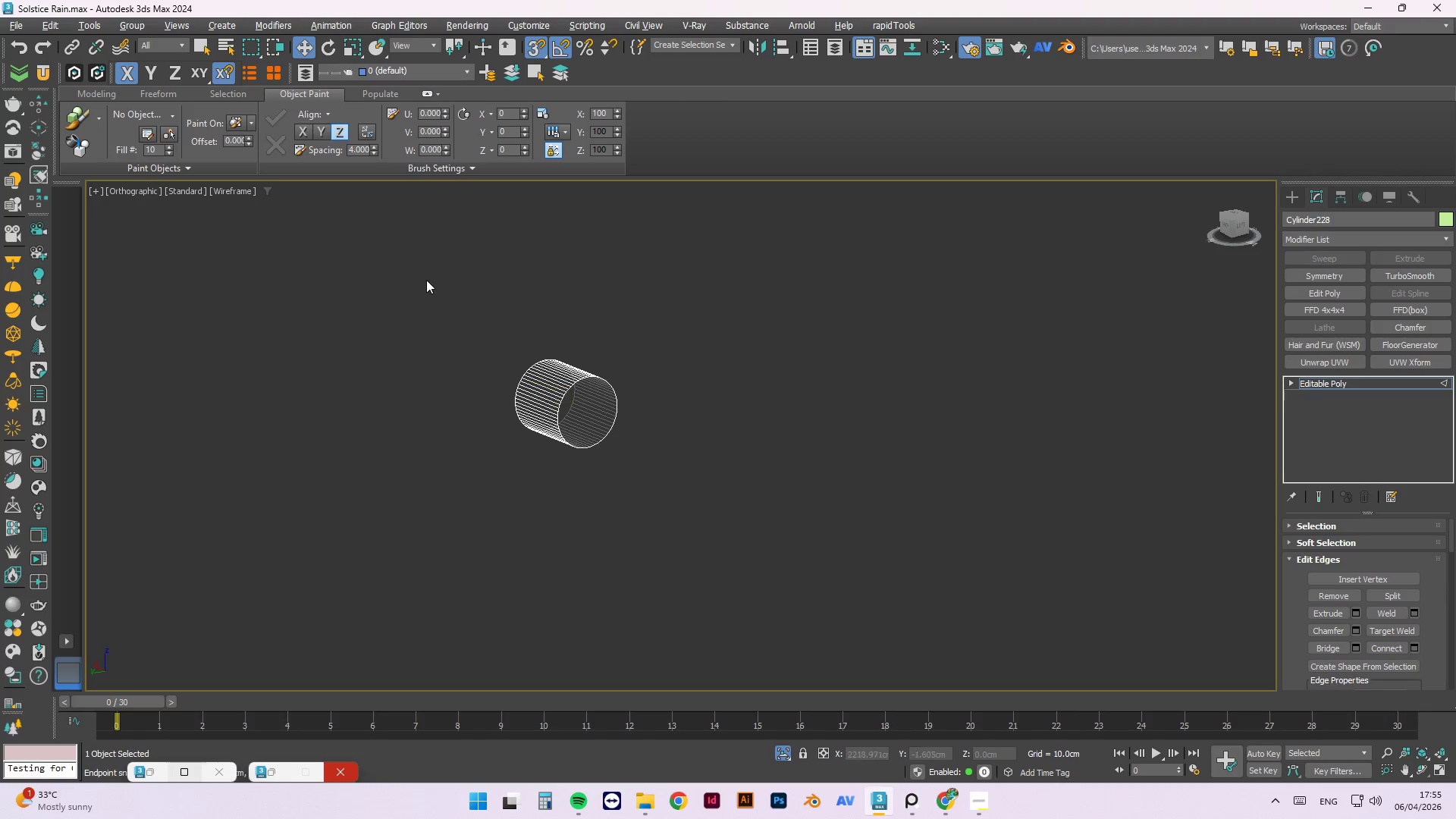 
hold_key(key=AltLeft, duration=1.5)
 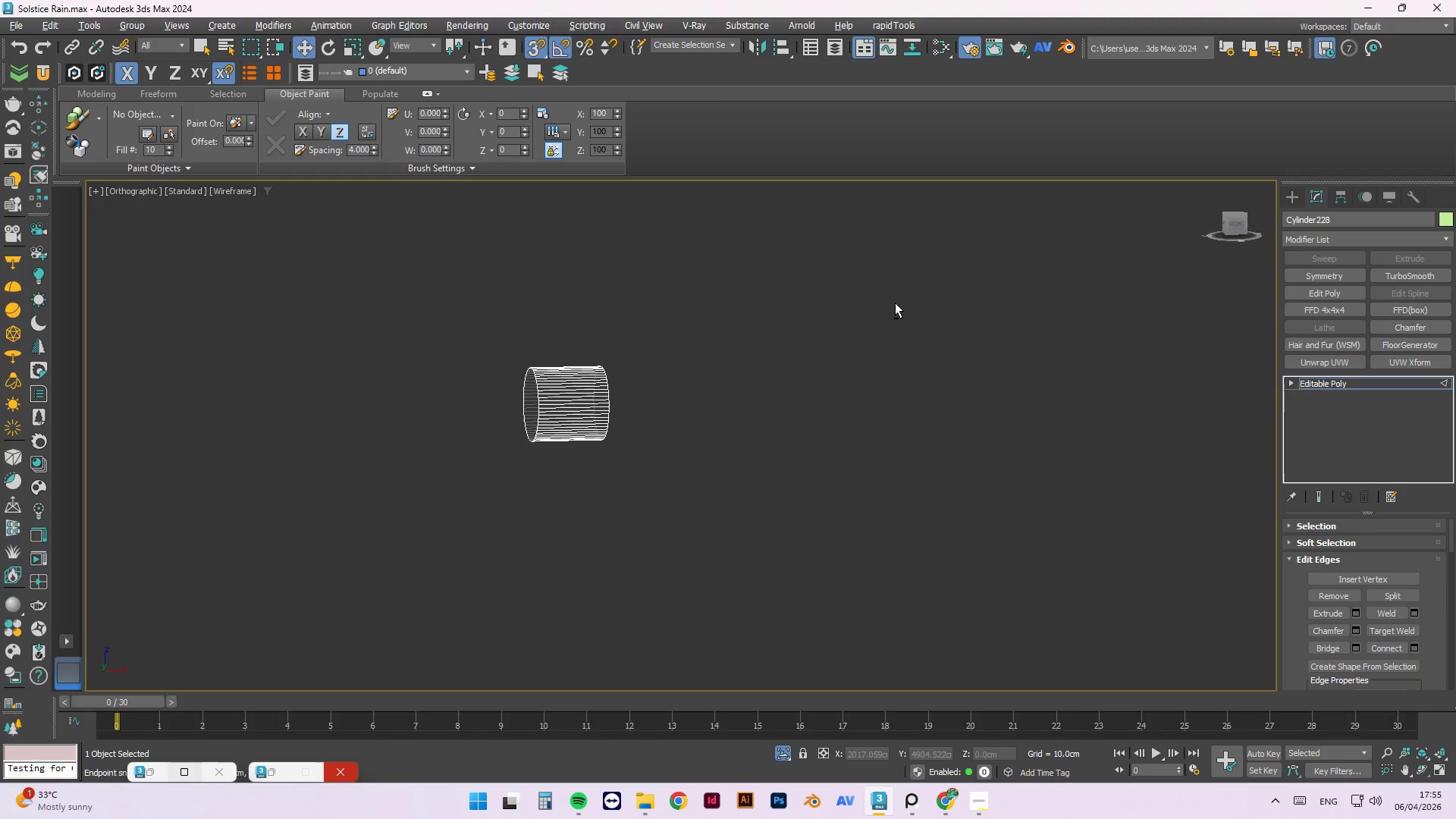 
hold_key(key=AltLeft, duration=1.52)
 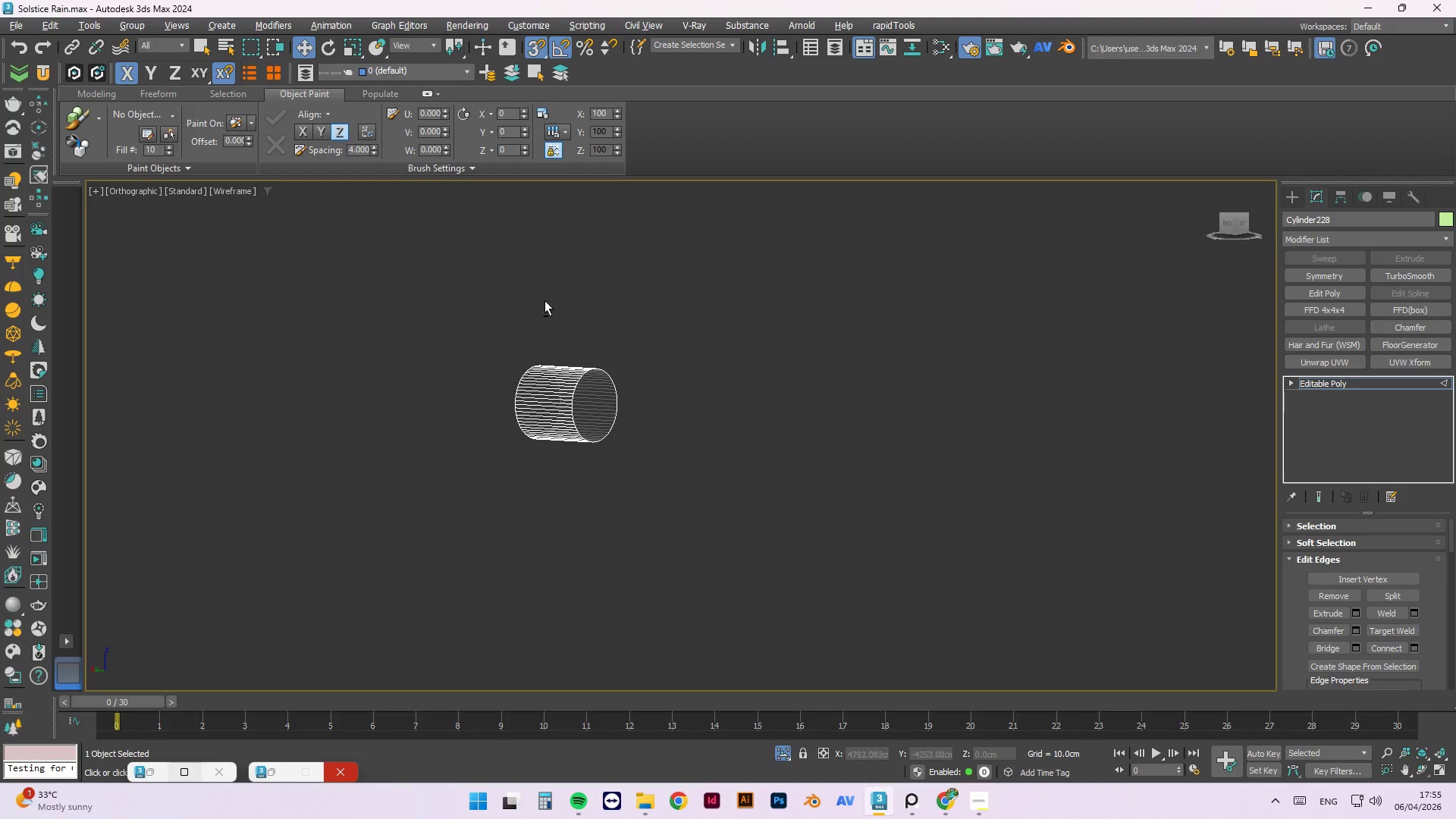 
hold_key(key=AltLeft, duration=1.5)
 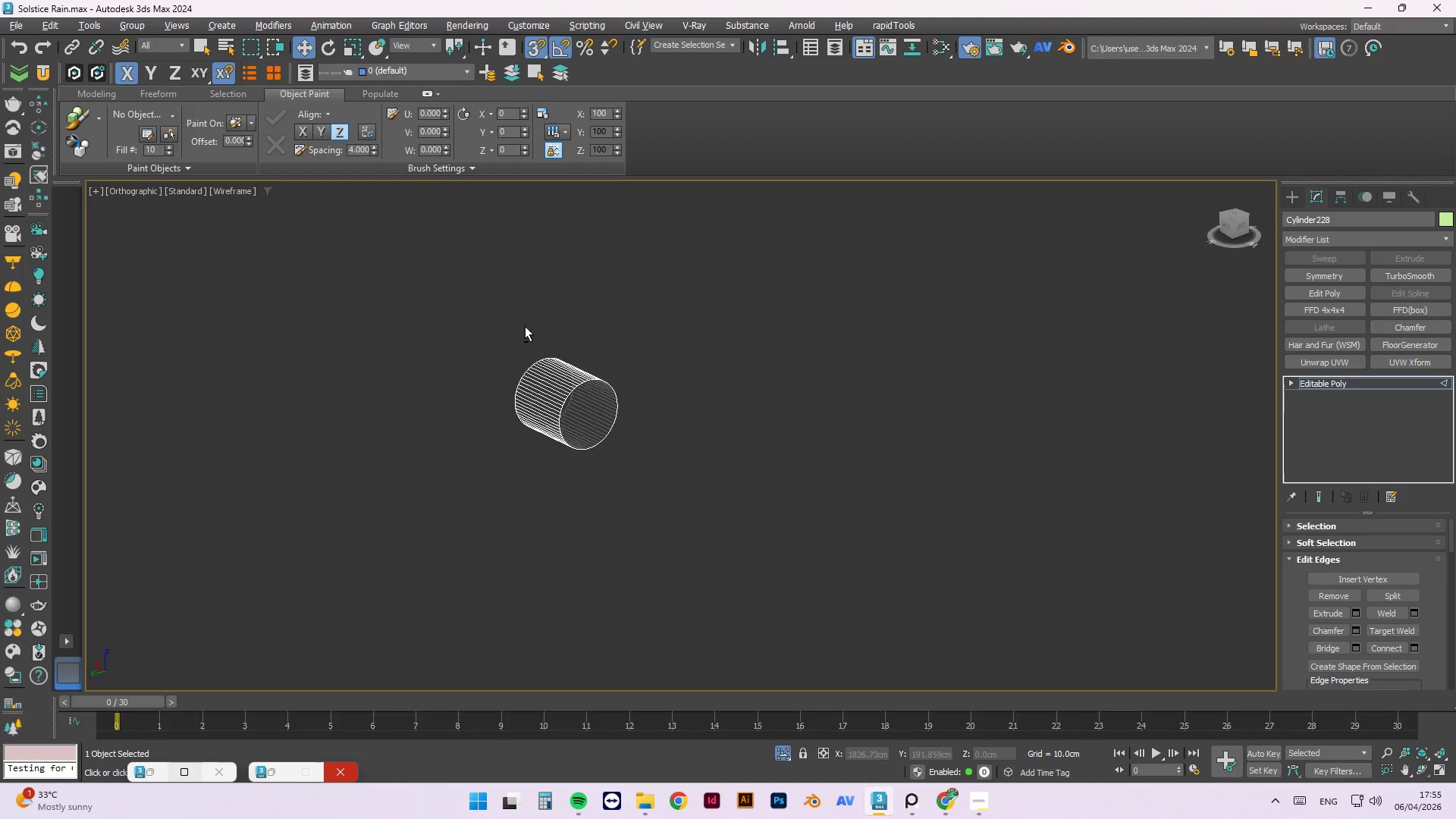 
hold_key(key=AltLeft, duration=1.31)
 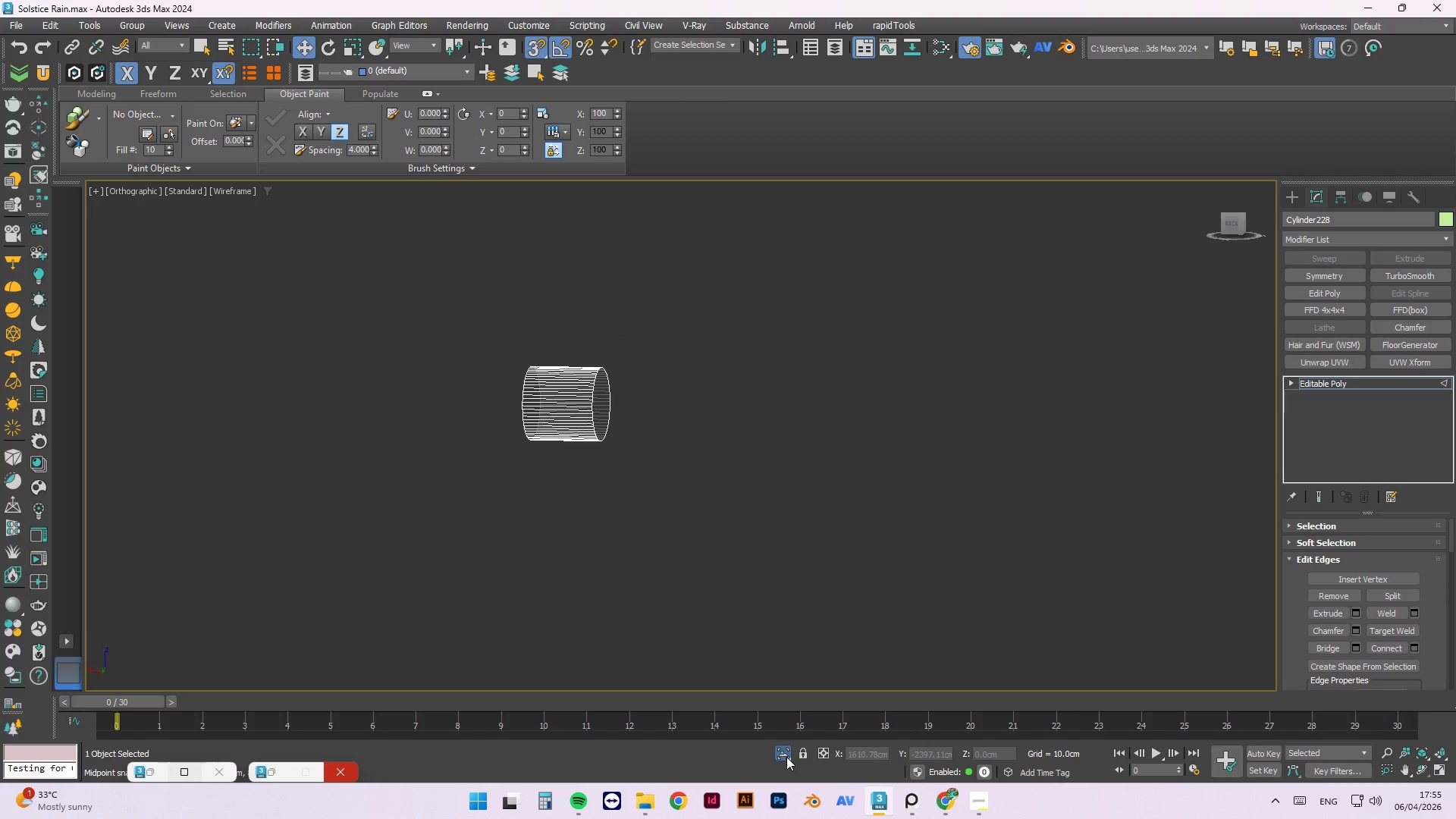 
hold_key(key=AltLeft, duration=2.36)
left_click([786, 757])
 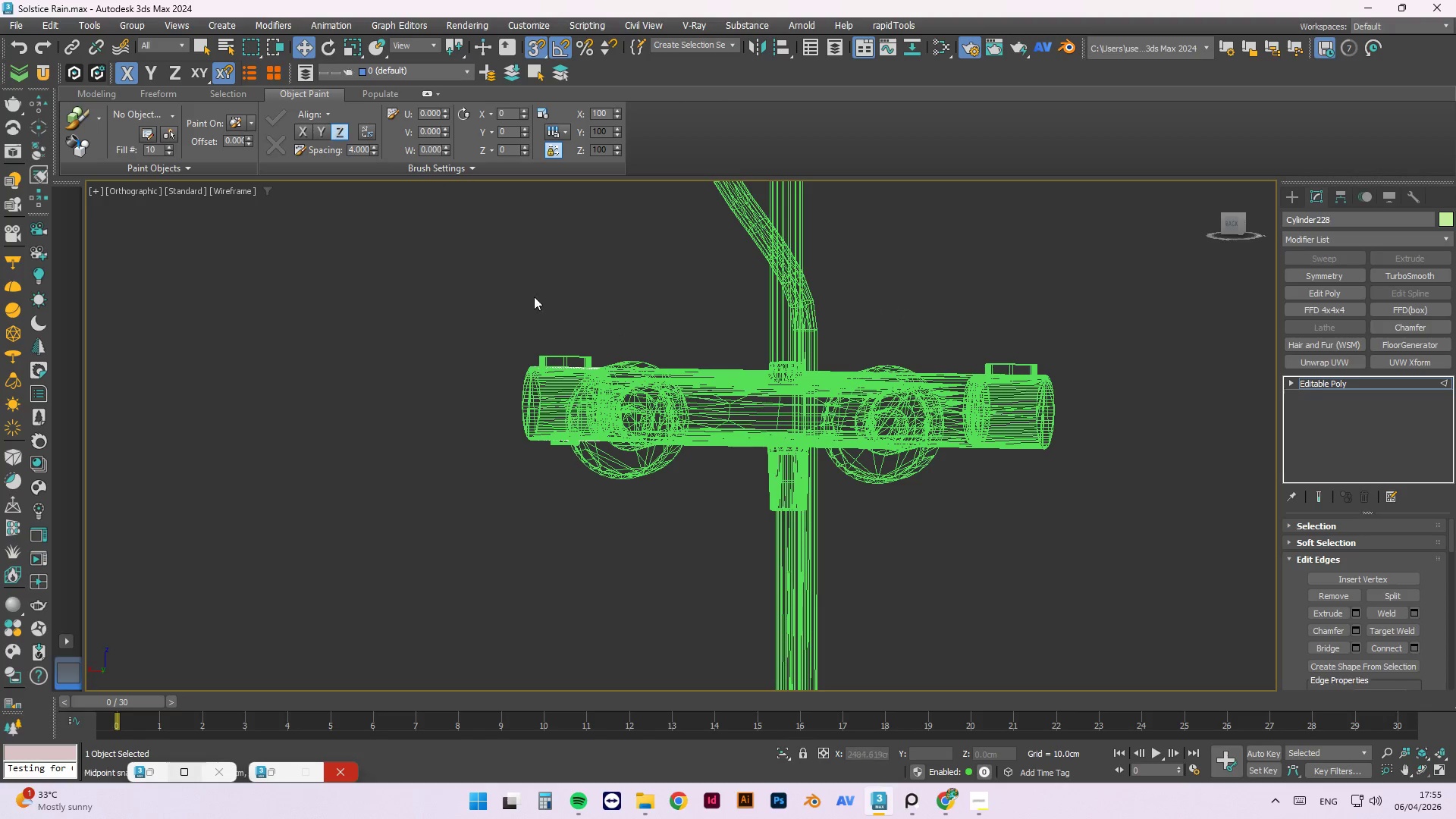 
hold_key(key=AltLeft, duration=0.88)
 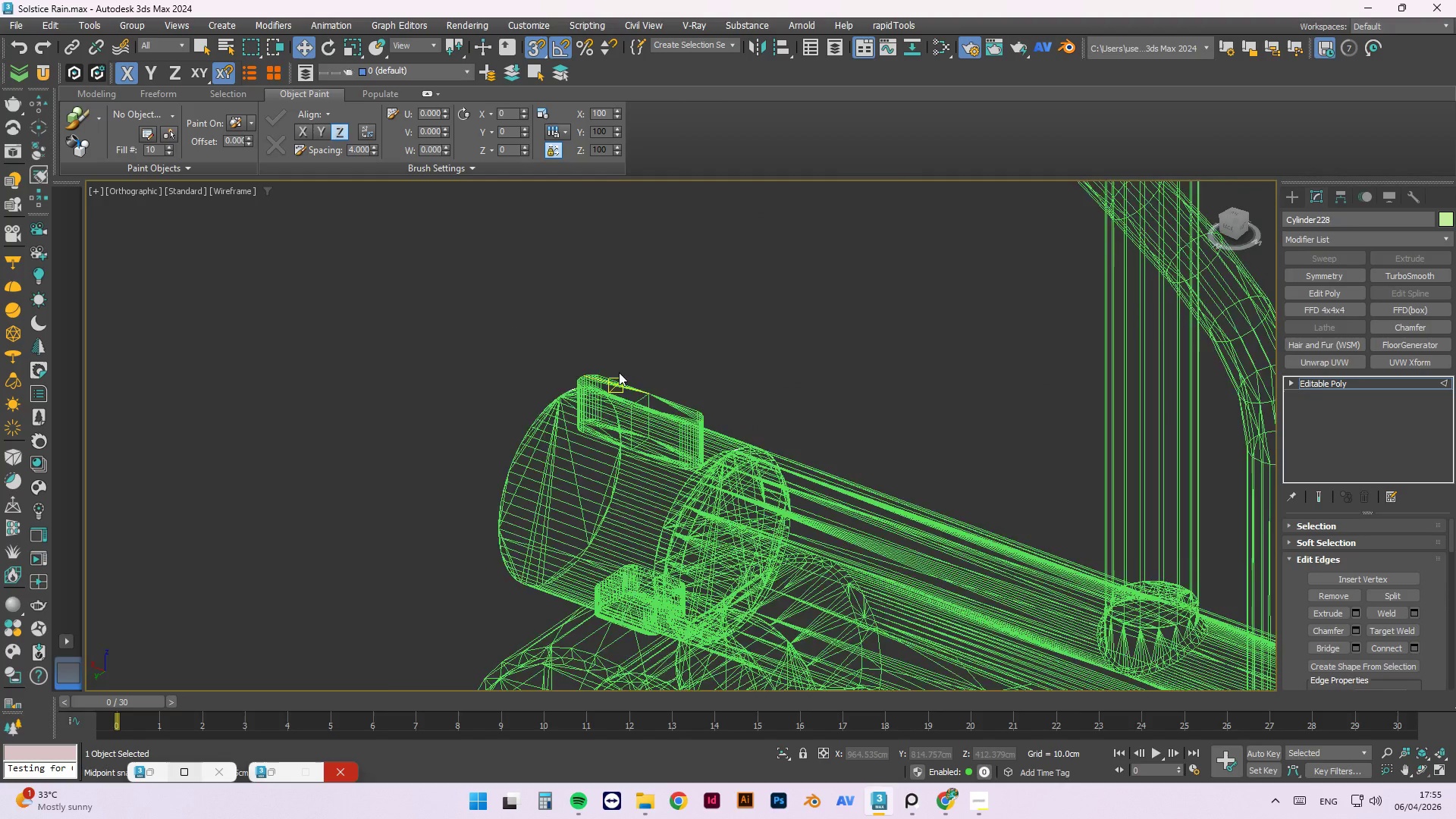 
scroll: coordinate [571, 379], scroll_direction: up, amount: 8.0
 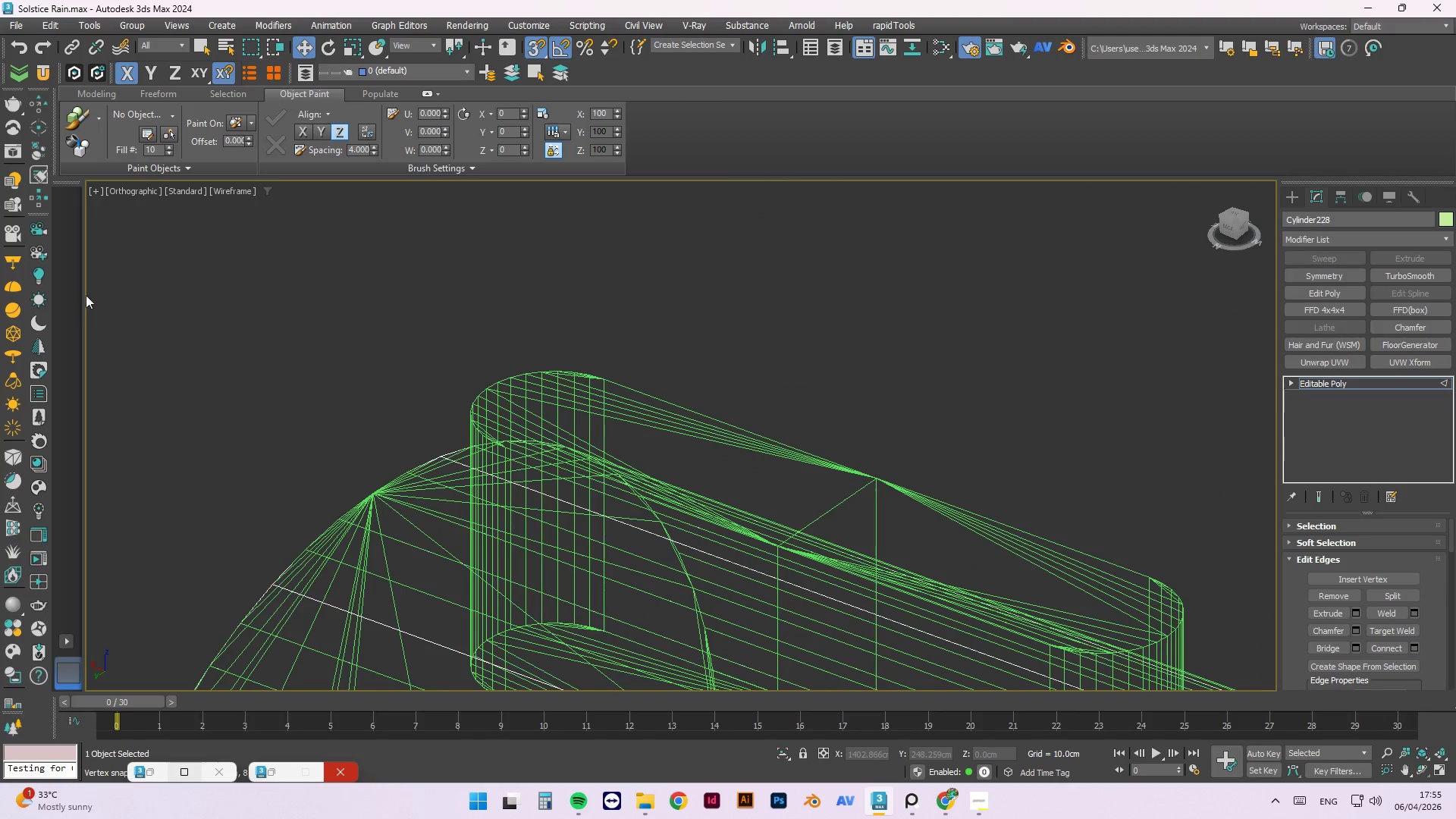 
hold_key(key=AltLeft, duration=1.5)
 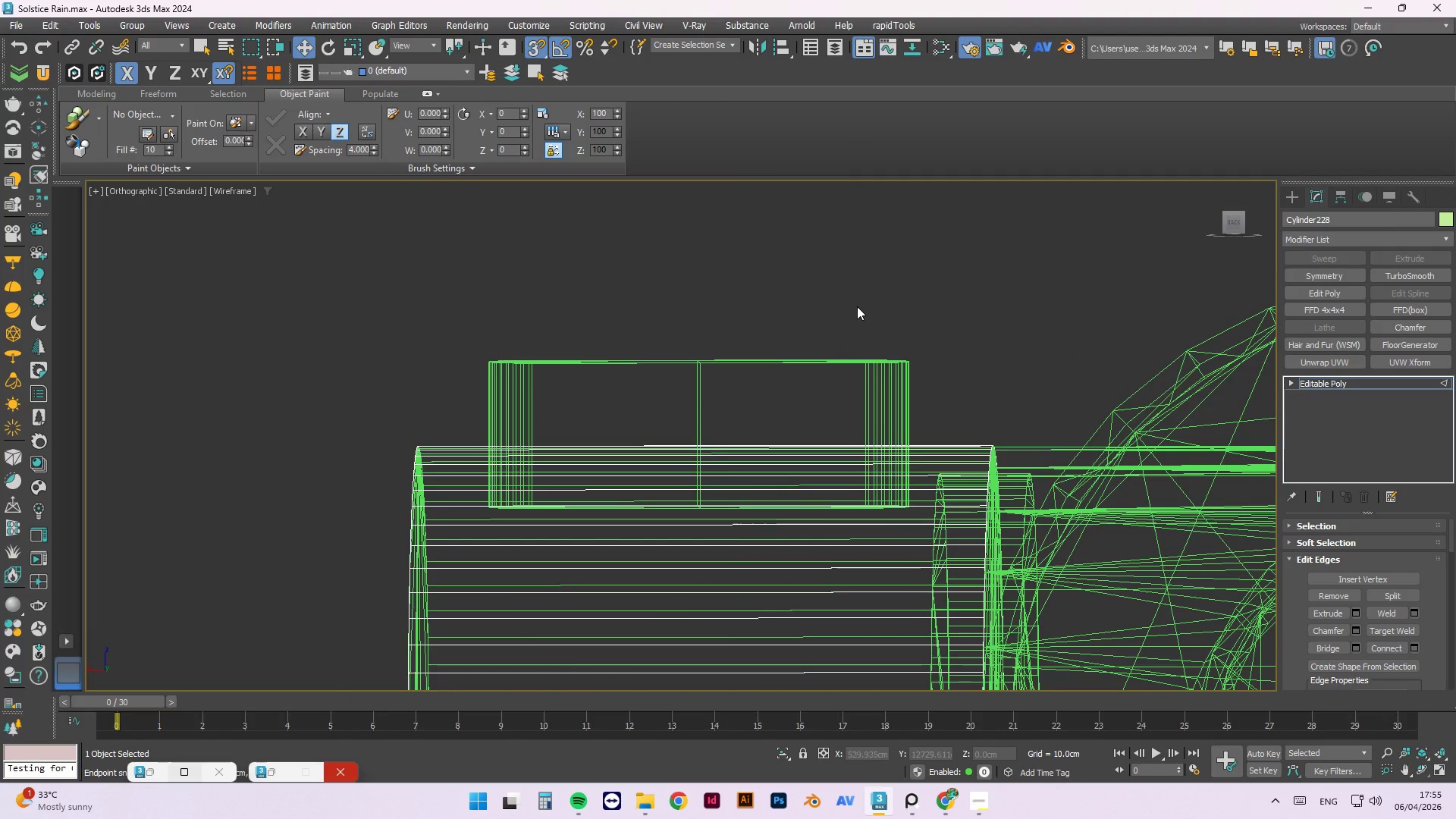 
scroll: coordinate [573, 308], scroll_direction: down, amount: 2.0
 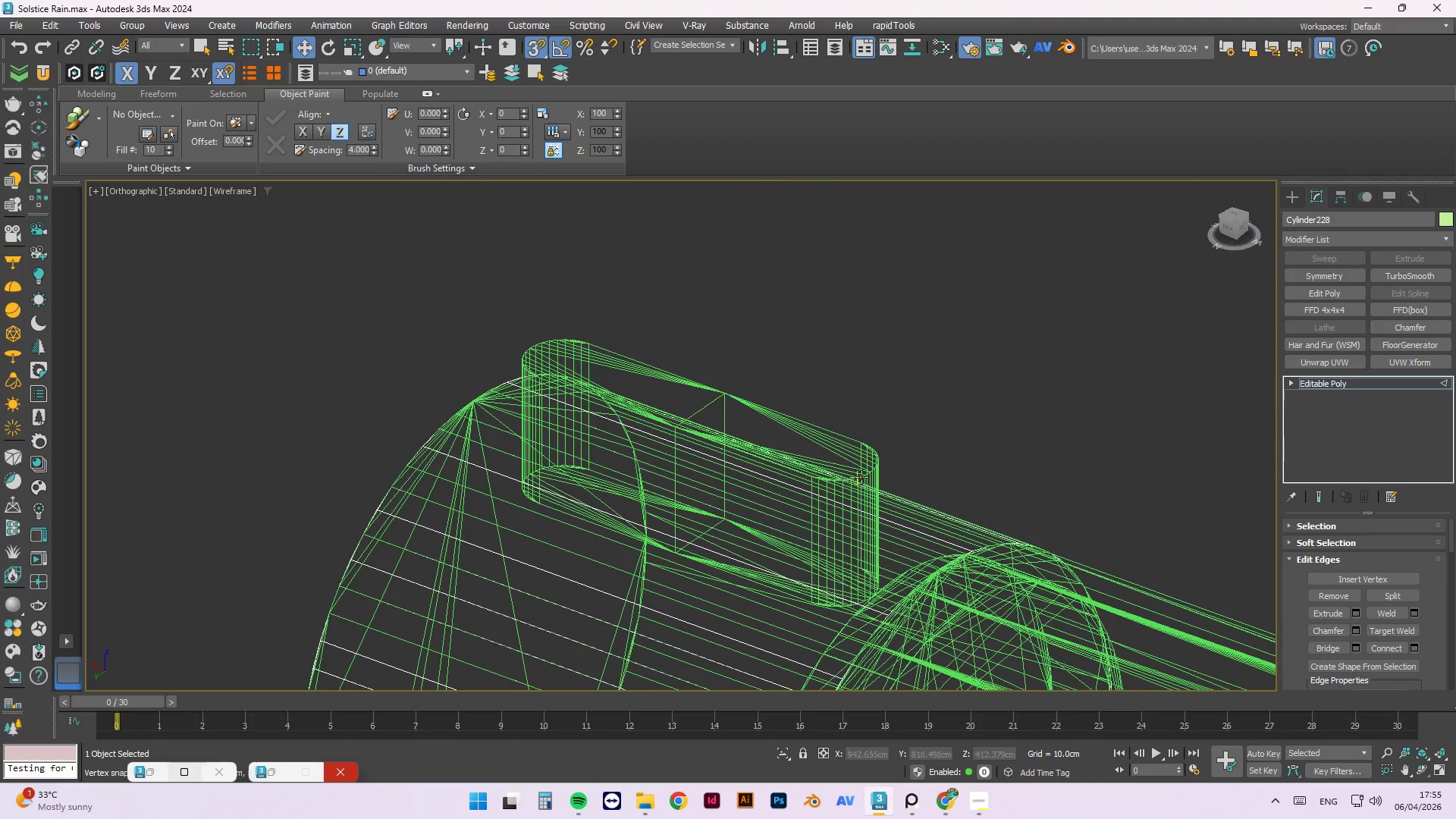 
right_click([858, 304])
 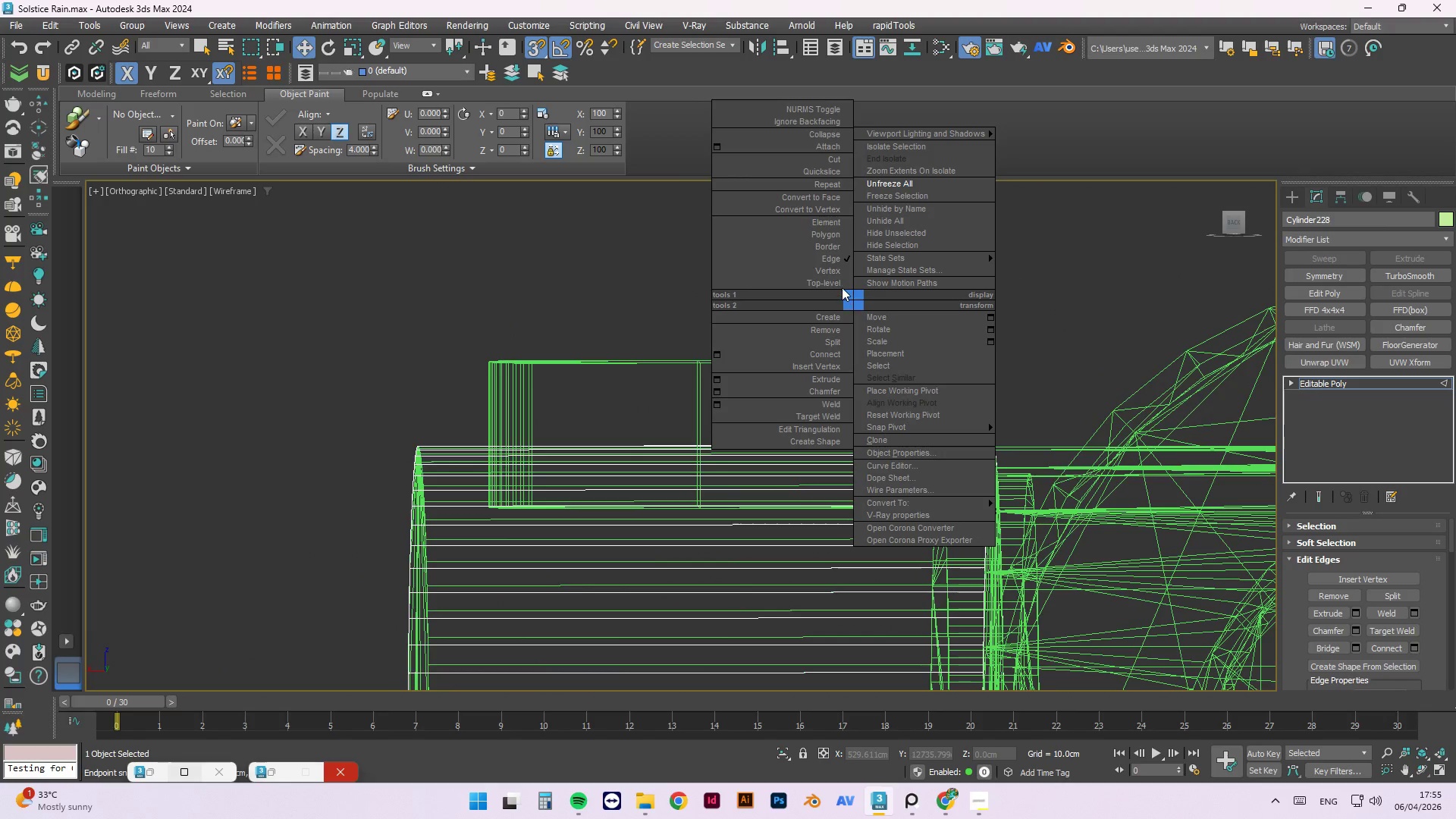 
left_click([839, 284])
 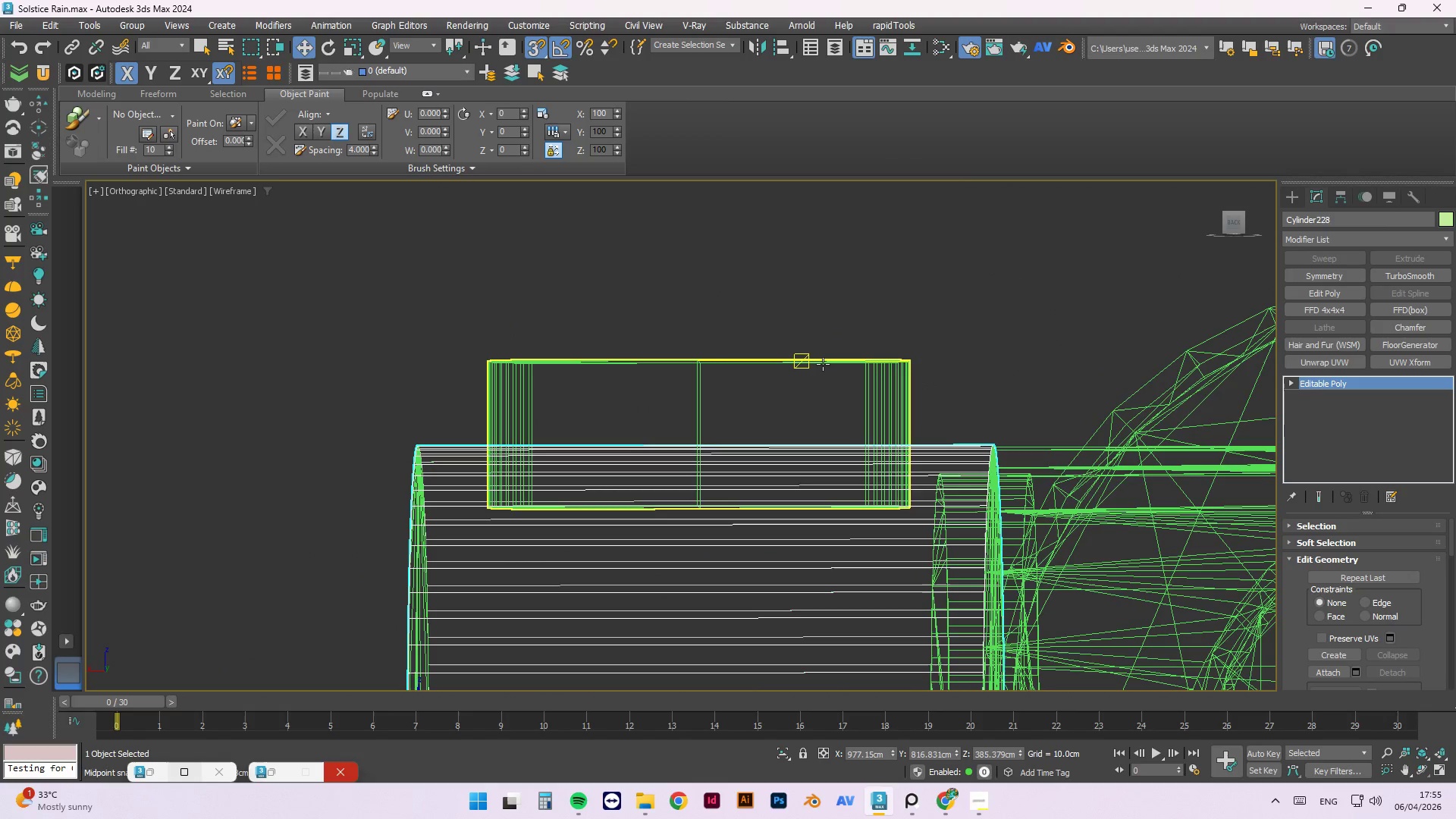 
left_click([823, 364])
 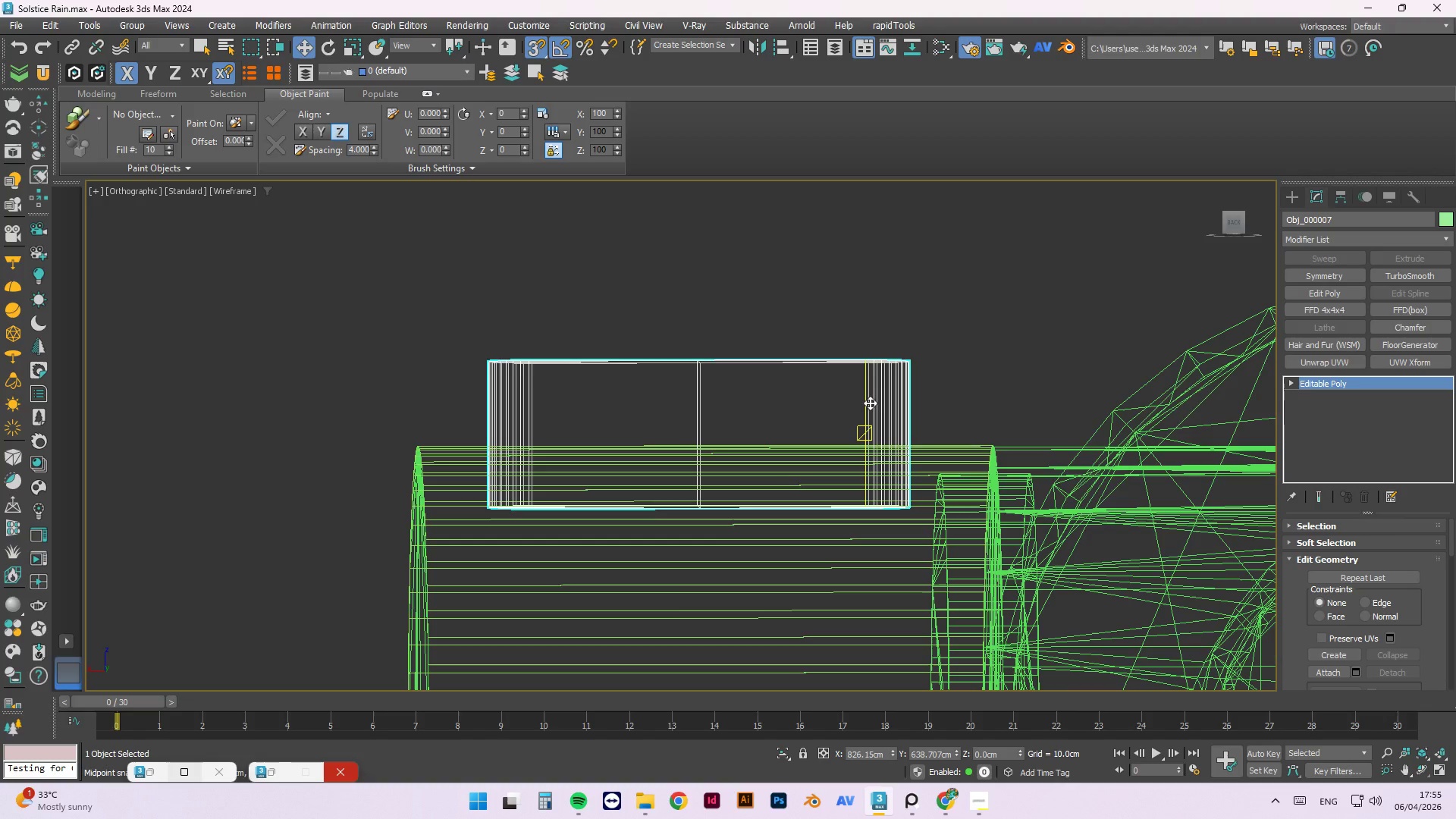 
key(Alt+Q)
 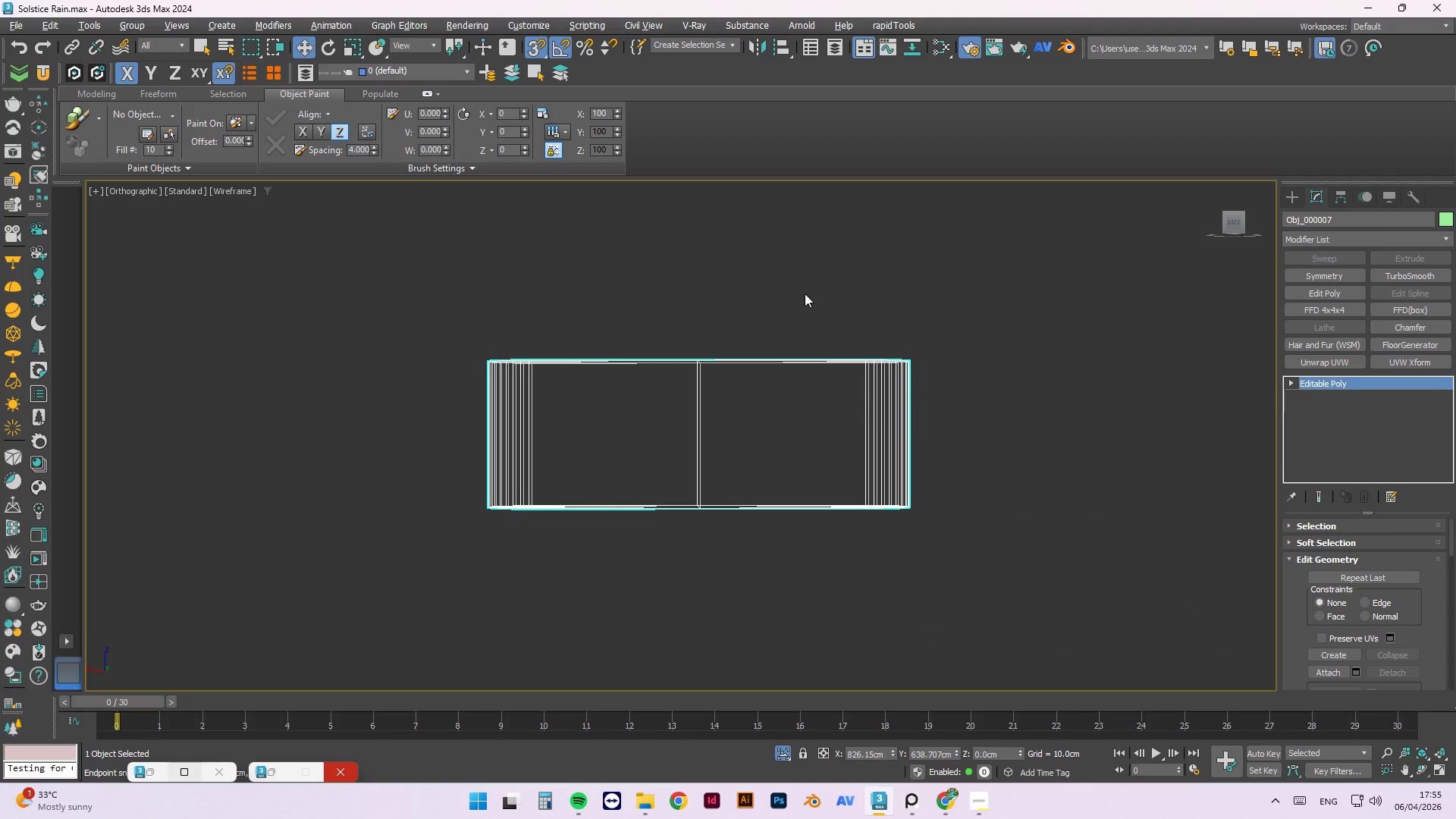 
left_click([807, 290])
 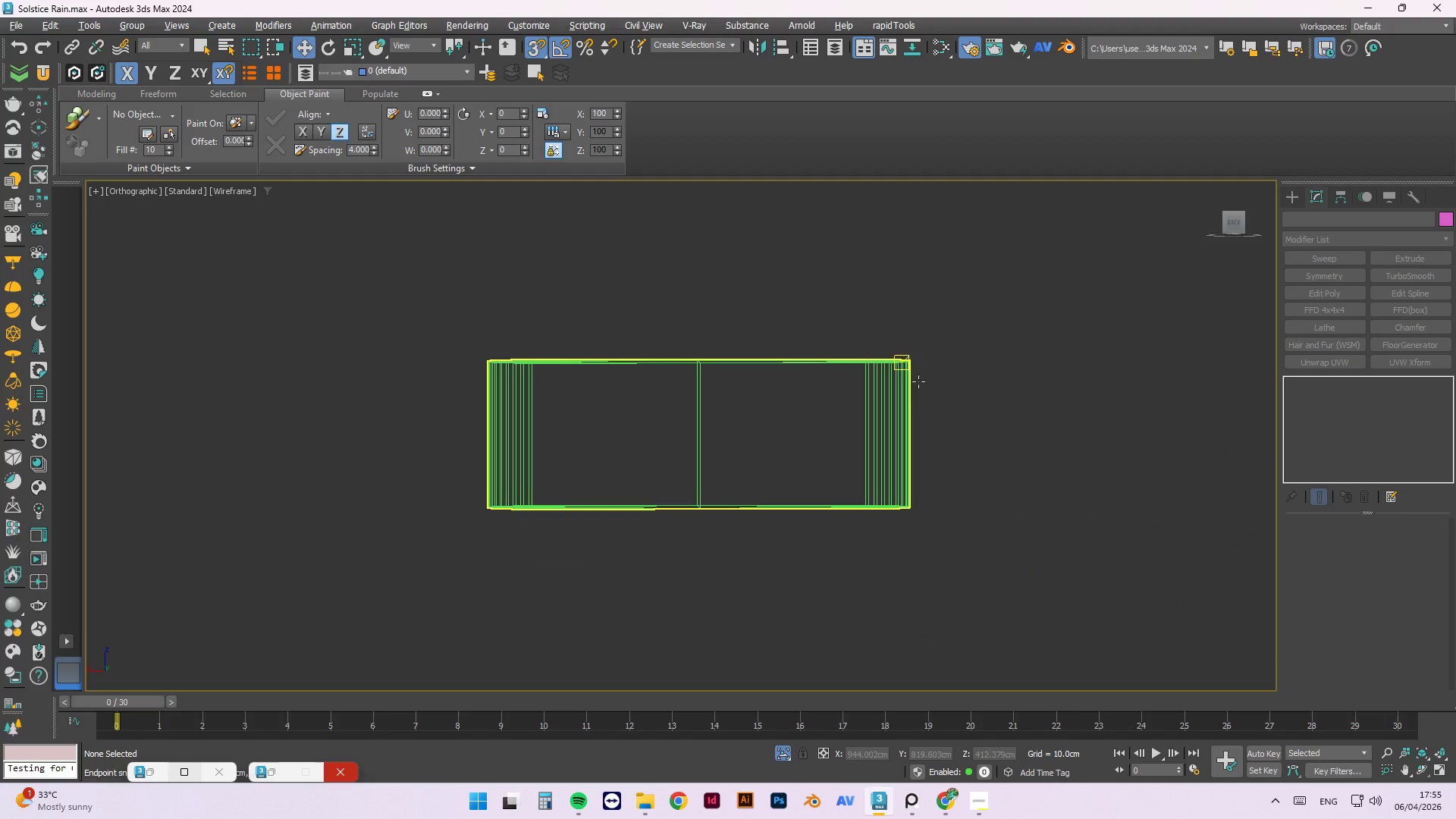 
hold_key(key=AltLeft, duration=0.53)
 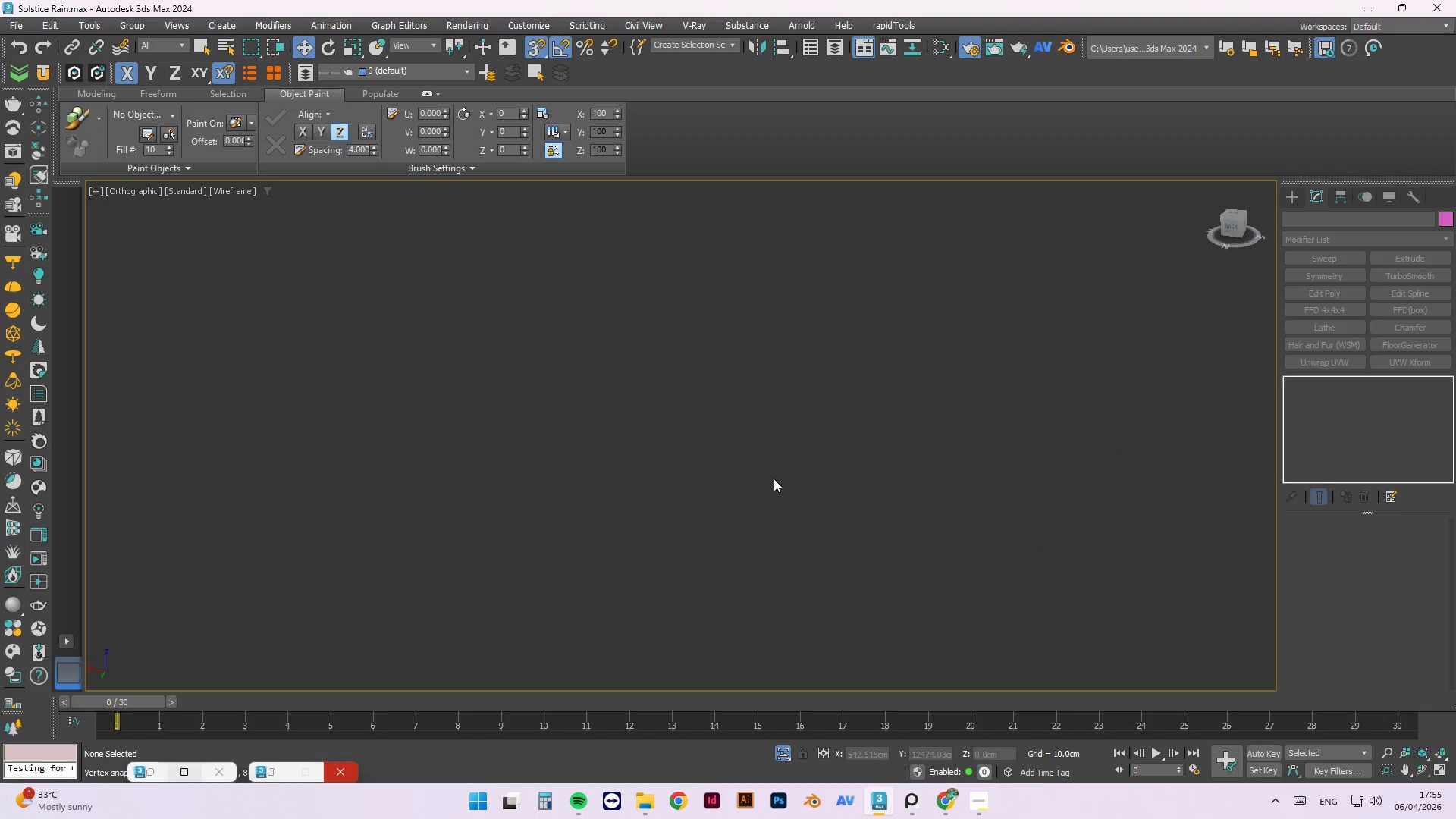 
hold_key(key=AltLeft, duration=28.06)
 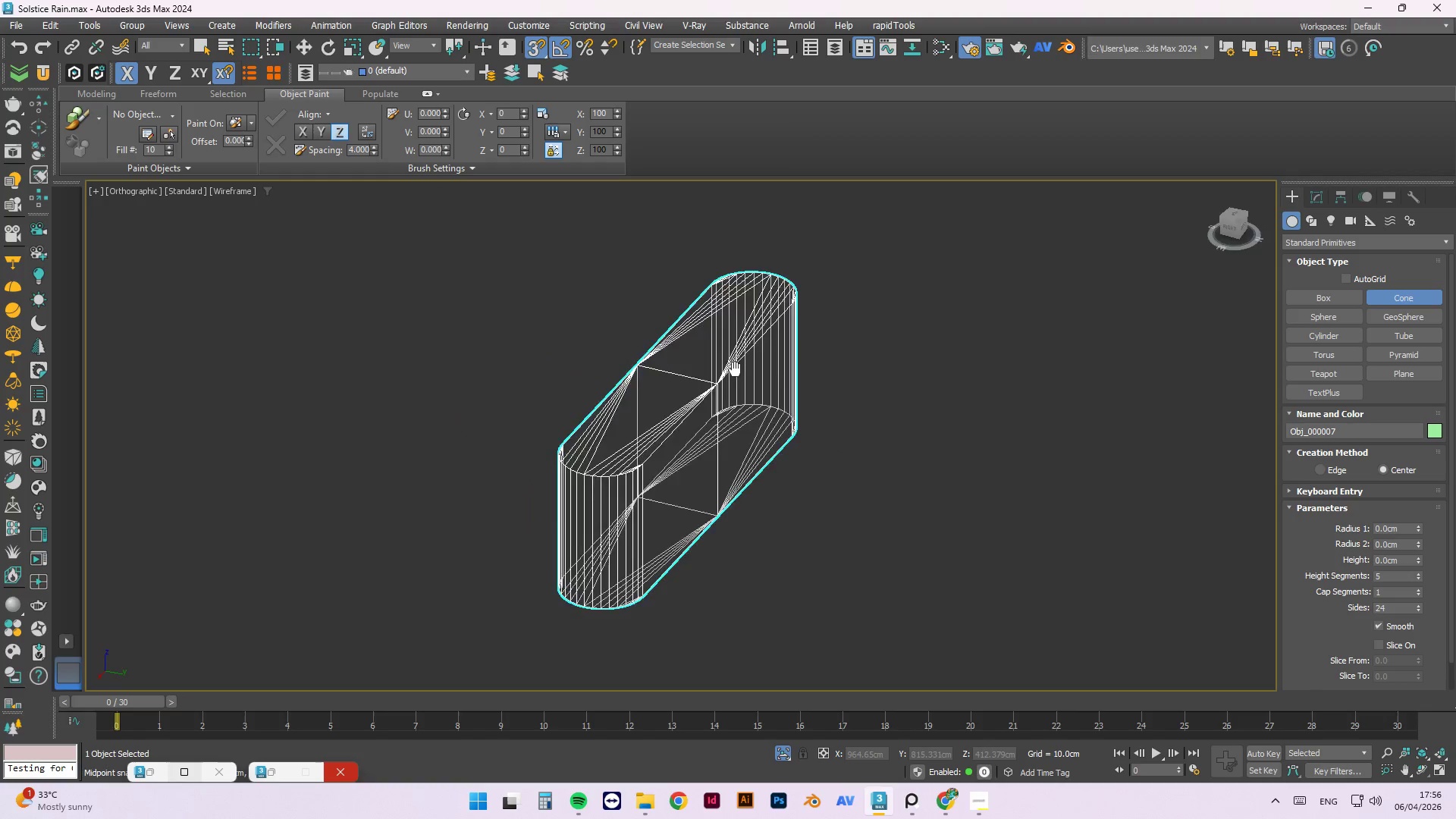 
key(Z)
 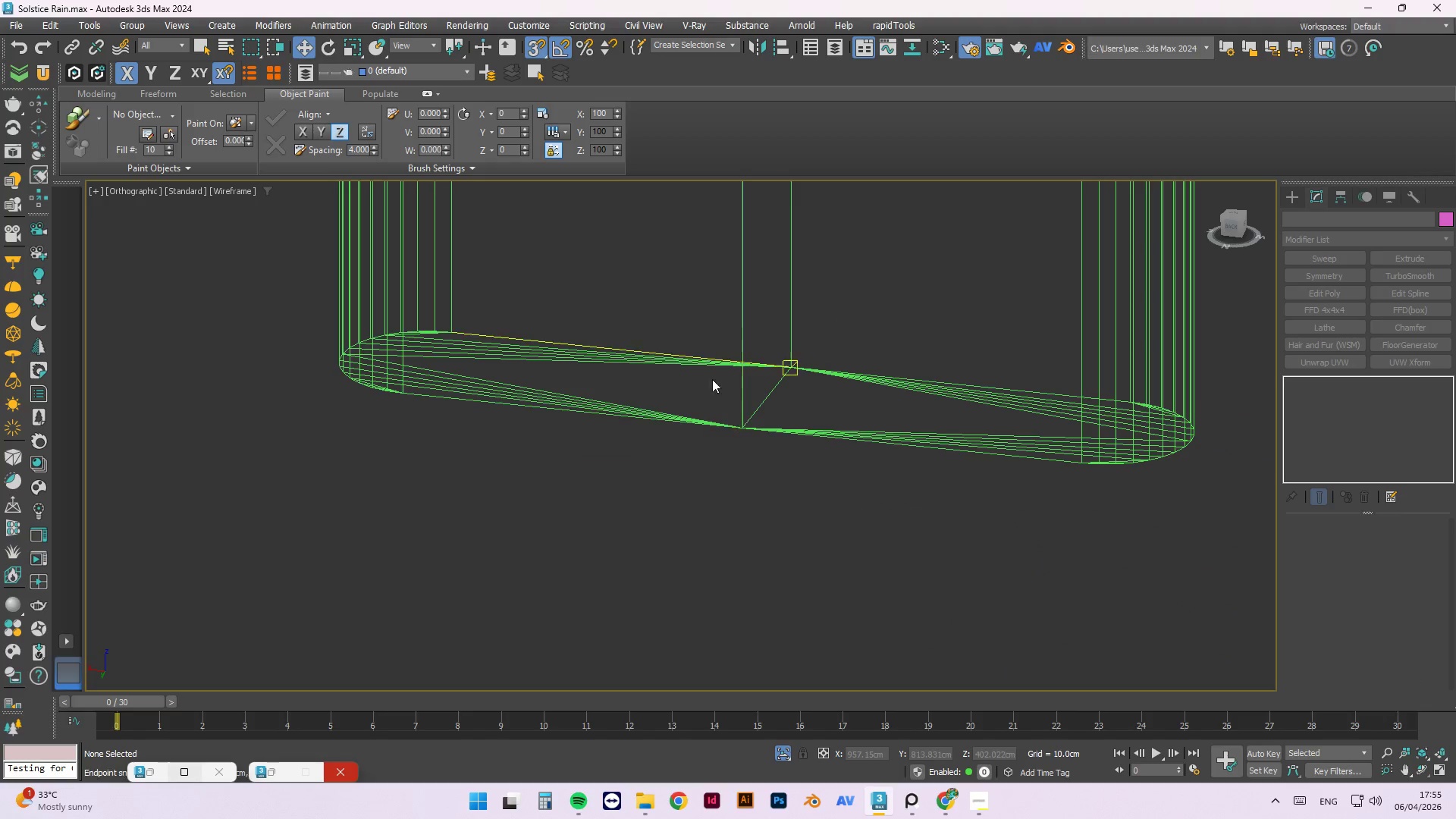 
scroll: coordinate [774, 479], scroll_direction: down, amount: 8.0
 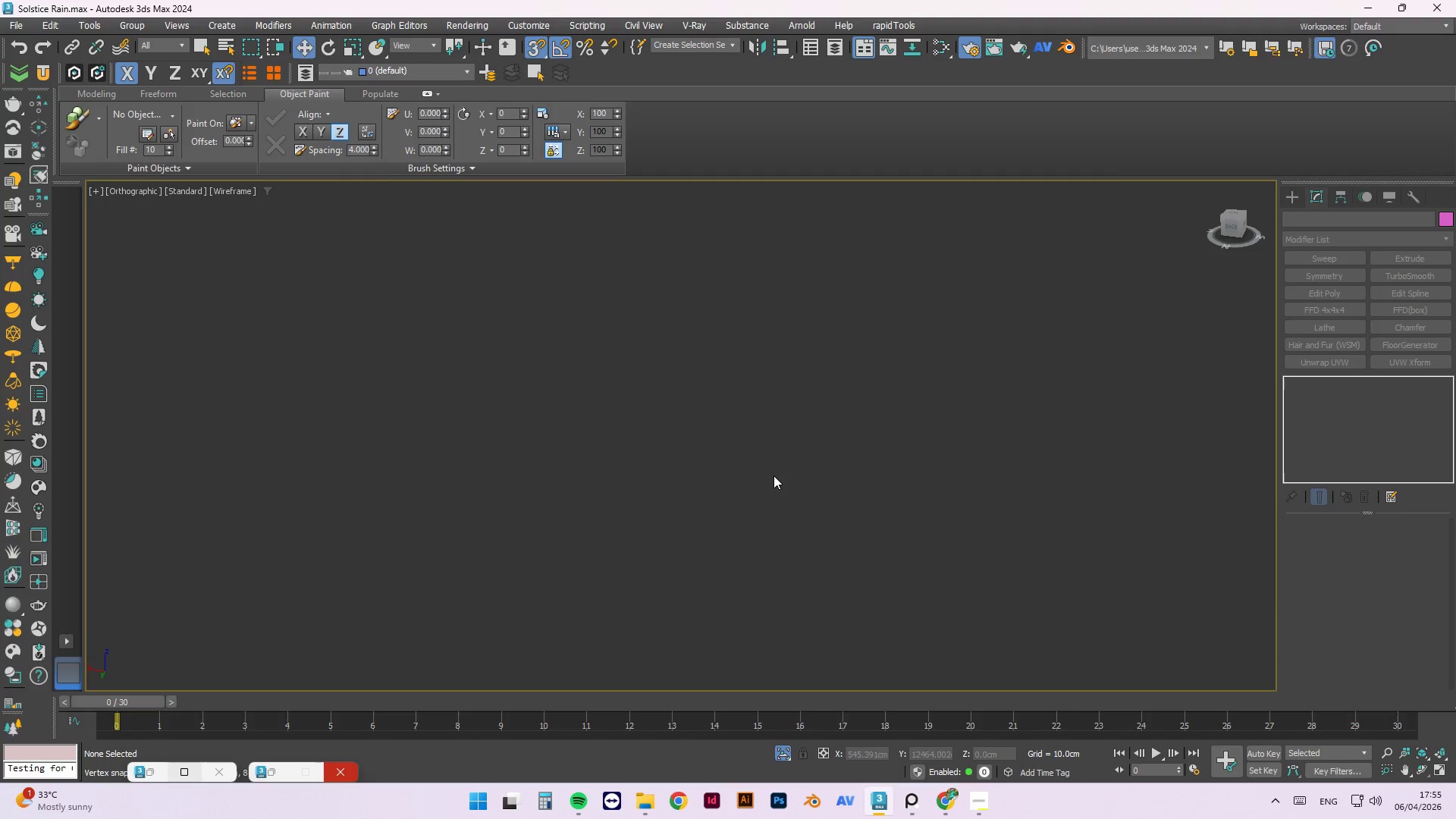 
left_click([691, 350])
 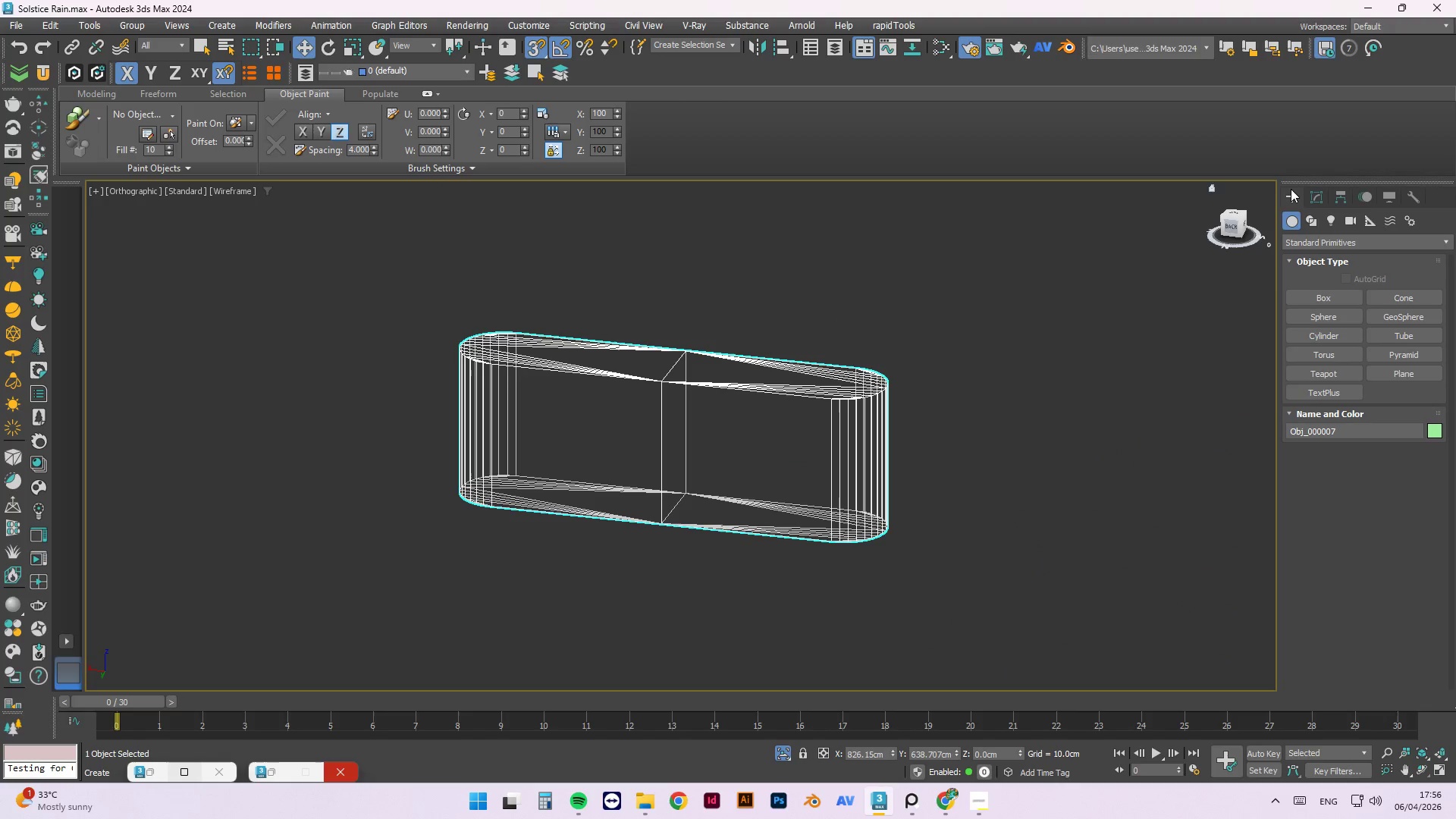 
scroll: coordinate [692, 312], scroll_direction: down, amount: 2.0
 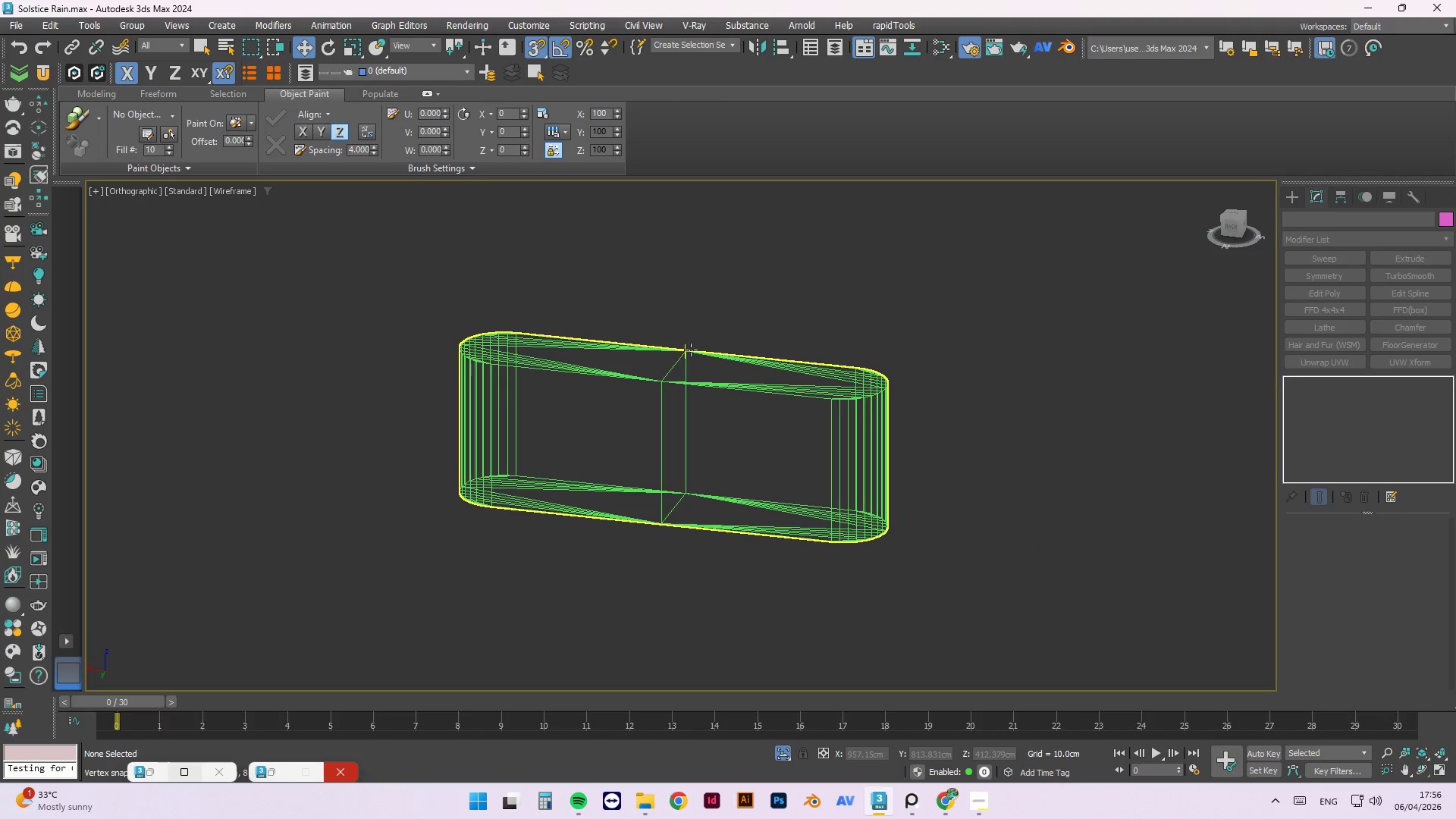 
left_click([1412, 297])
 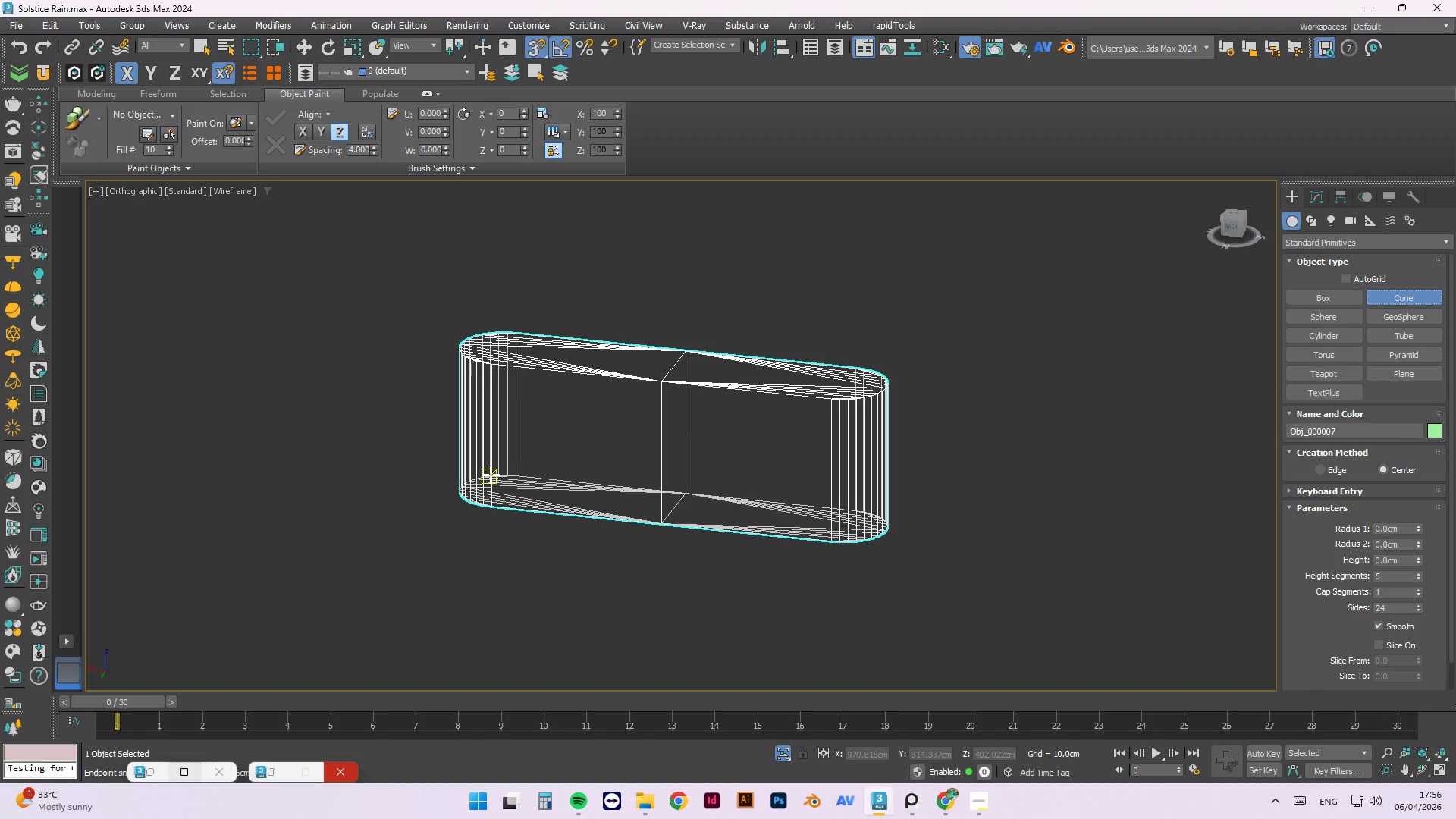 
hold_key(key=AltLeft, duration=1.51)
 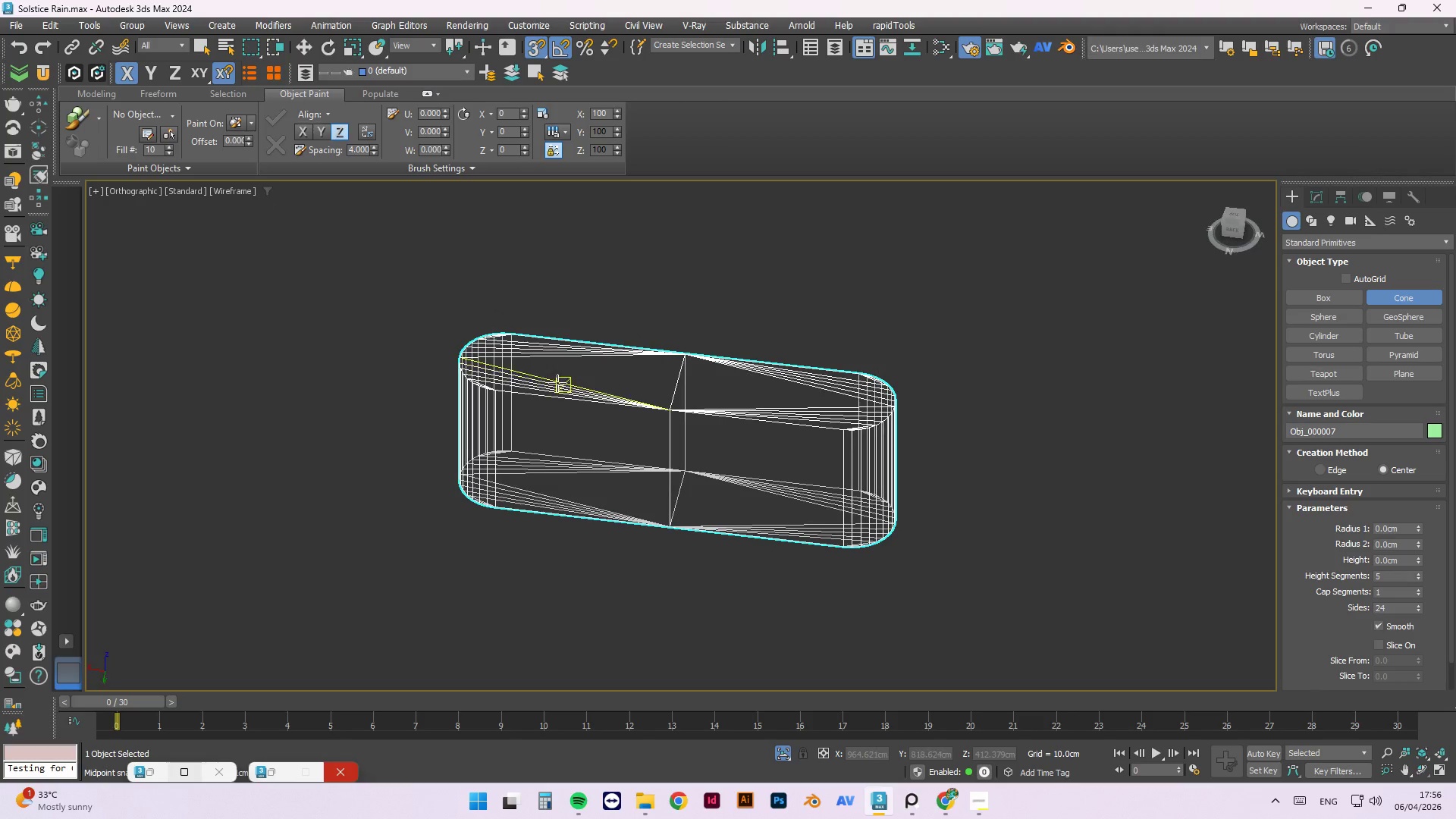 
hold_key(key=AltLeft, duration=0.53)
 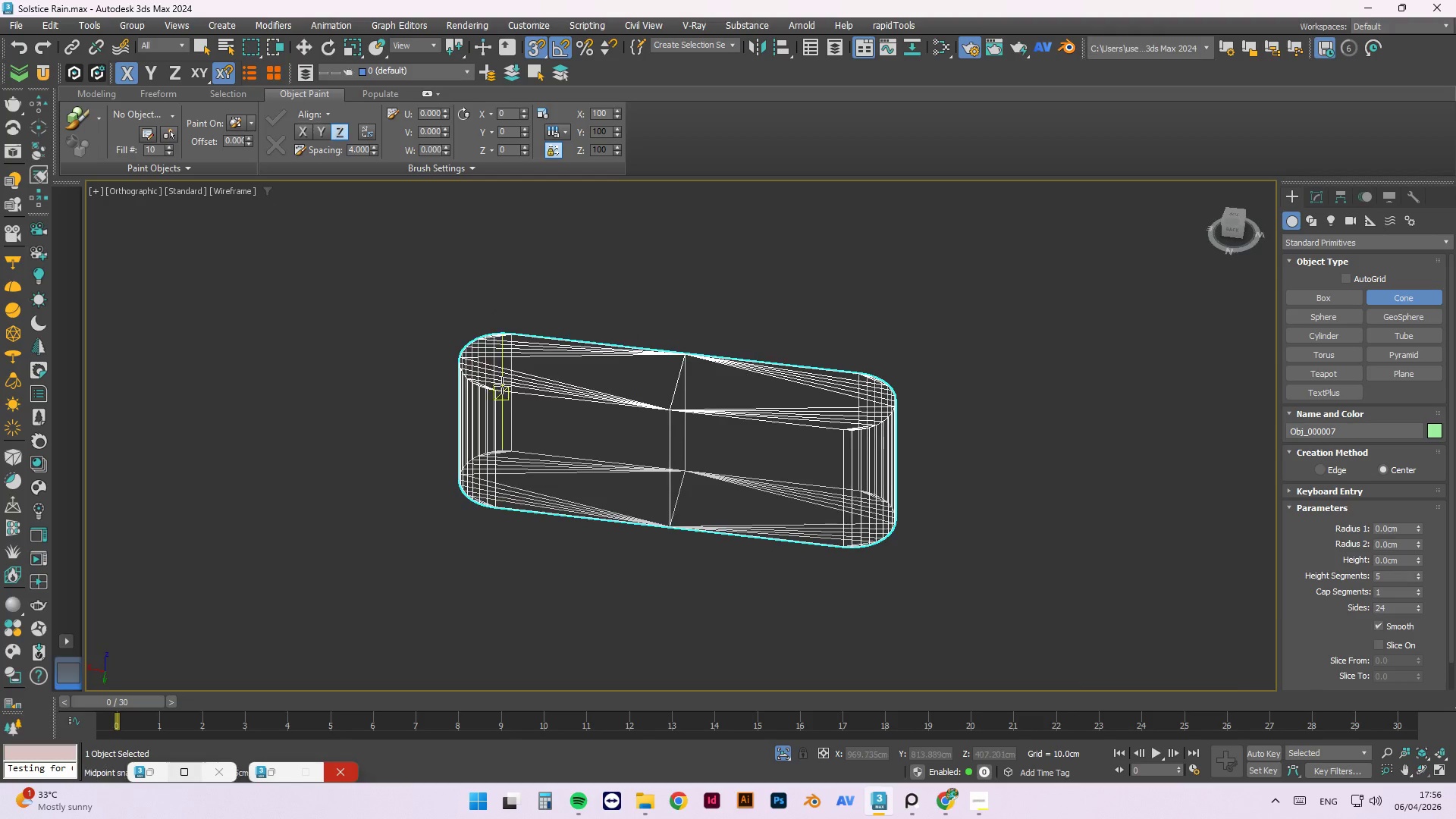 
scroll: coordinate [499, 389], scroll_direction: up, amount: 2.0
 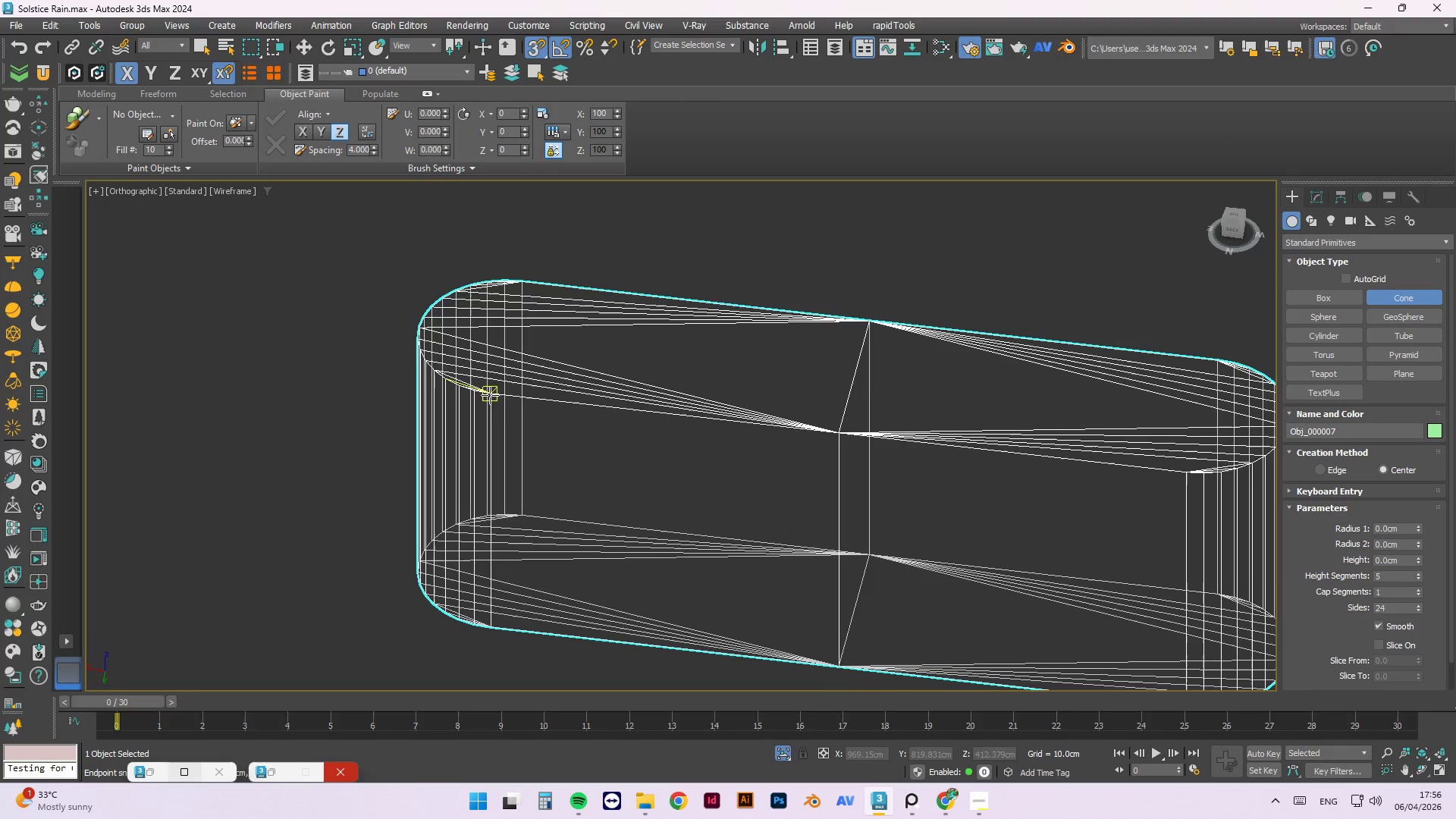 
left_click_drag(start_coordinate=[490, 395], to_coordinate=[553, 290])
 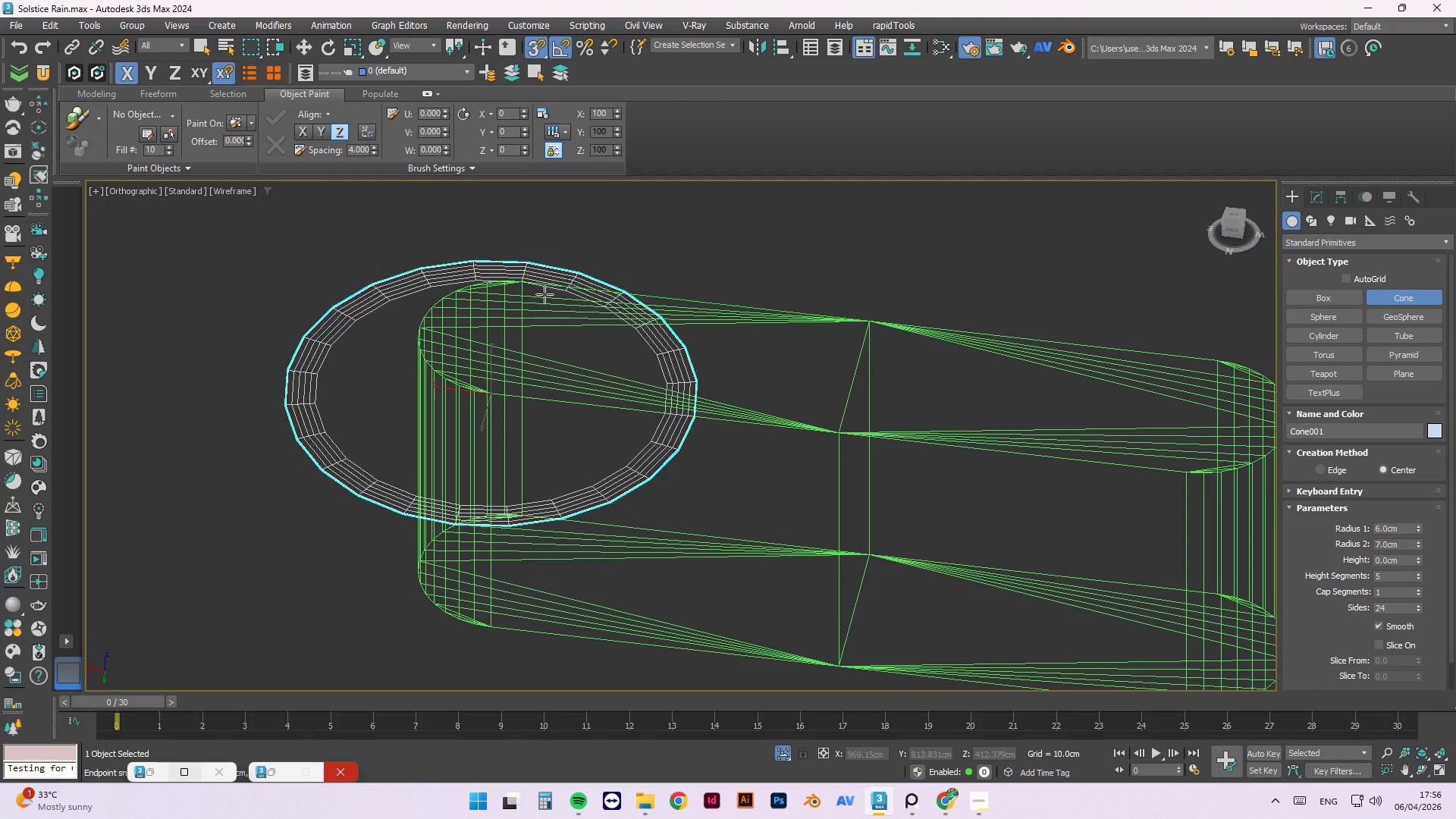 
key(Escape)
 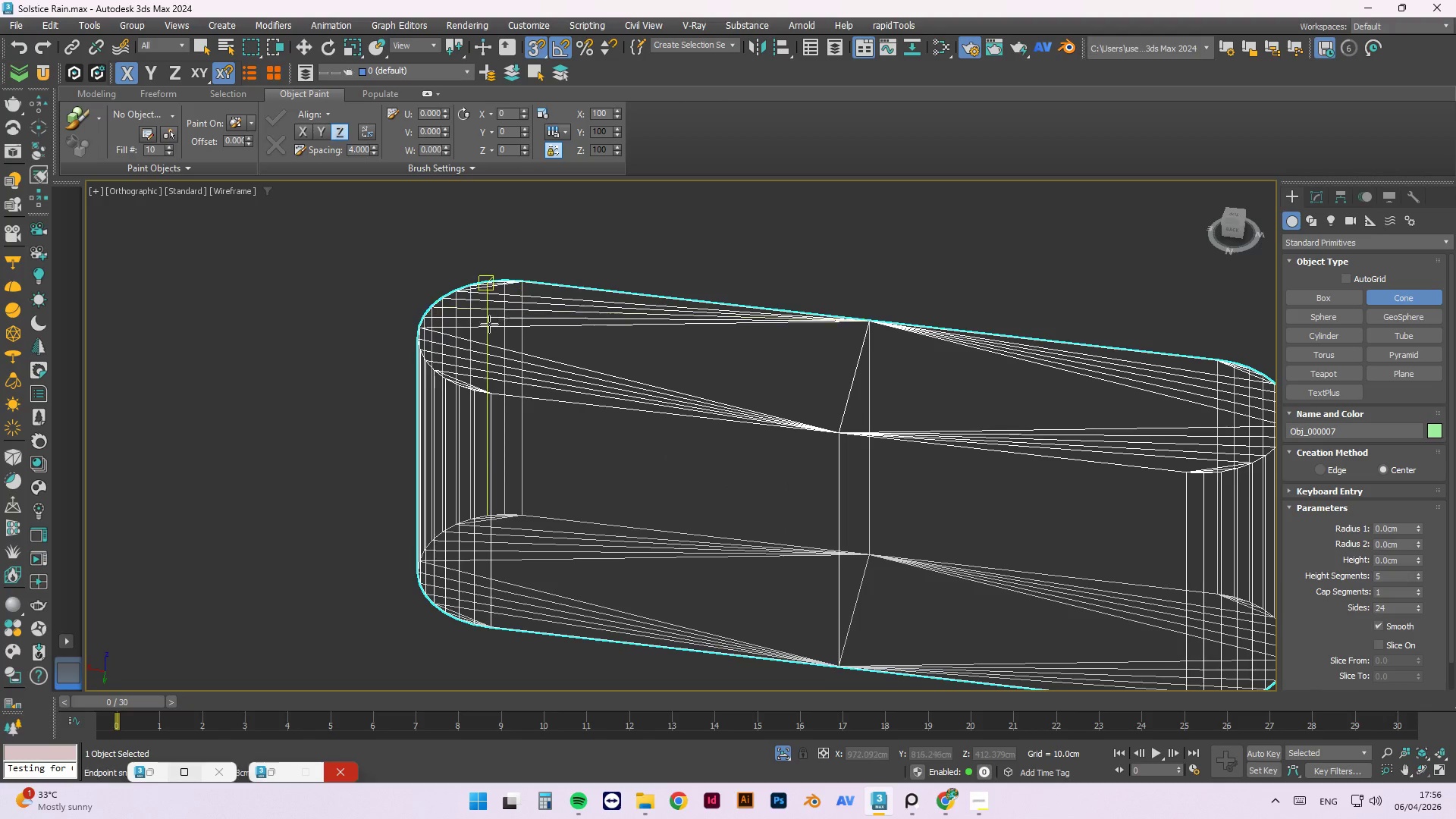 
scroll: coordinate [485, 331], scroll_direction: down, amount: 2.0
 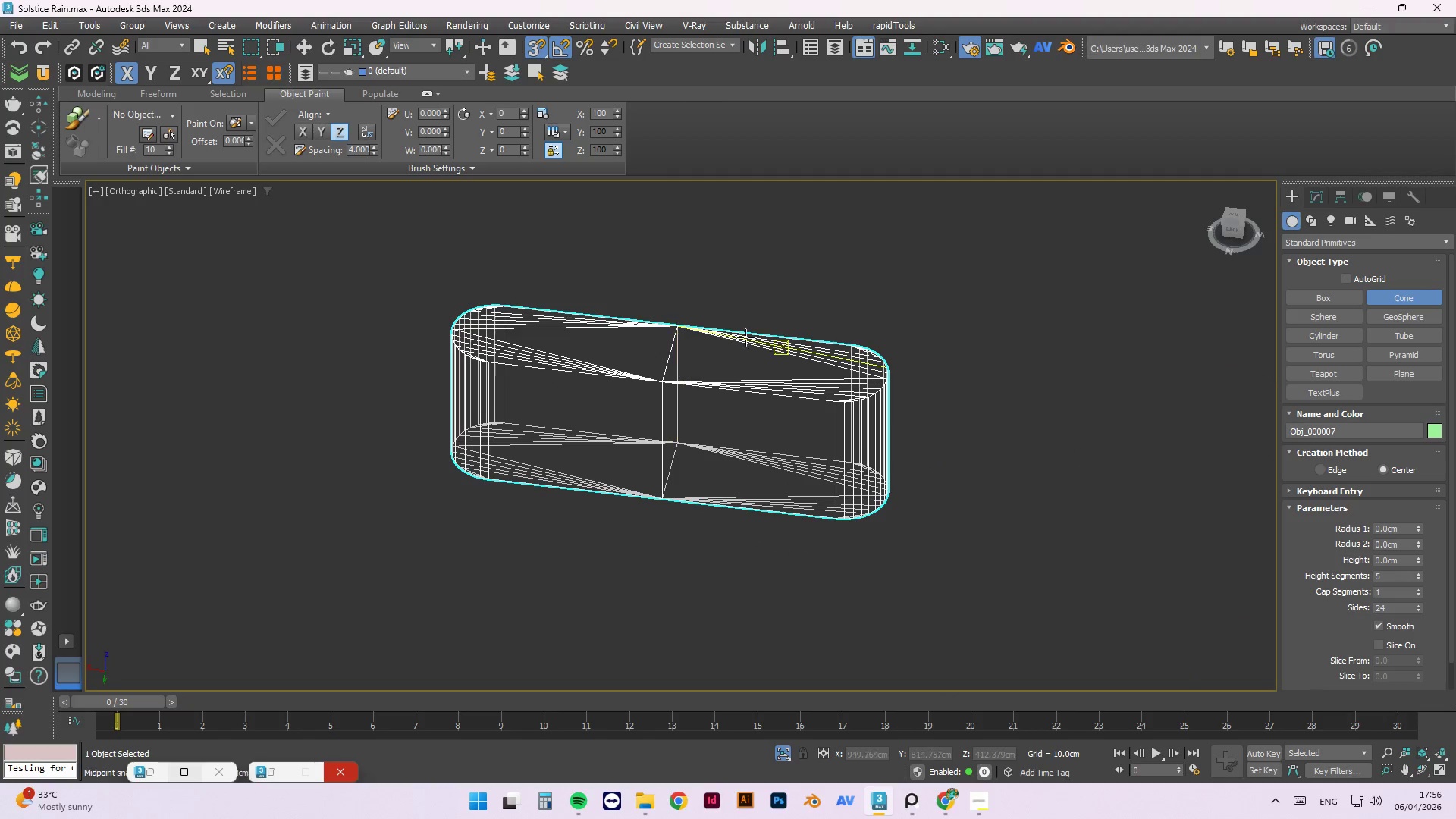 
hold_key(key=AltLeft, duration=1.5)
 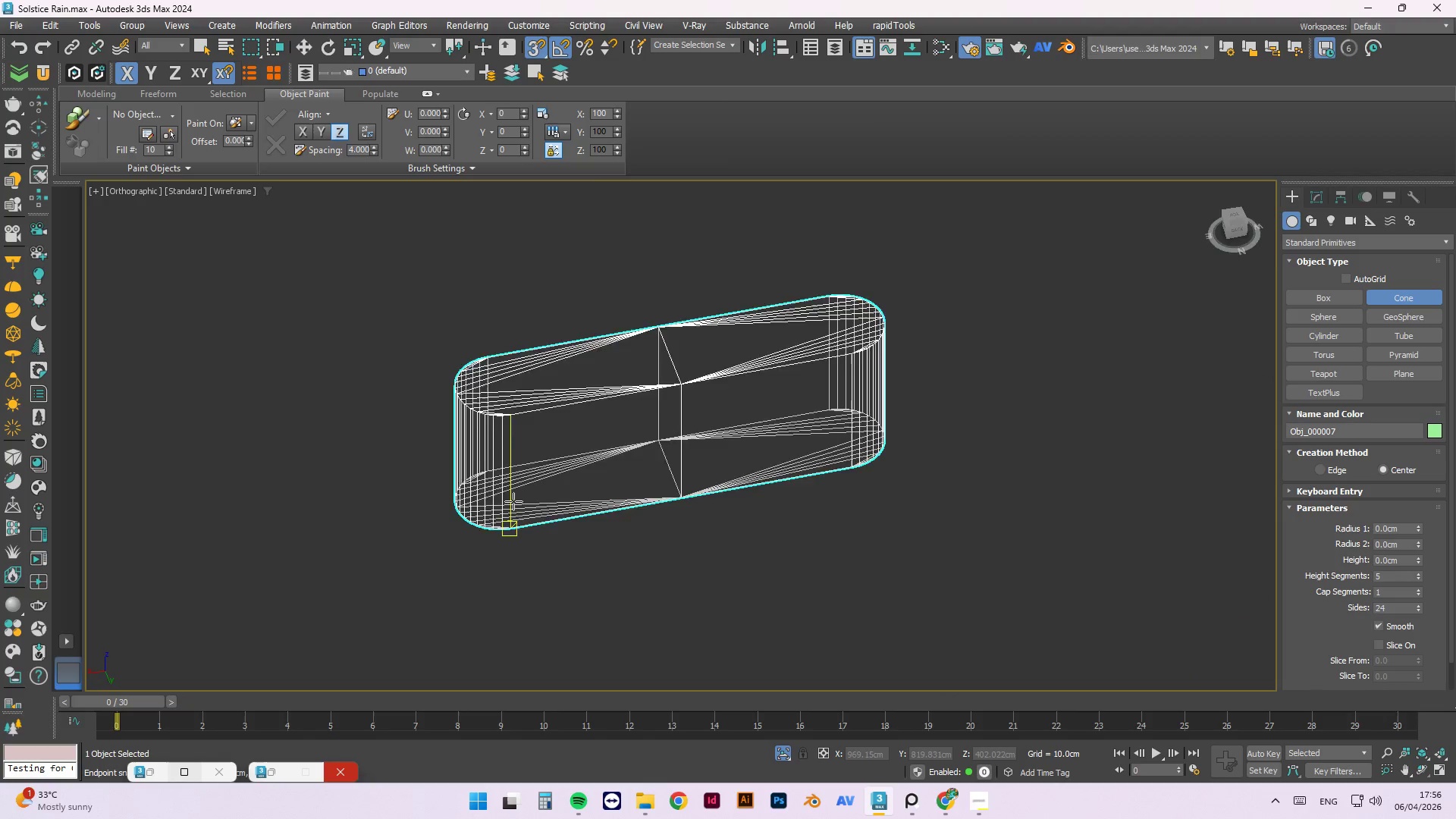 
hold_key(key=AltLeft, duration=0.38)
 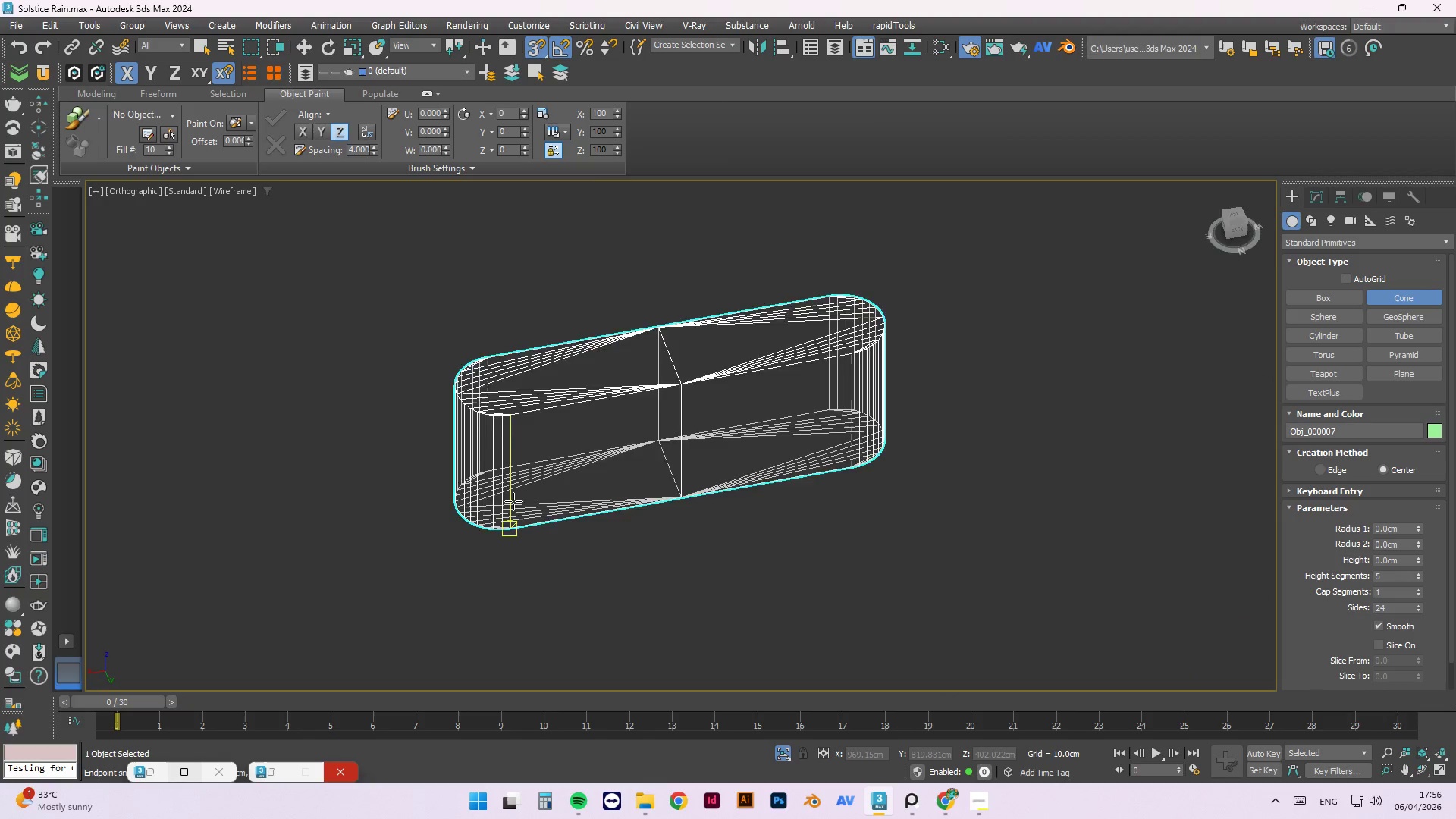 
scroll: coordinate [438, 417], scroll_direction: up, amount: 7.0
 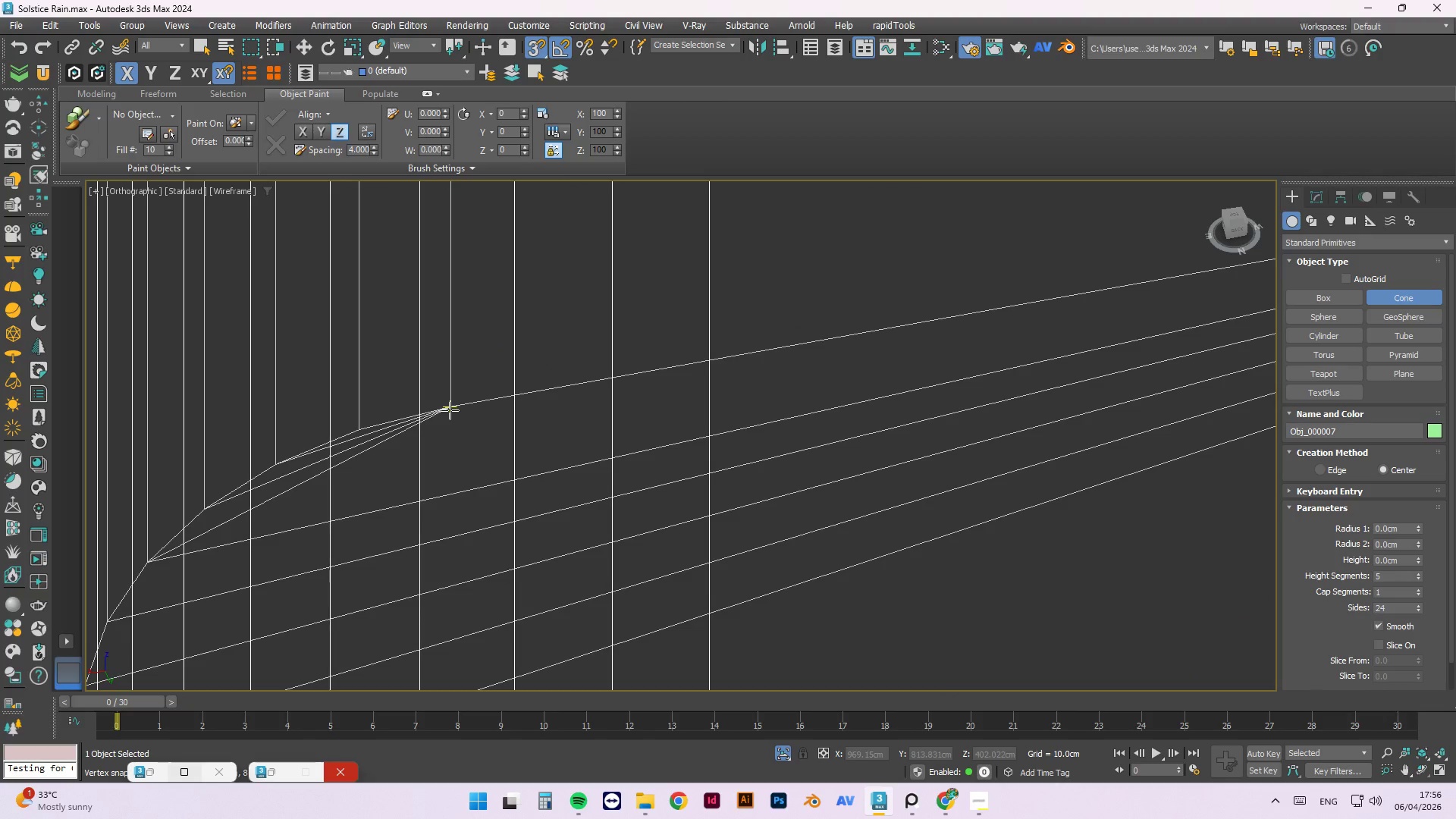 
left_click_drag(start_coordinate=[450, 410], to_coordinate=[552, 603])
 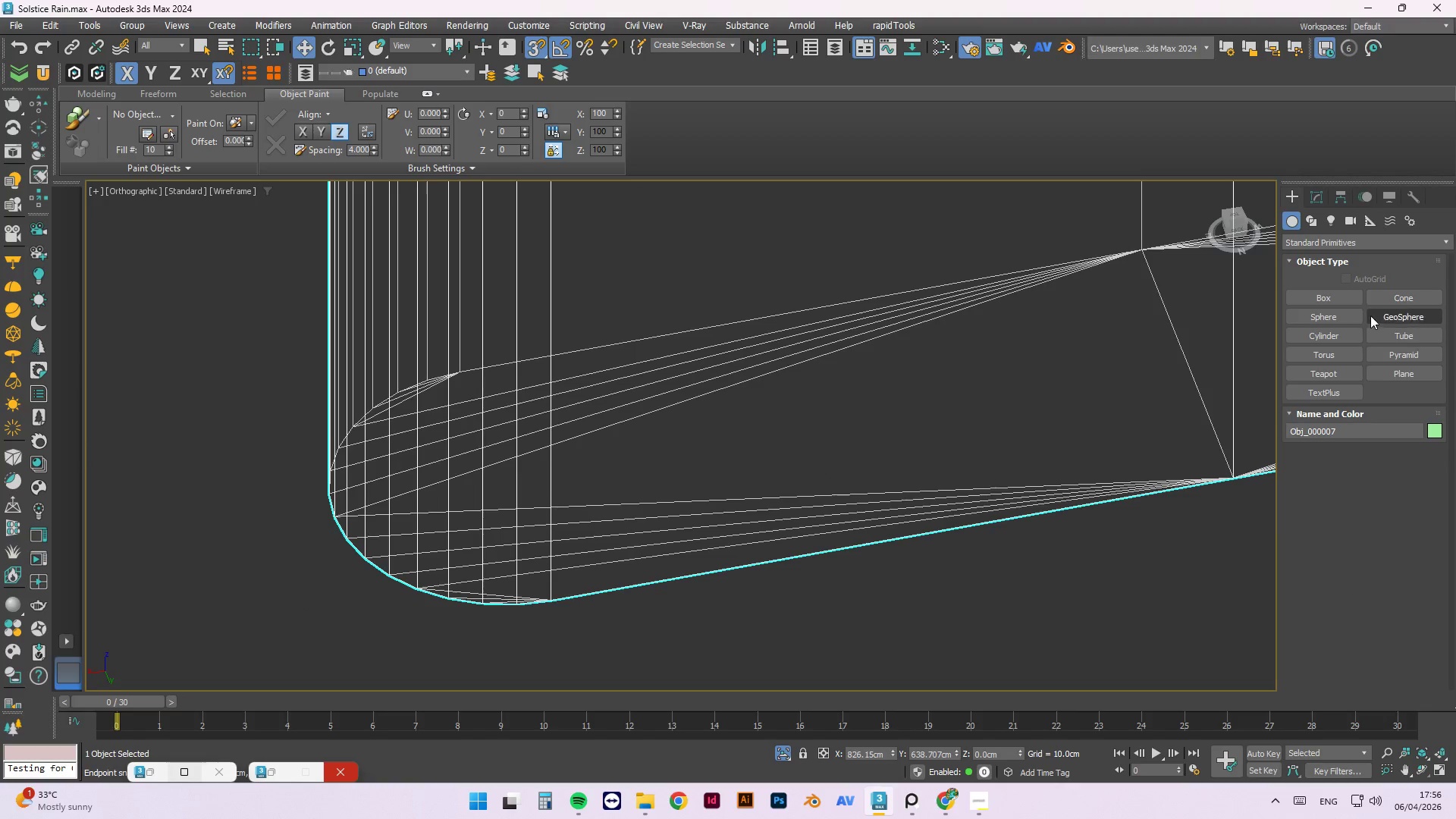 
scroll: coordinate [465, 353], scroll_direction: down, amount: 3.0
 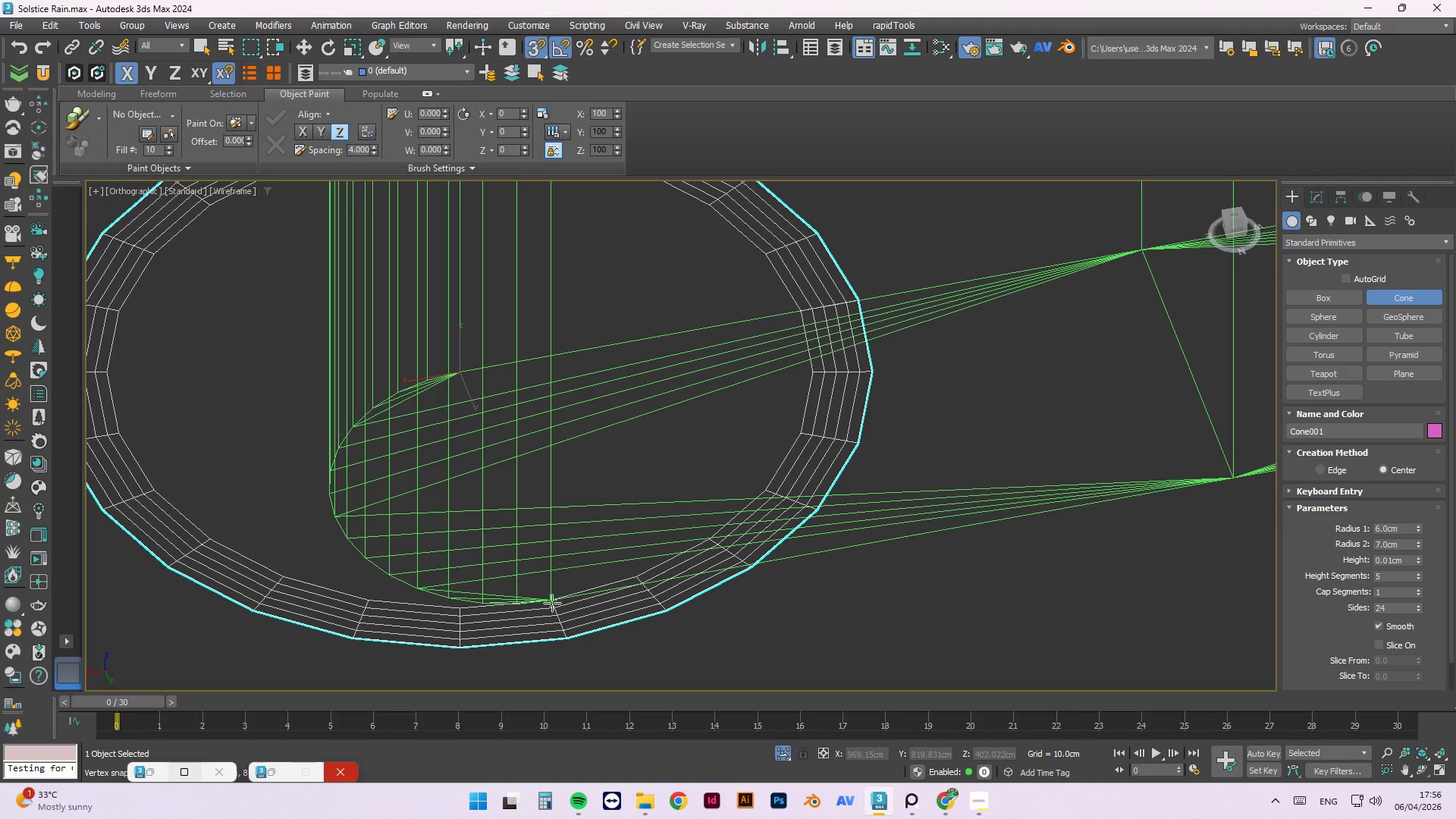 
key(Escape)
 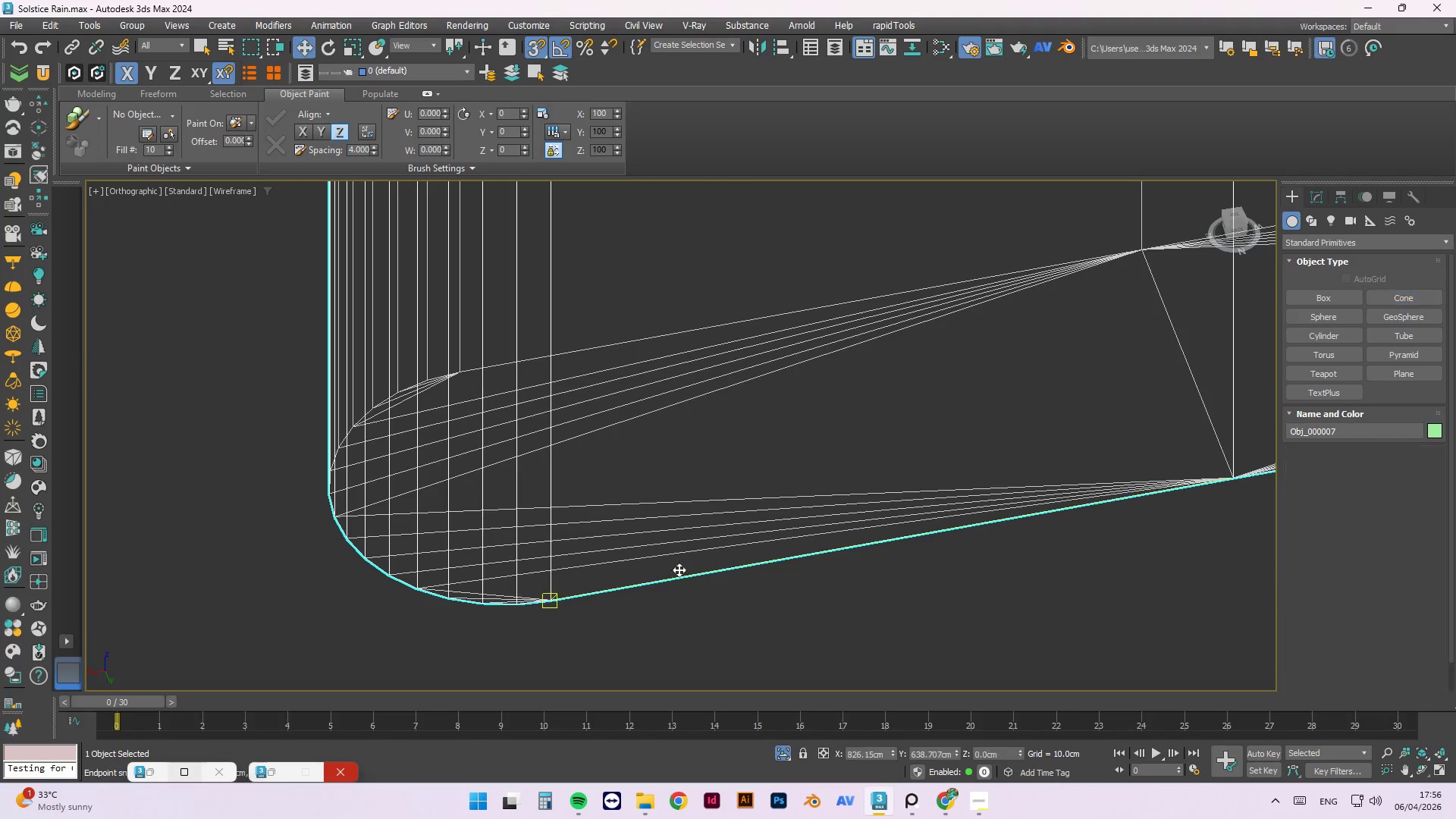 
key(Escape)
 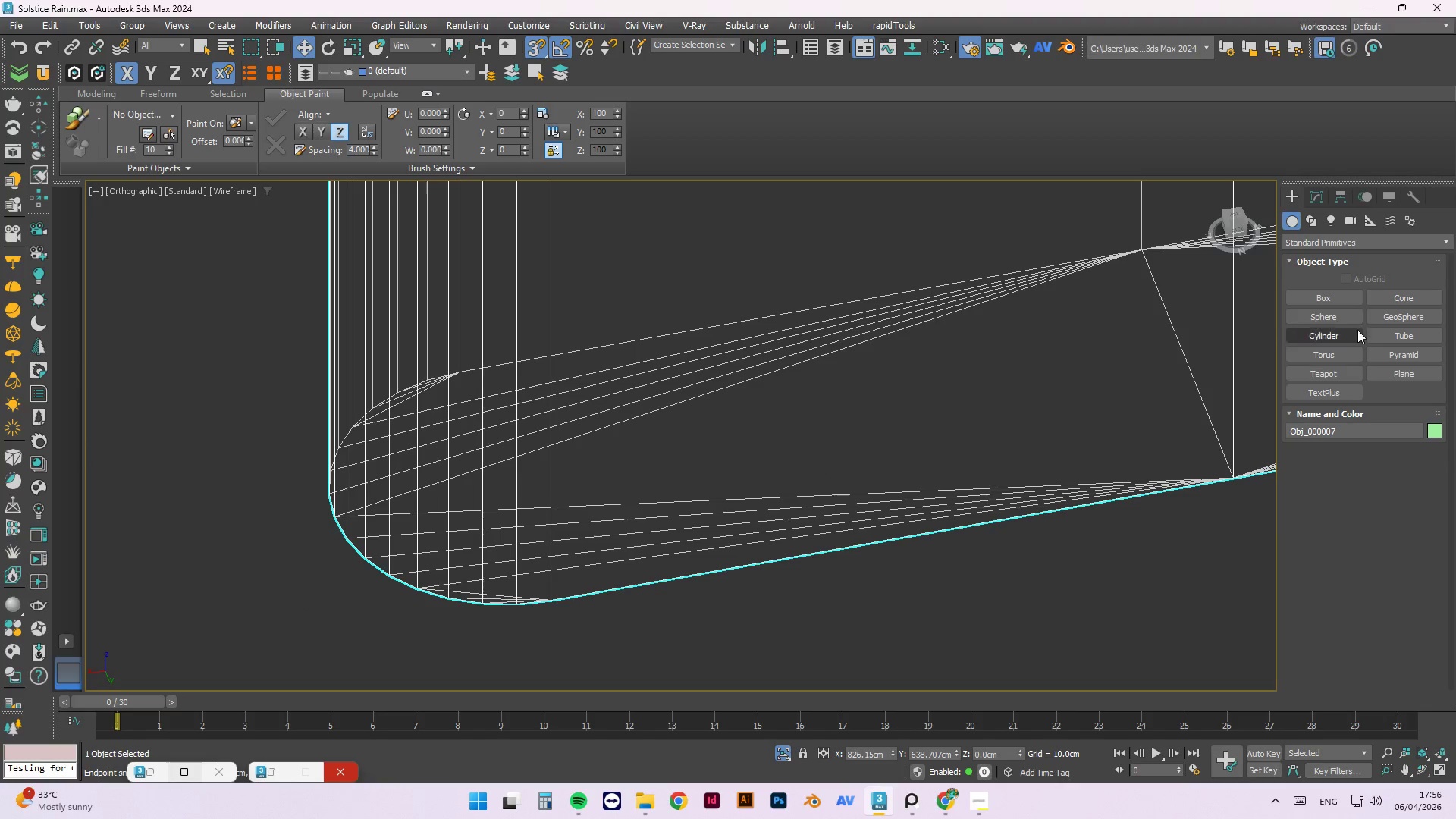 
left_click([1352, 337])
 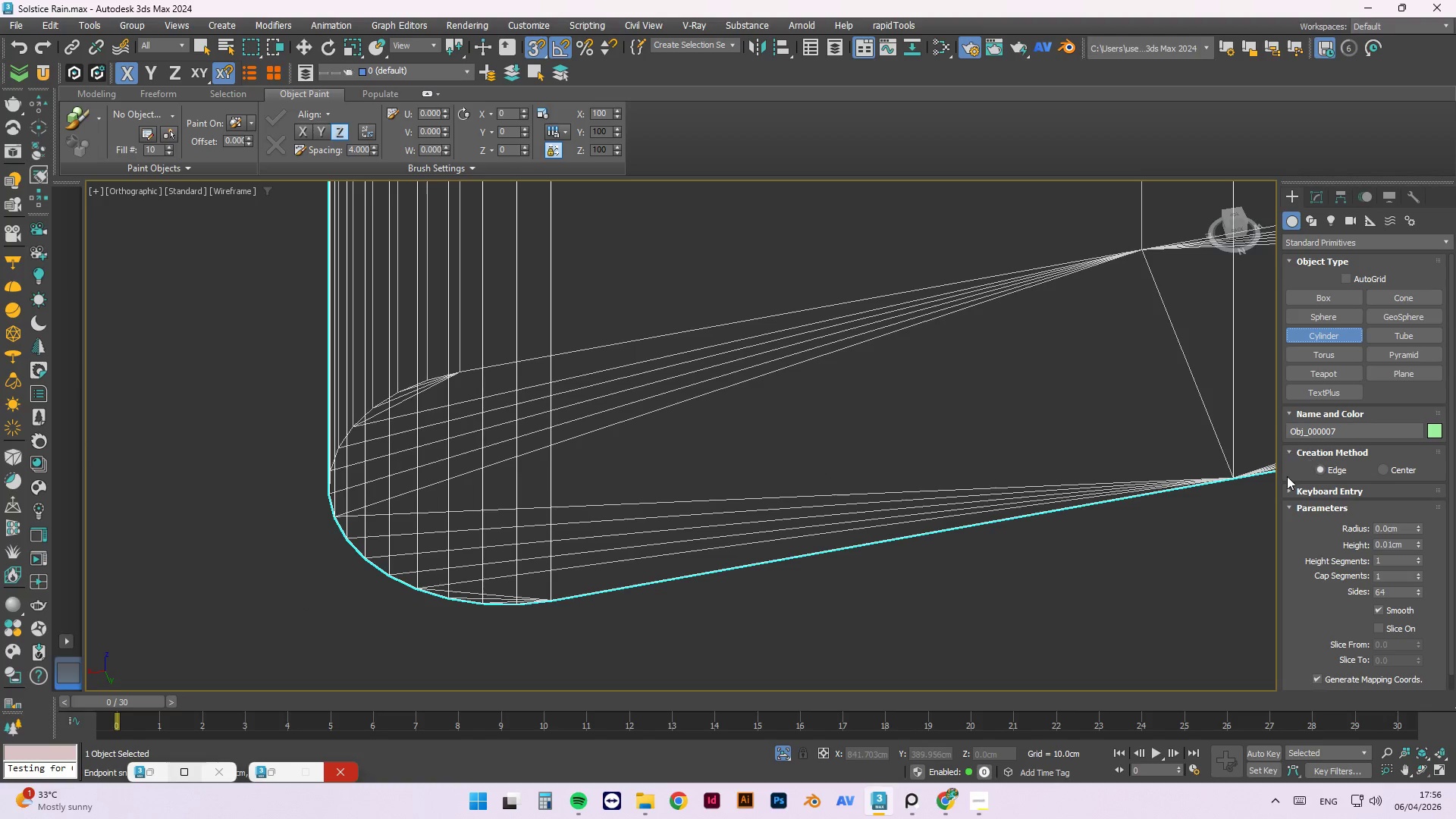 
scroll: coordinate [1426, 645], scroll_direction: down, amount: 2.0
 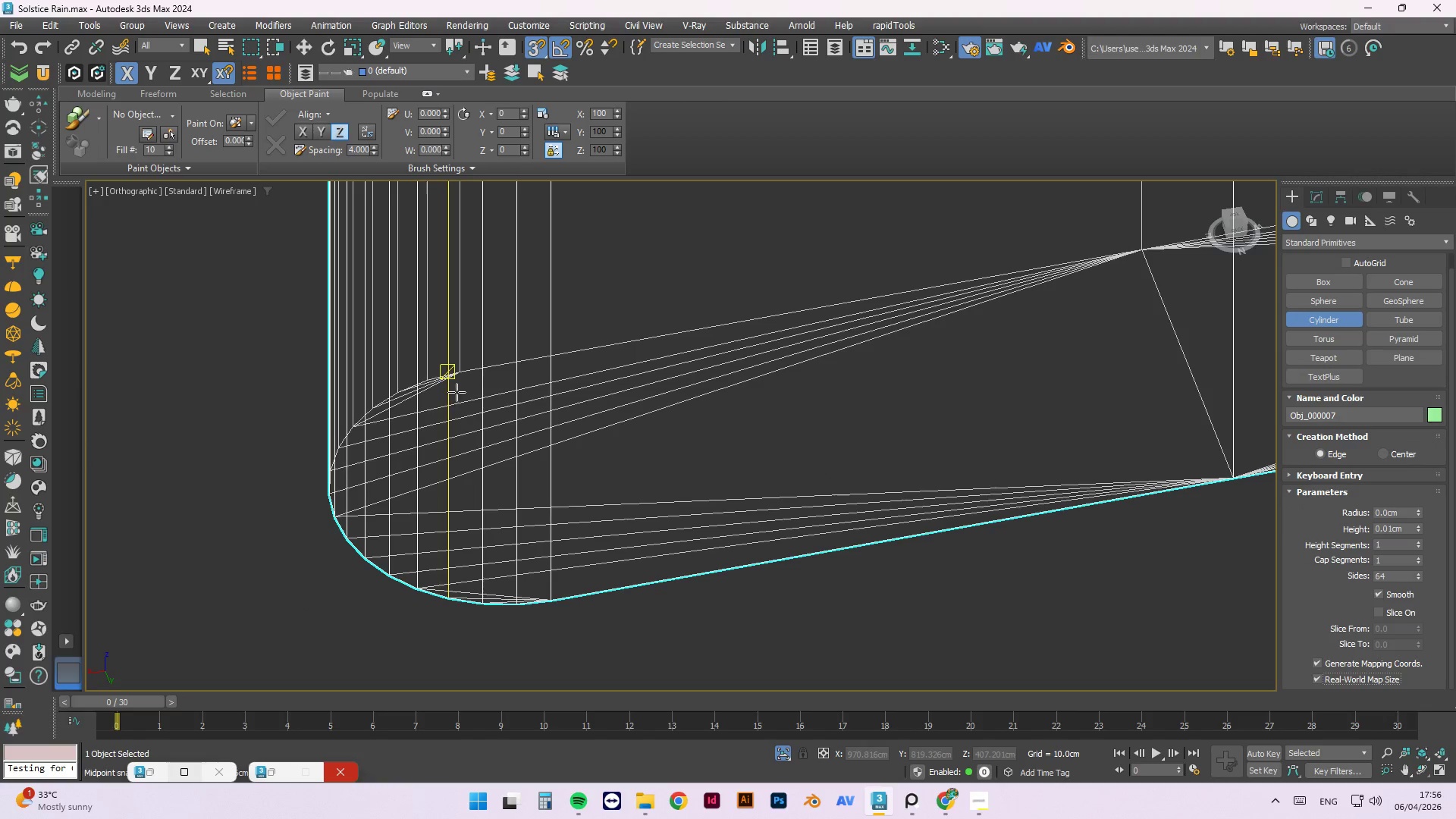 
left_click_drag(start_coordinate=[460, 375], to_coordinate=[555, 605])
 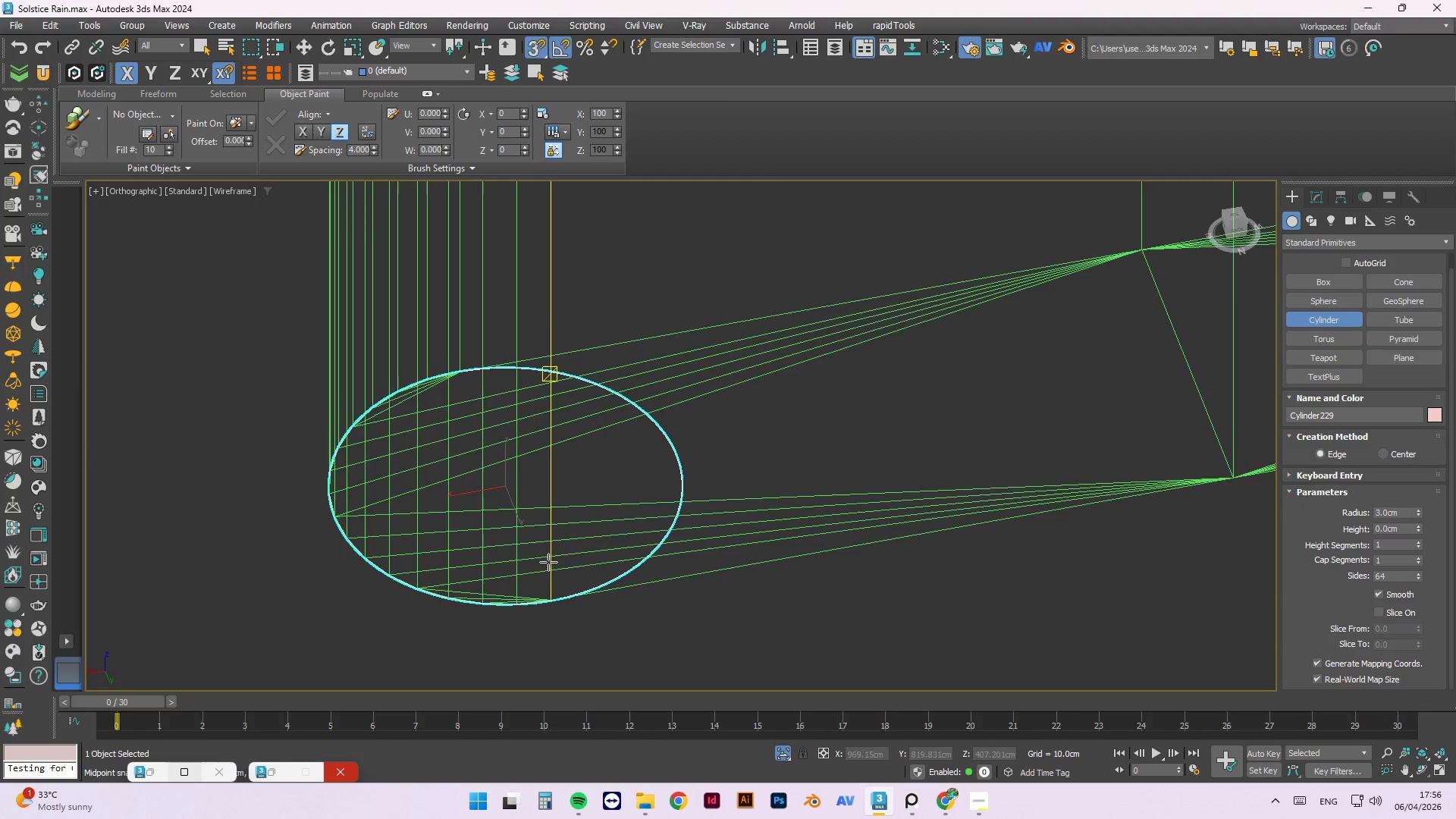 
scroll: coordinate [547, 554], scroll_direction: down, amount: 4.0
 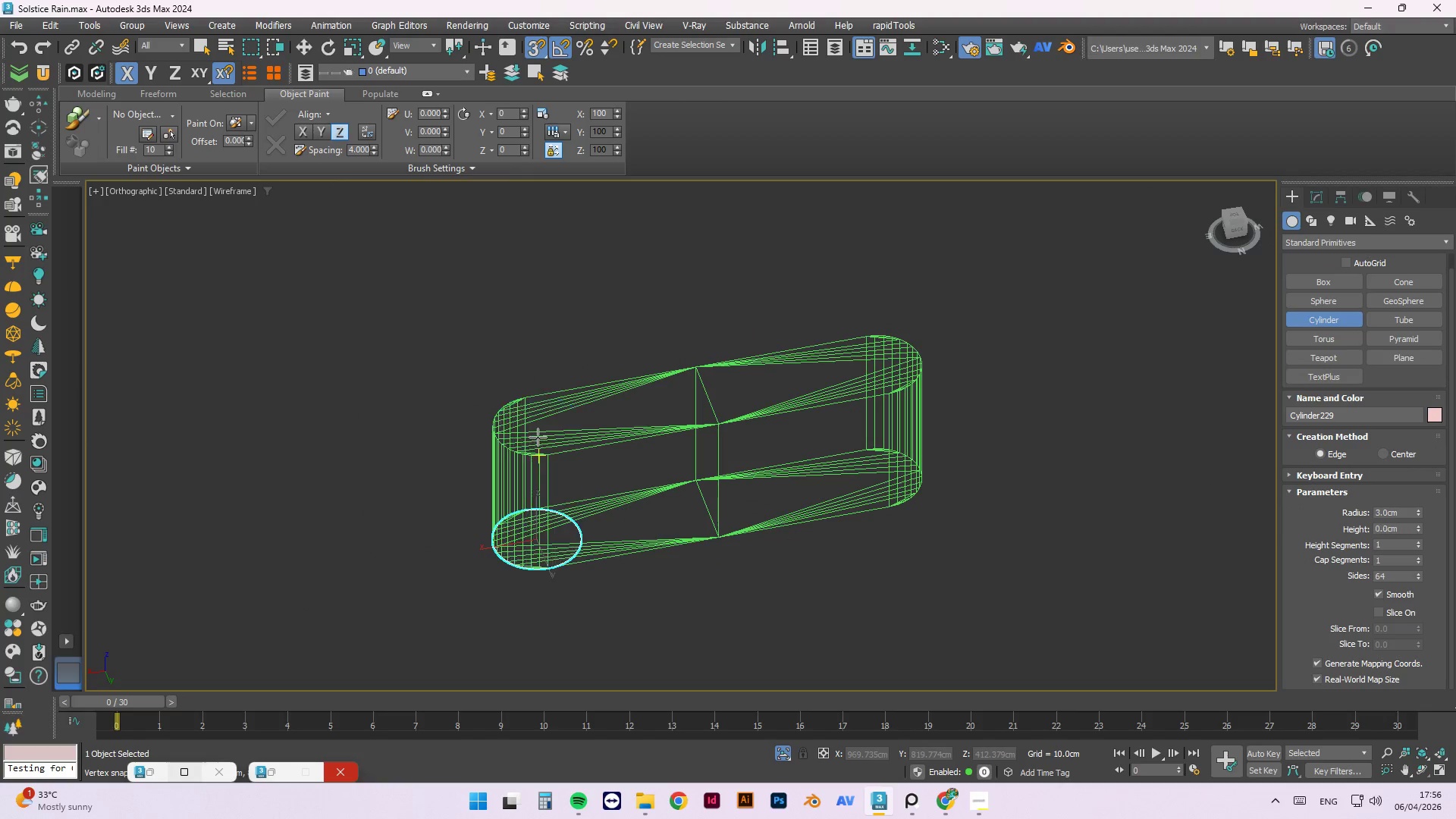 
scroll: coordinate [538, 437], scroll_direction: up, amount: 2.0
 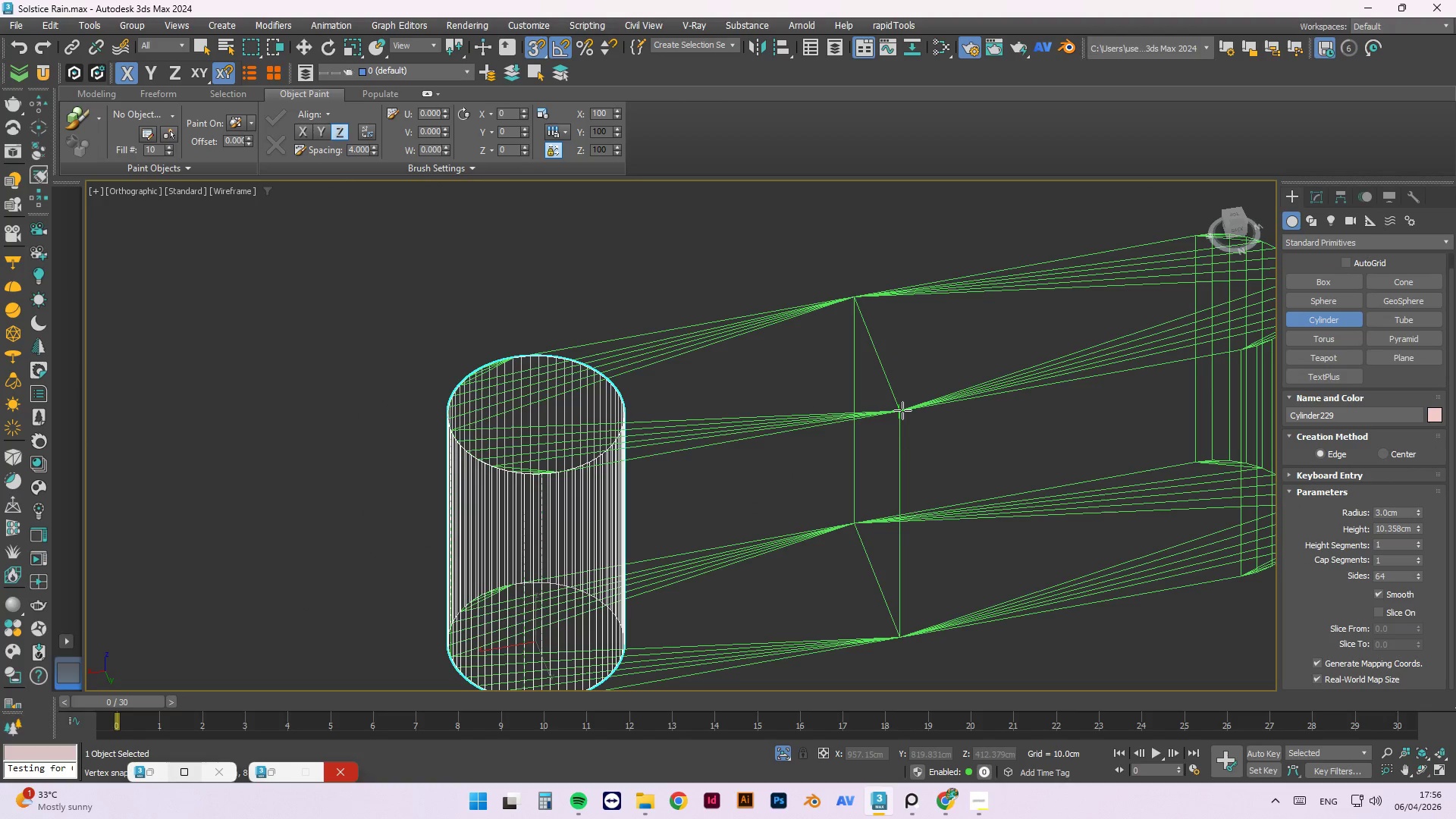 
left_click([902, 410])
 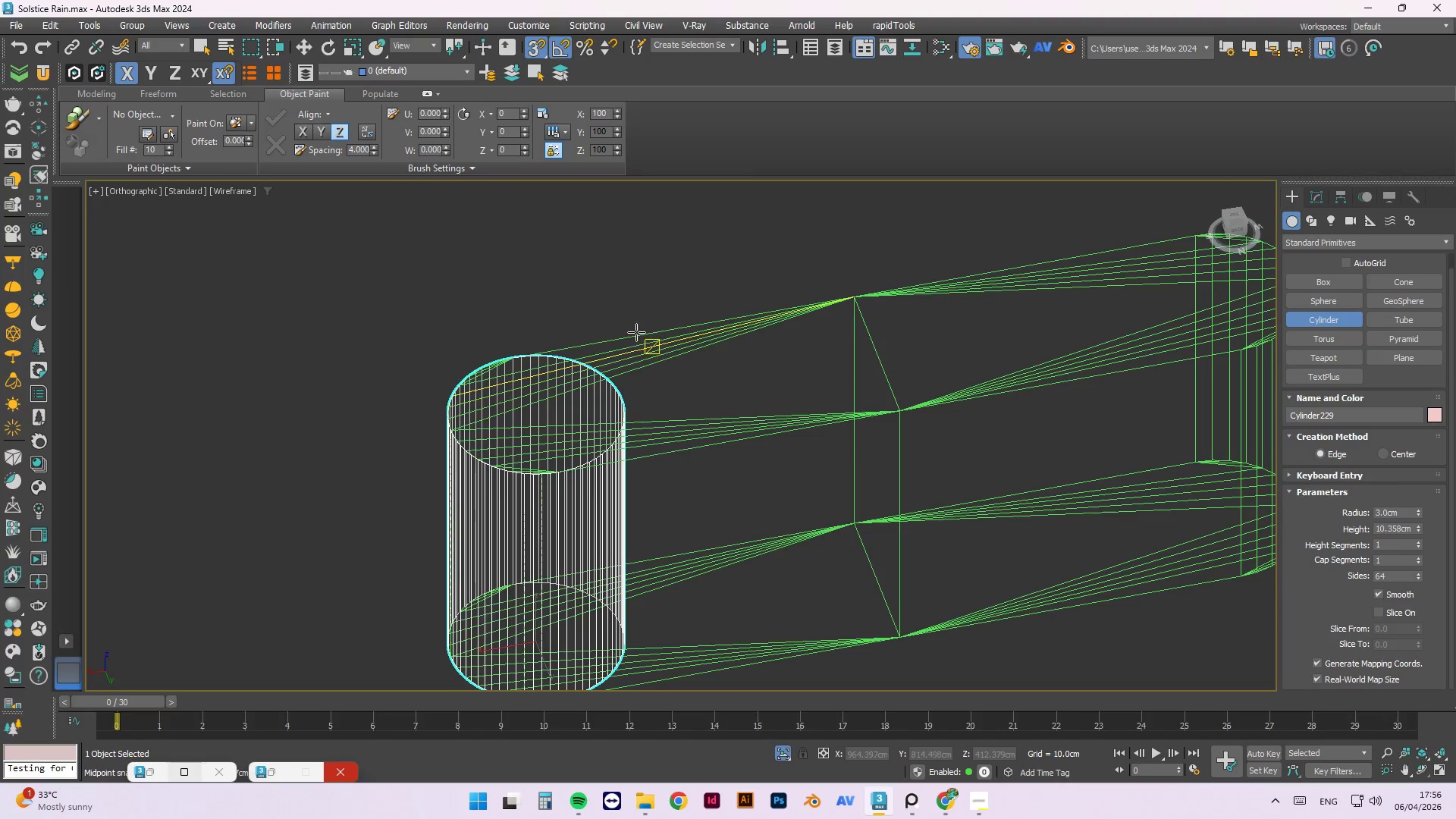 
scroll: coordinate [626, 326], scroll_direction: down, amount: 2.0
 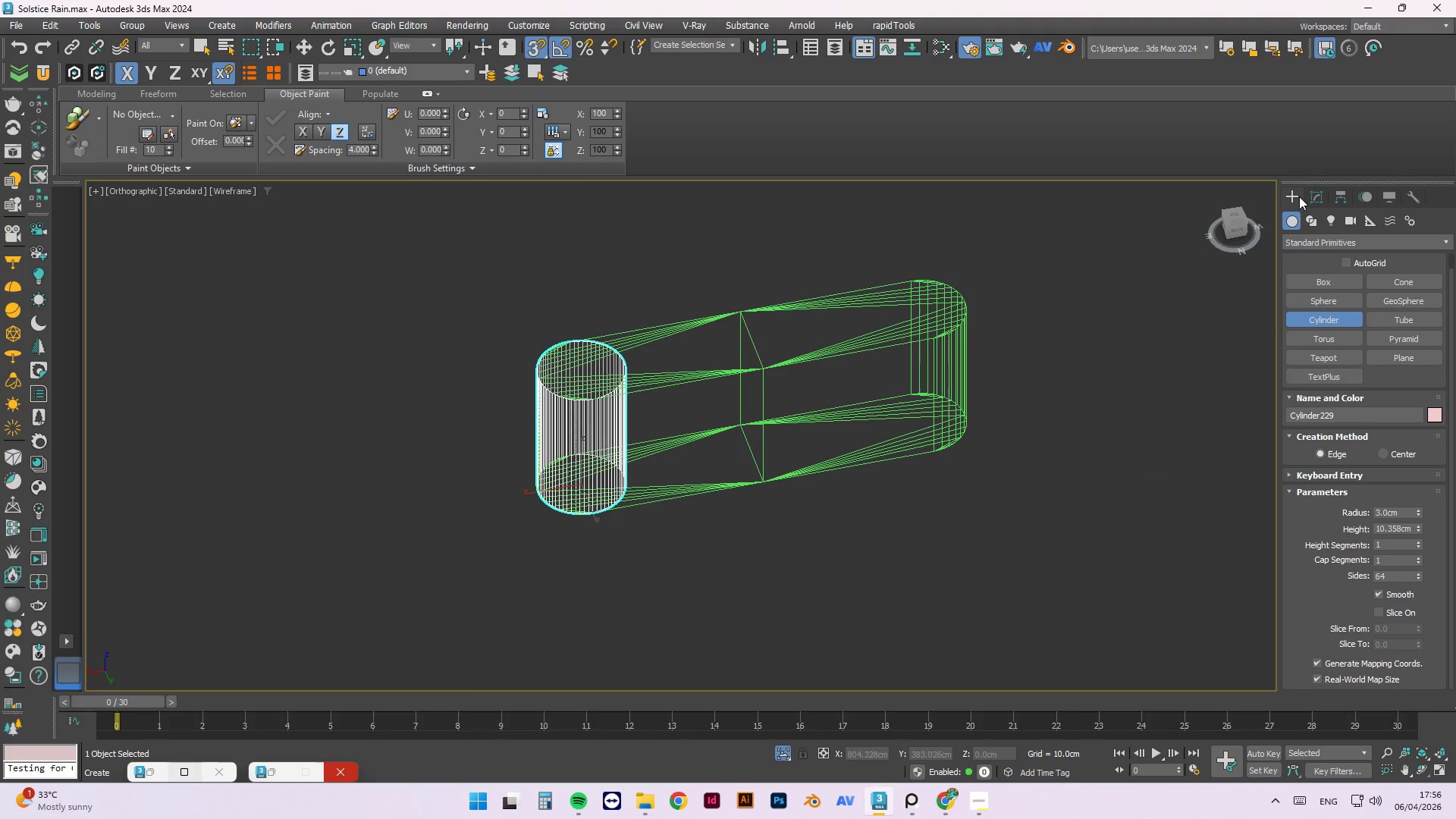 
left_click([1298, 196])
 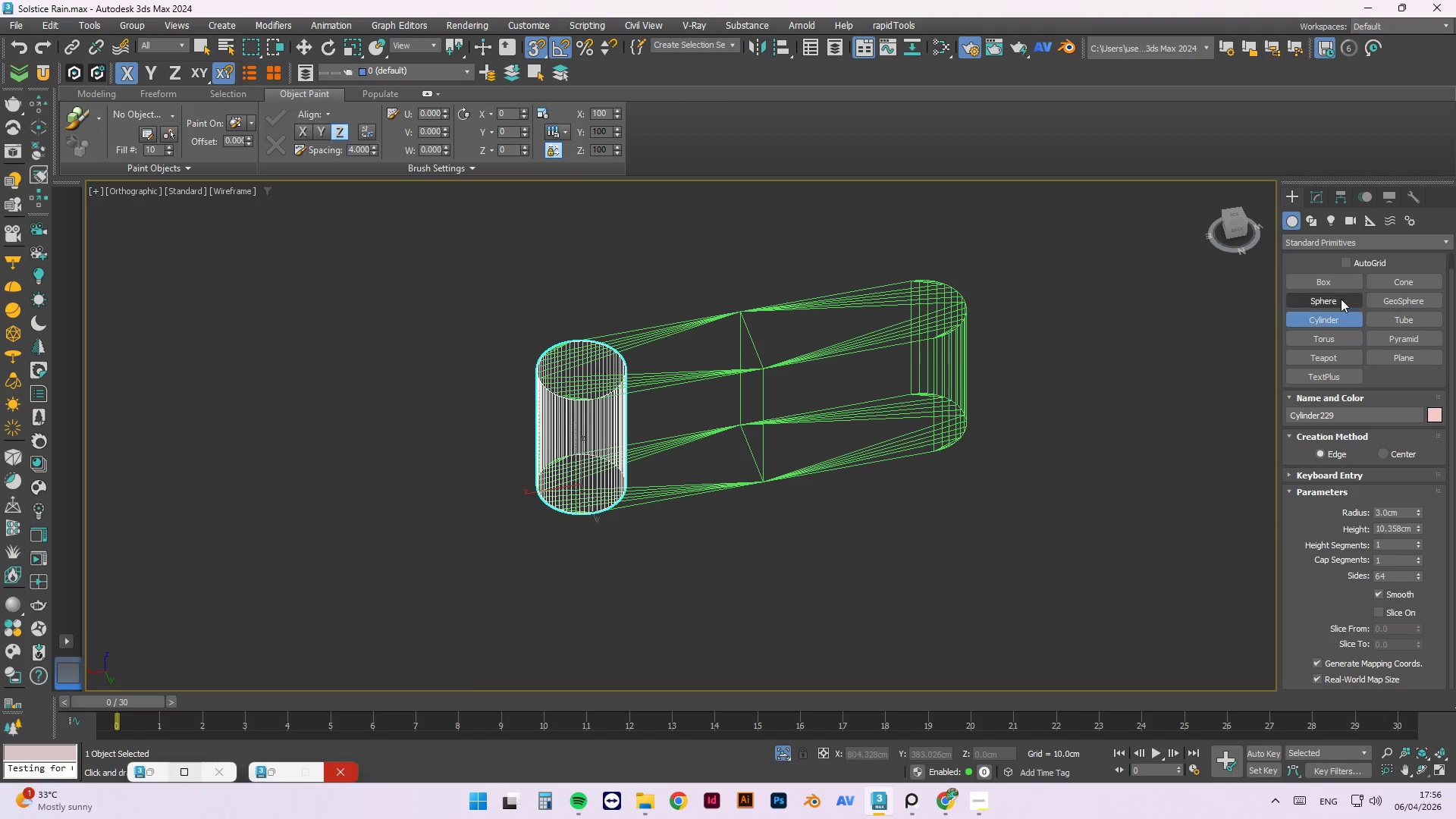 
left_click([1339, 282])
 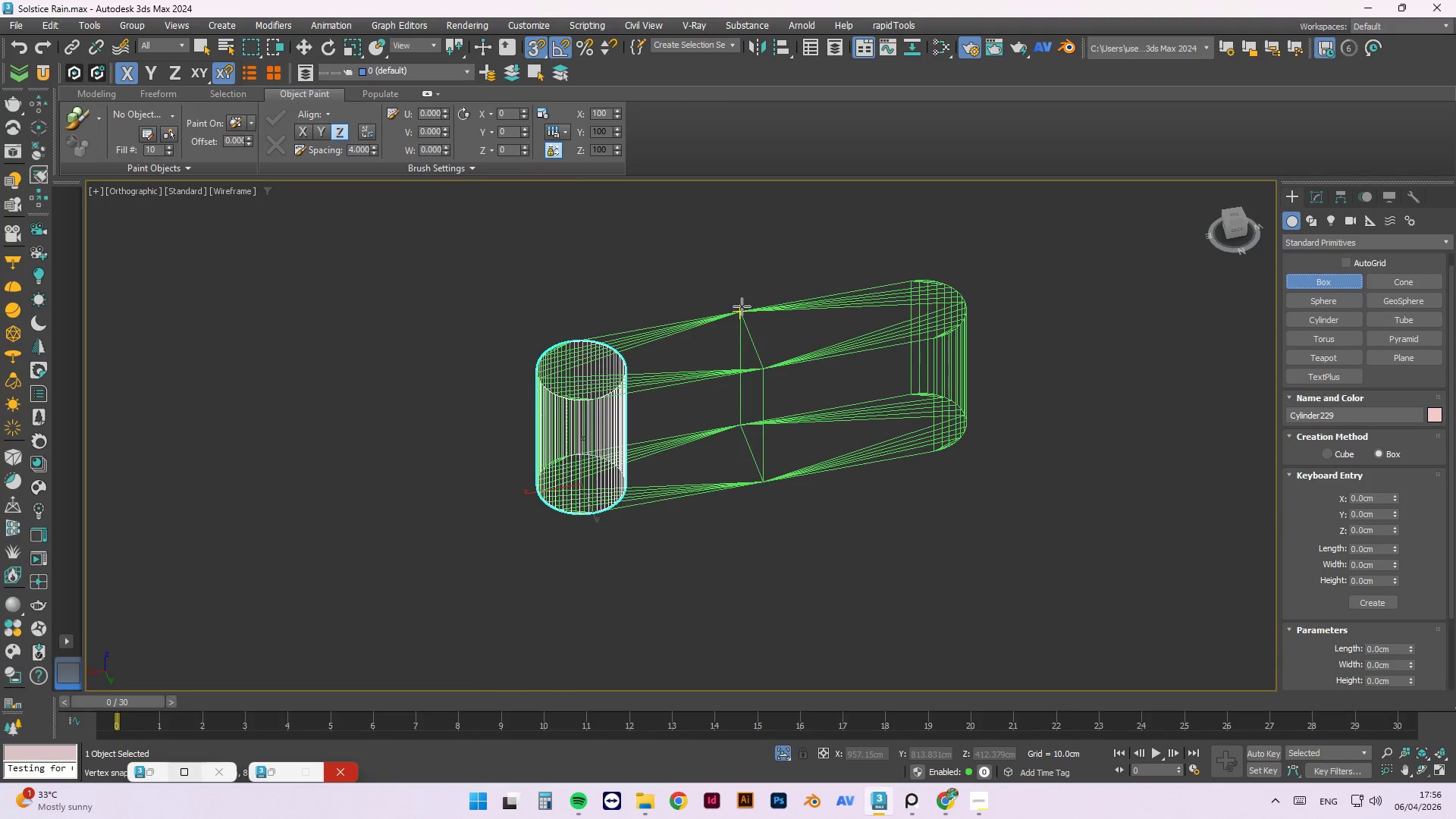 
left_click_drag(start_coordinate=[742, 306], to_coordinate=[574, 397])
 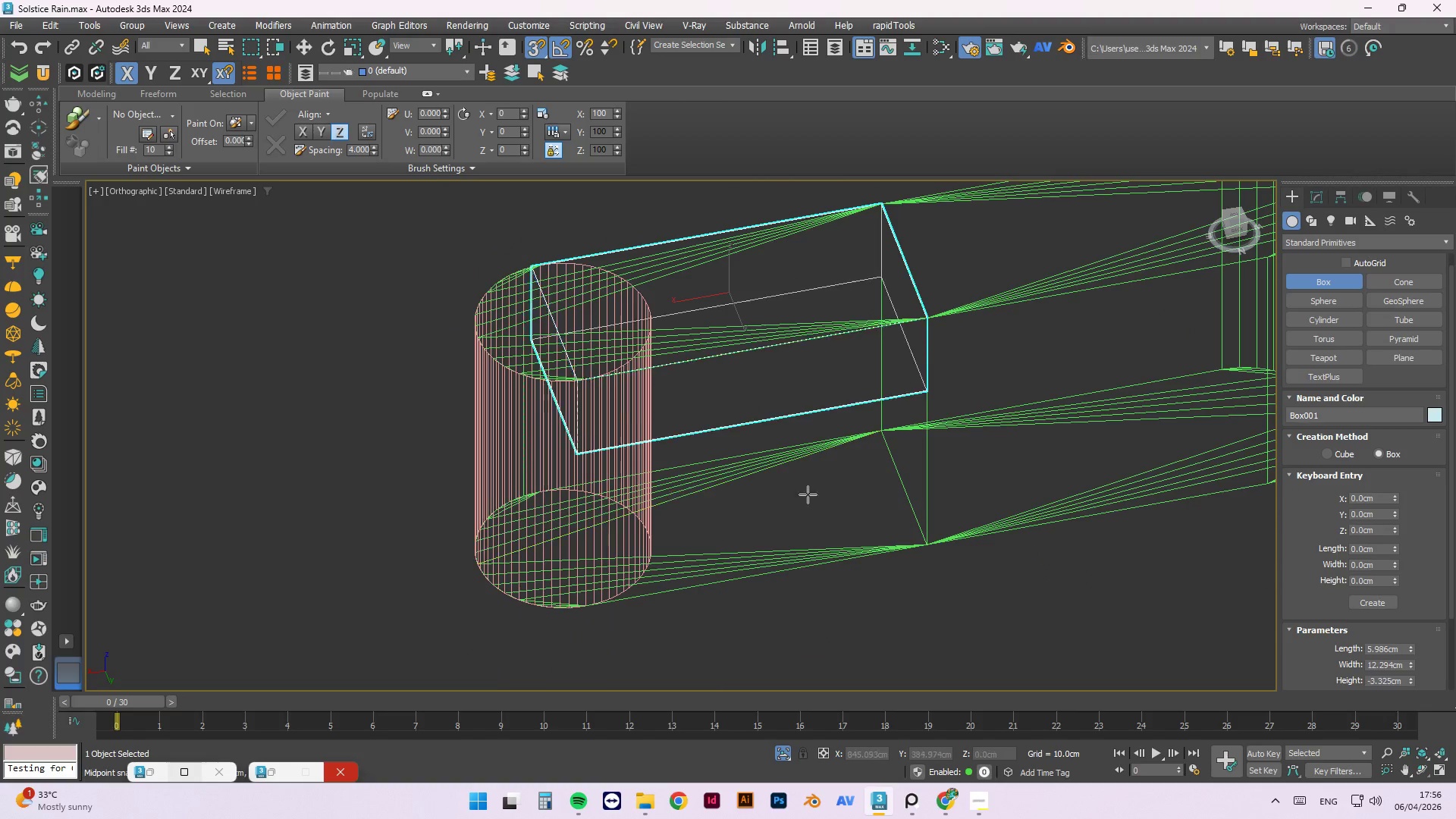 
scroll: coordinate [597, 401], scroll_direction: up, amount: 3.0
 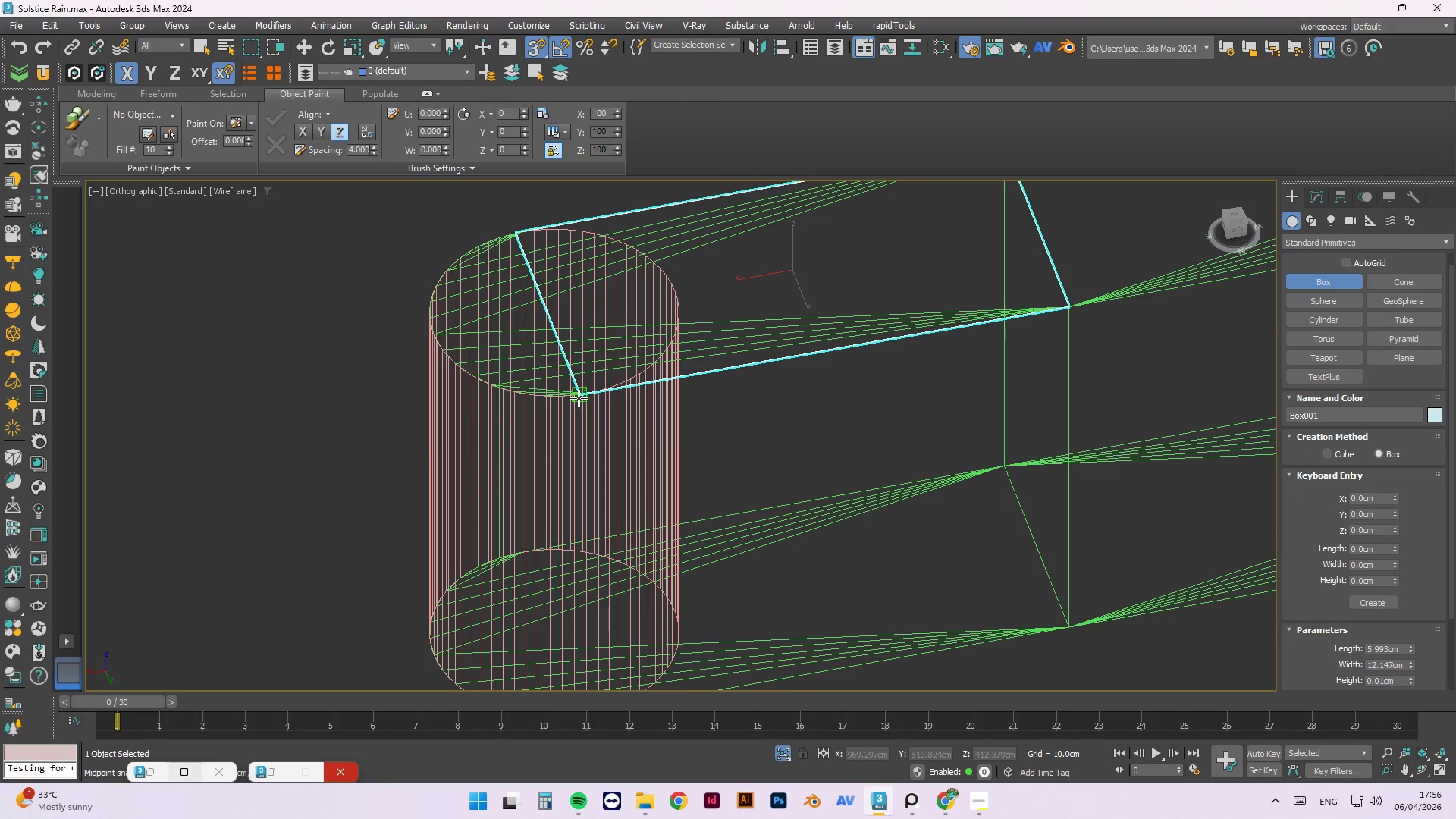 
scroll: coordinate [584, 345], scroll_direction: down, amount: 1.0
 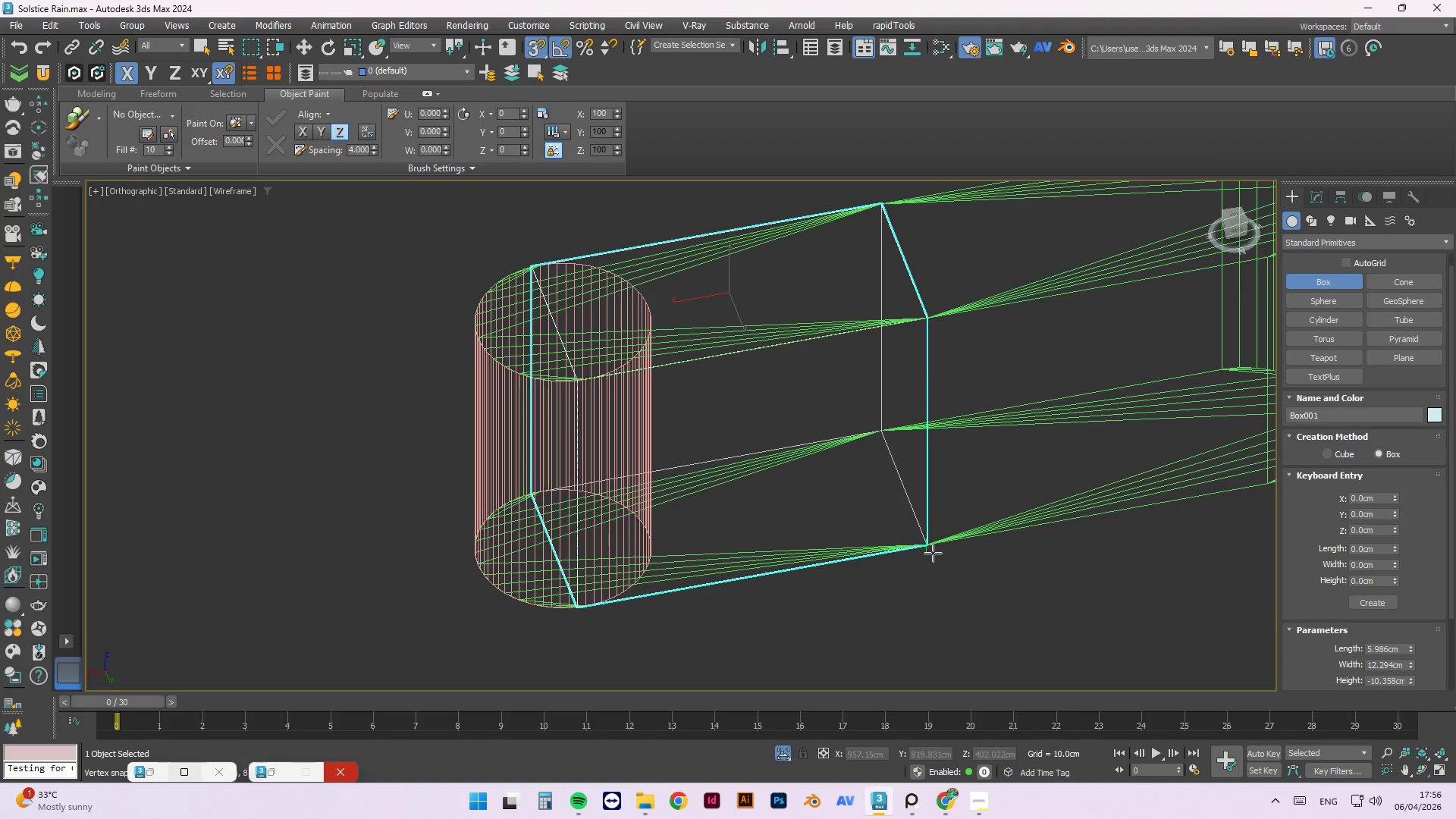 
left_click([933, 553])
 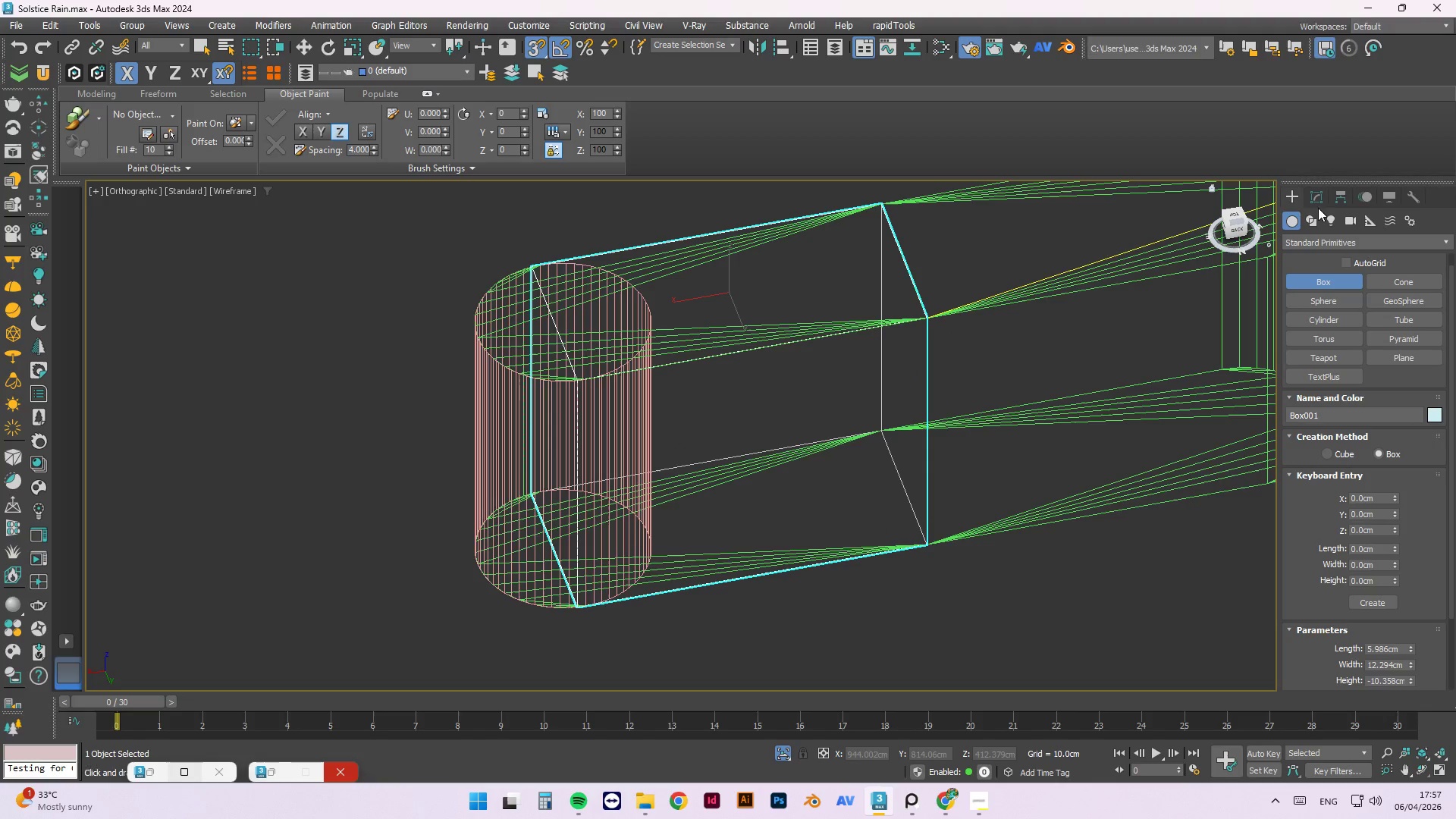 
left_click([1291, 199])
 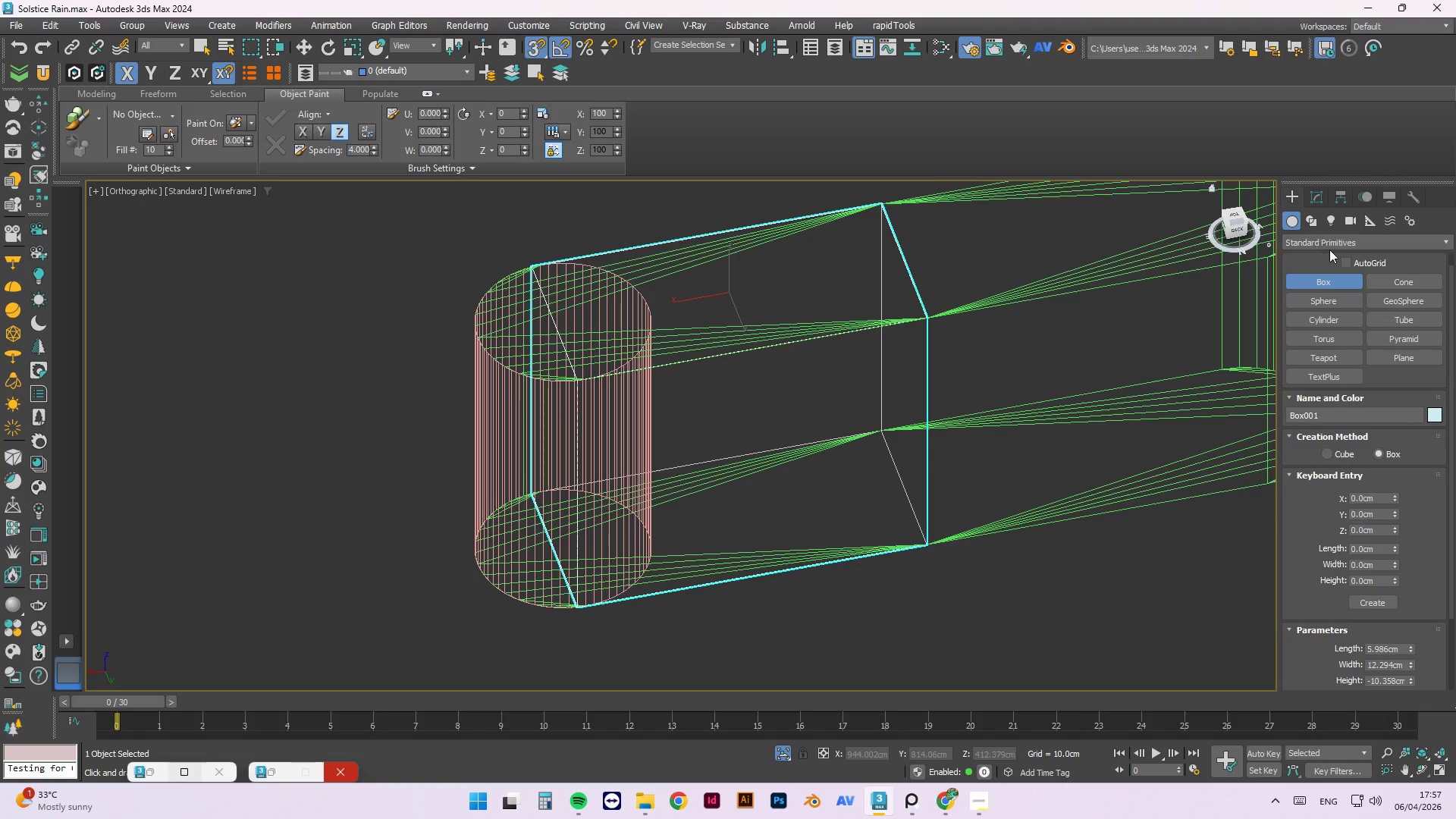 
left_click([1332, 245])
 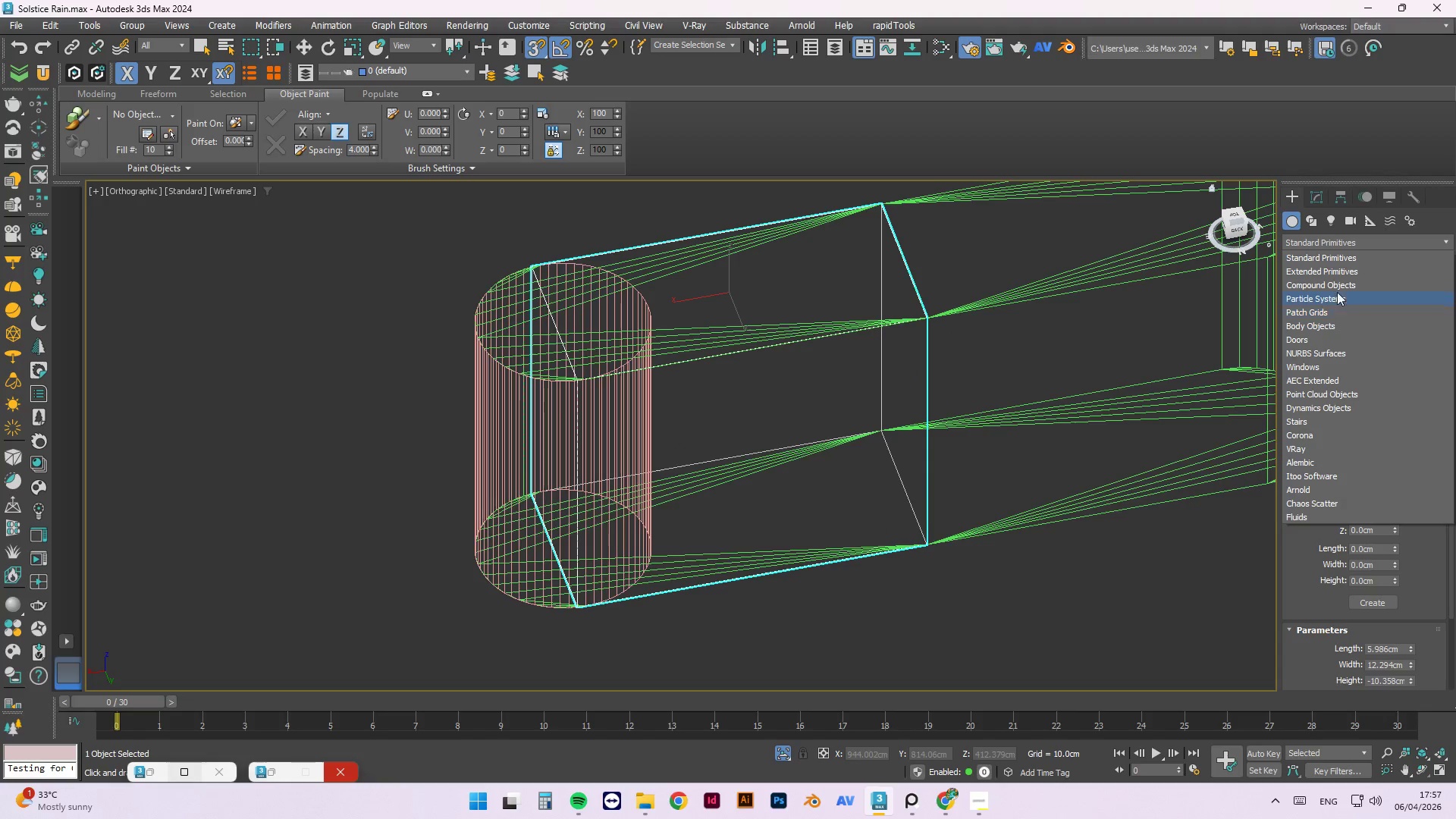 
left_click([1334, 280])
 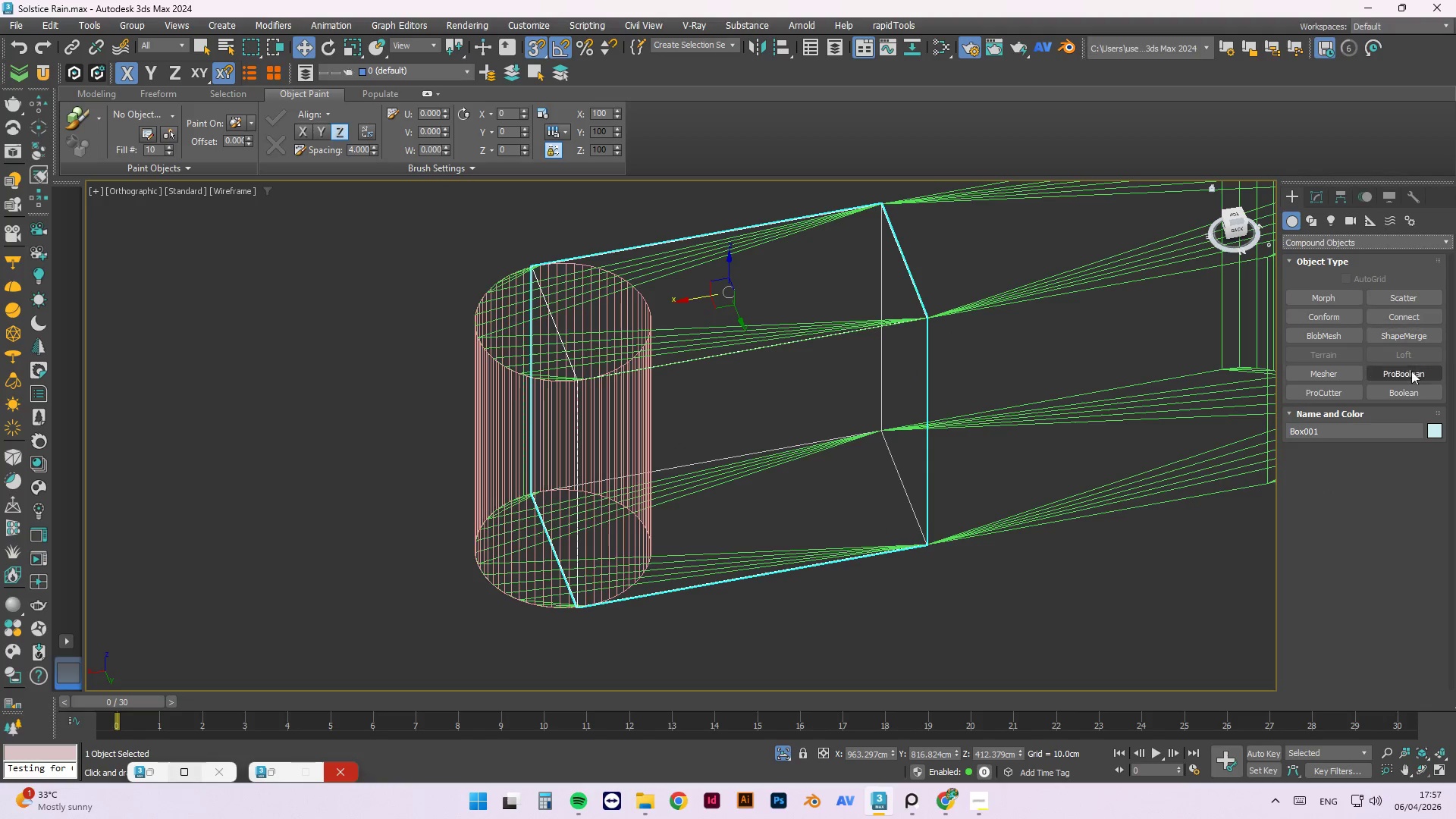 
left_click([1411, 378])
 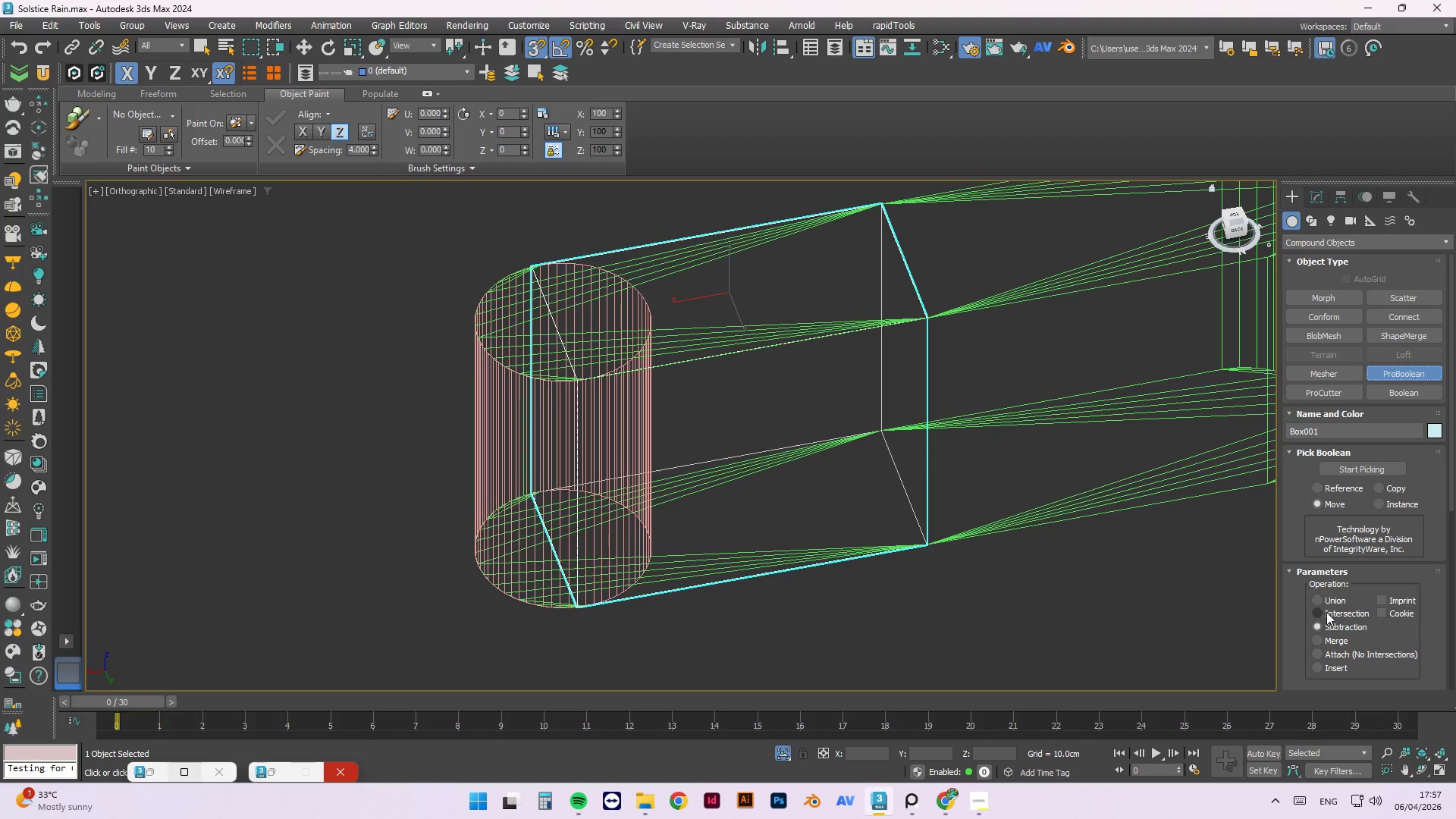 
left_click([1327, 601])
 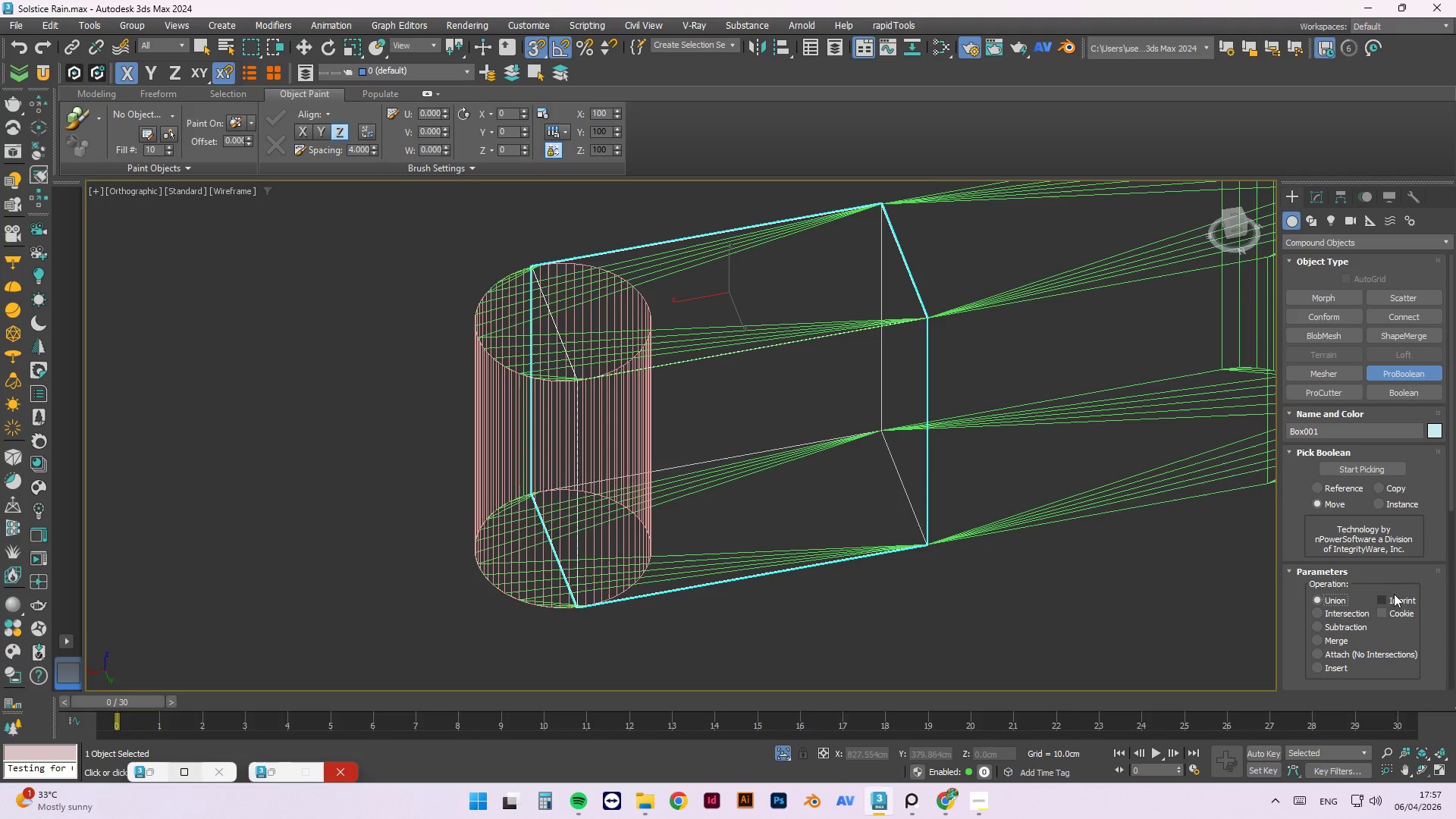 
wait(5.53)
 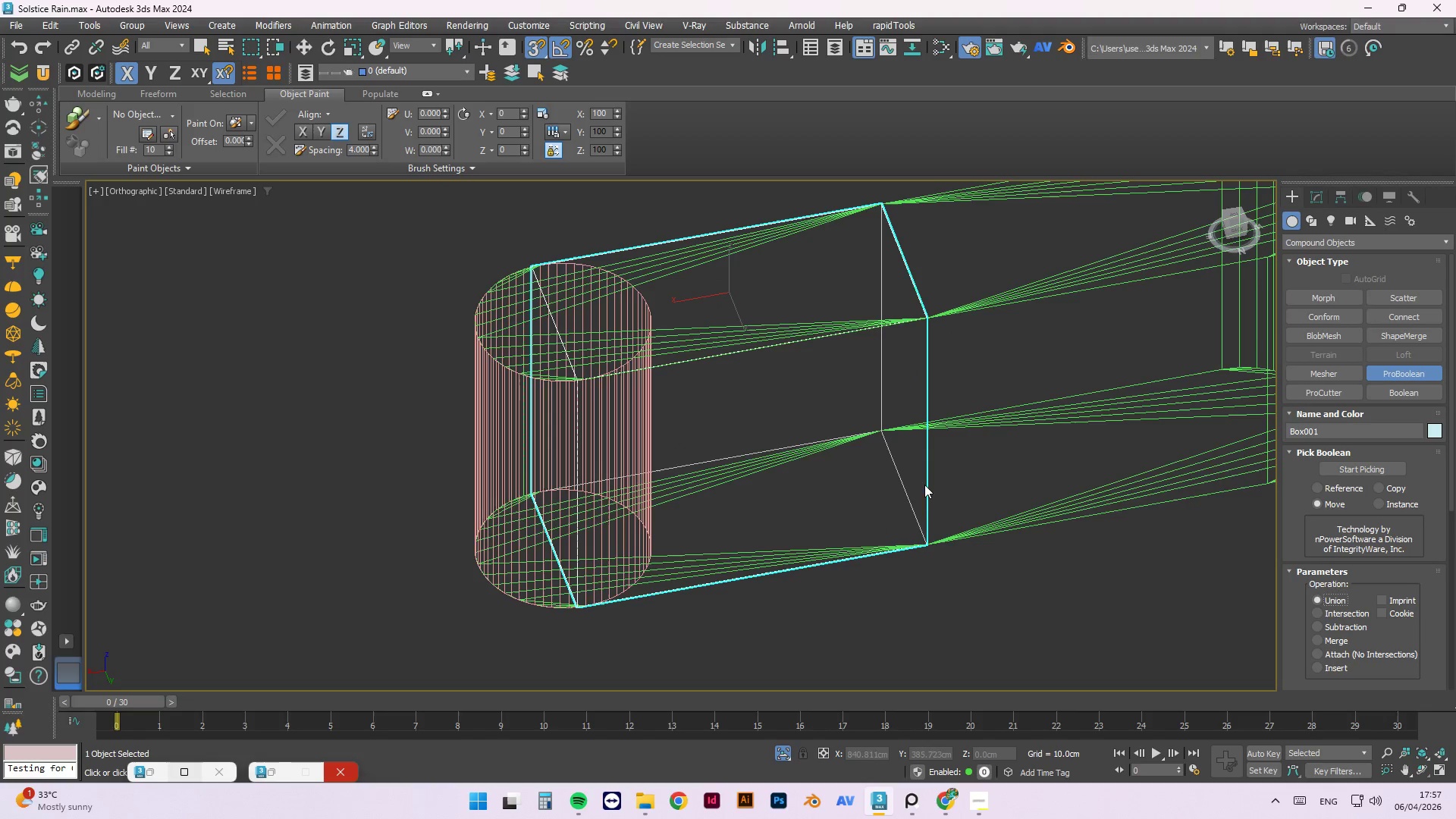 
left_click([1366, 468])
 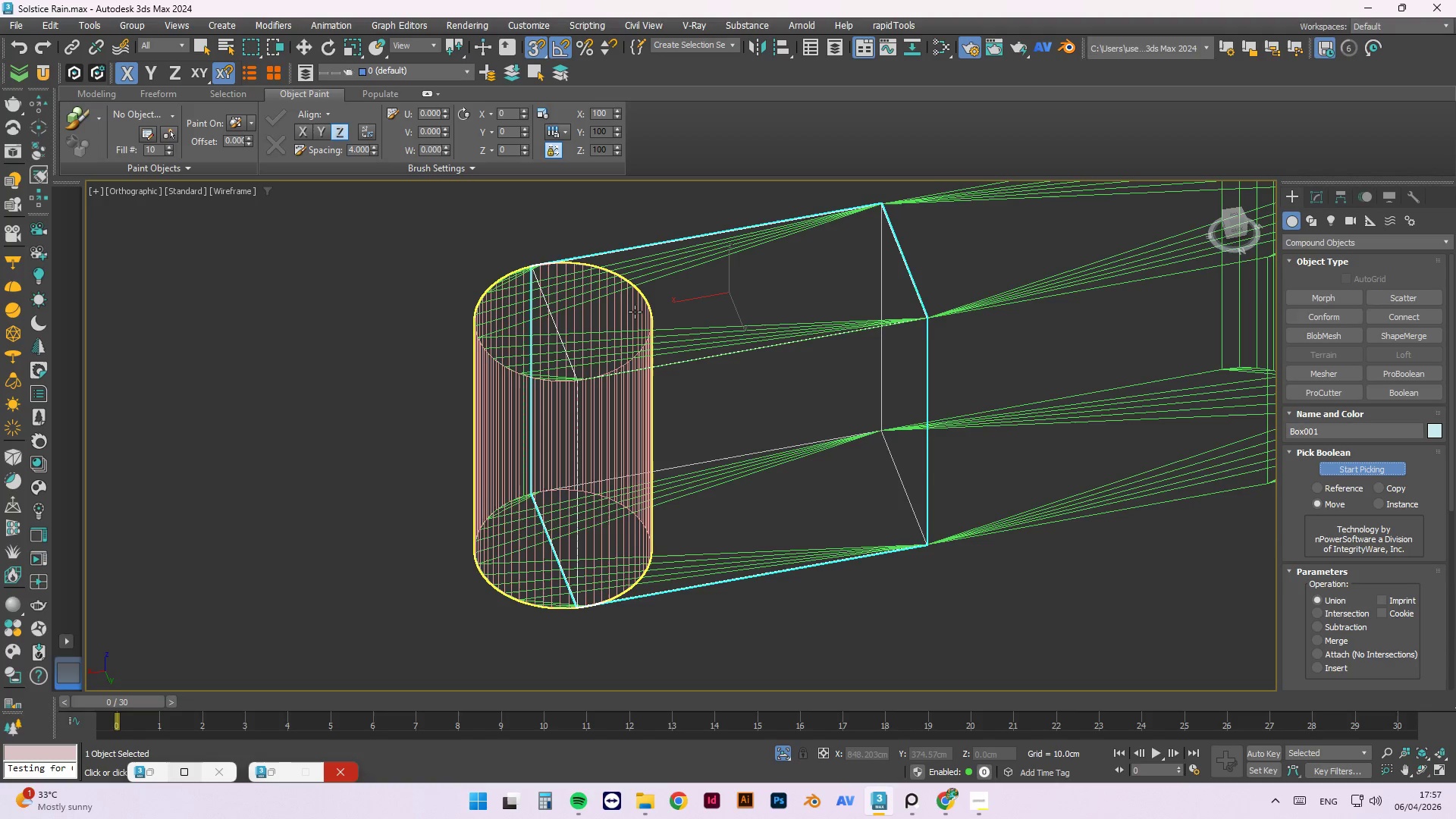 
left_click([642, 310])
 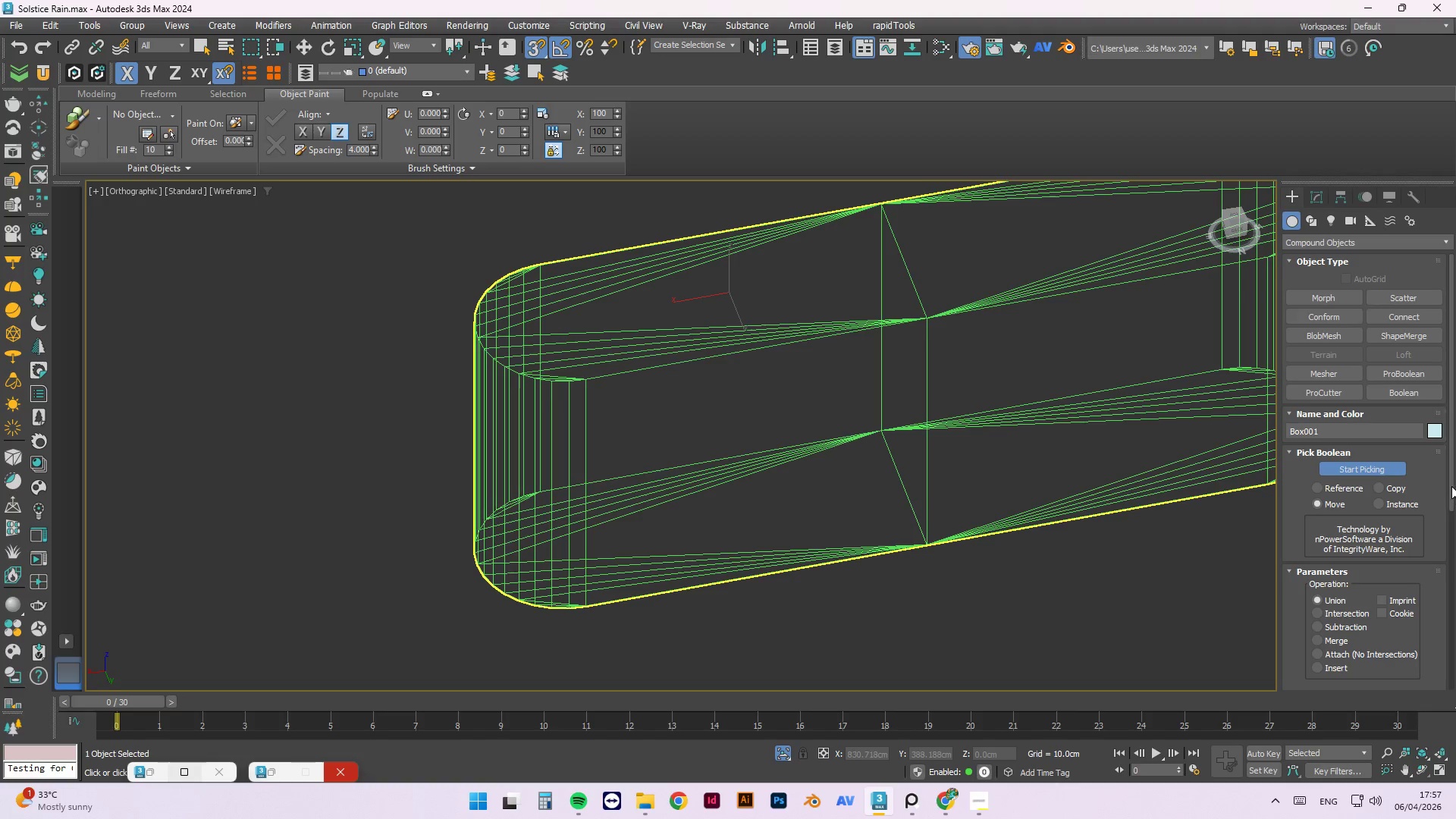 
left_click([1373, 462])
 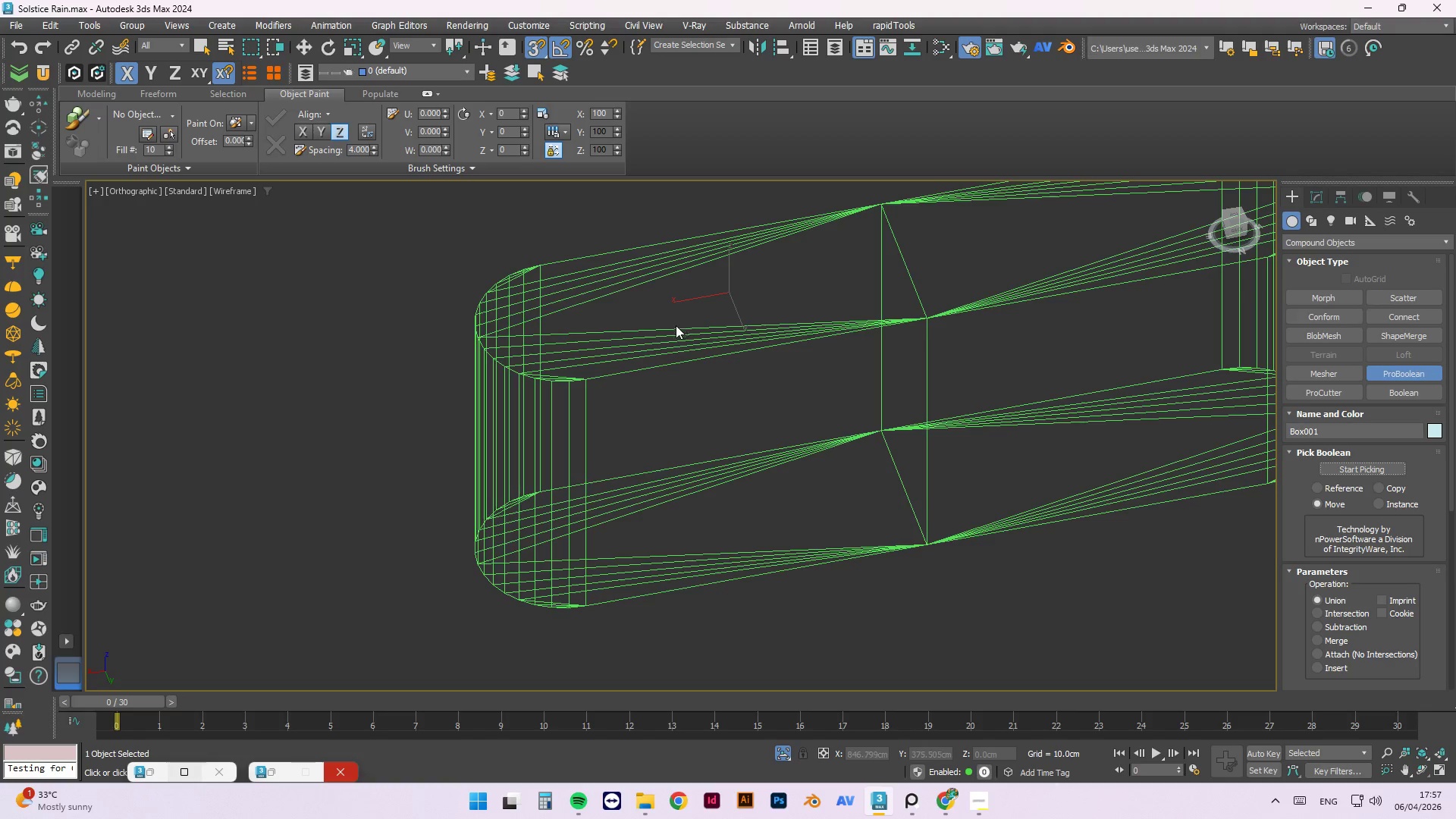 
scroll: coordinate [647, 366], scroll_direction: down, amount: 3.0
 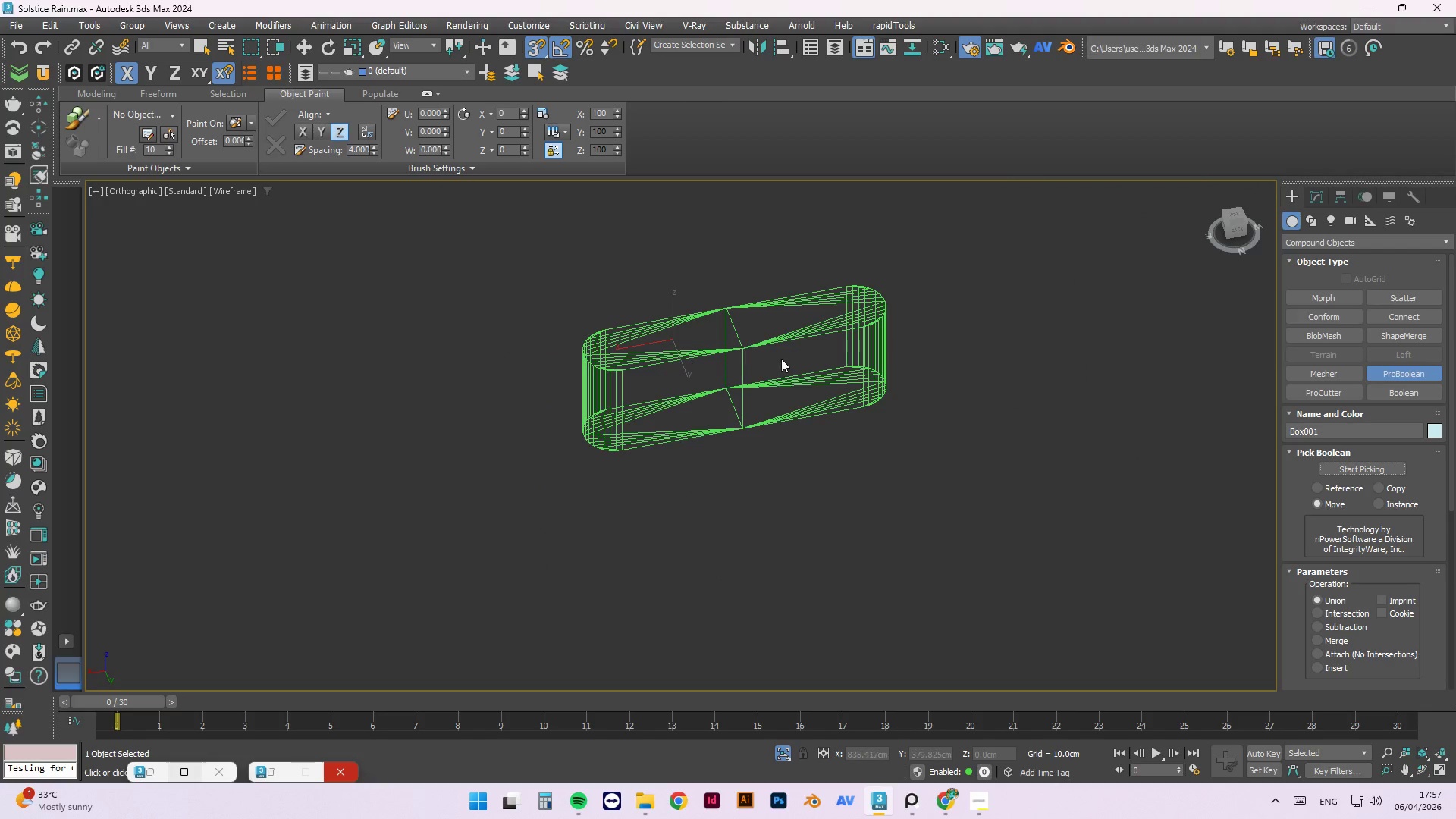 
key(Control+Z)
 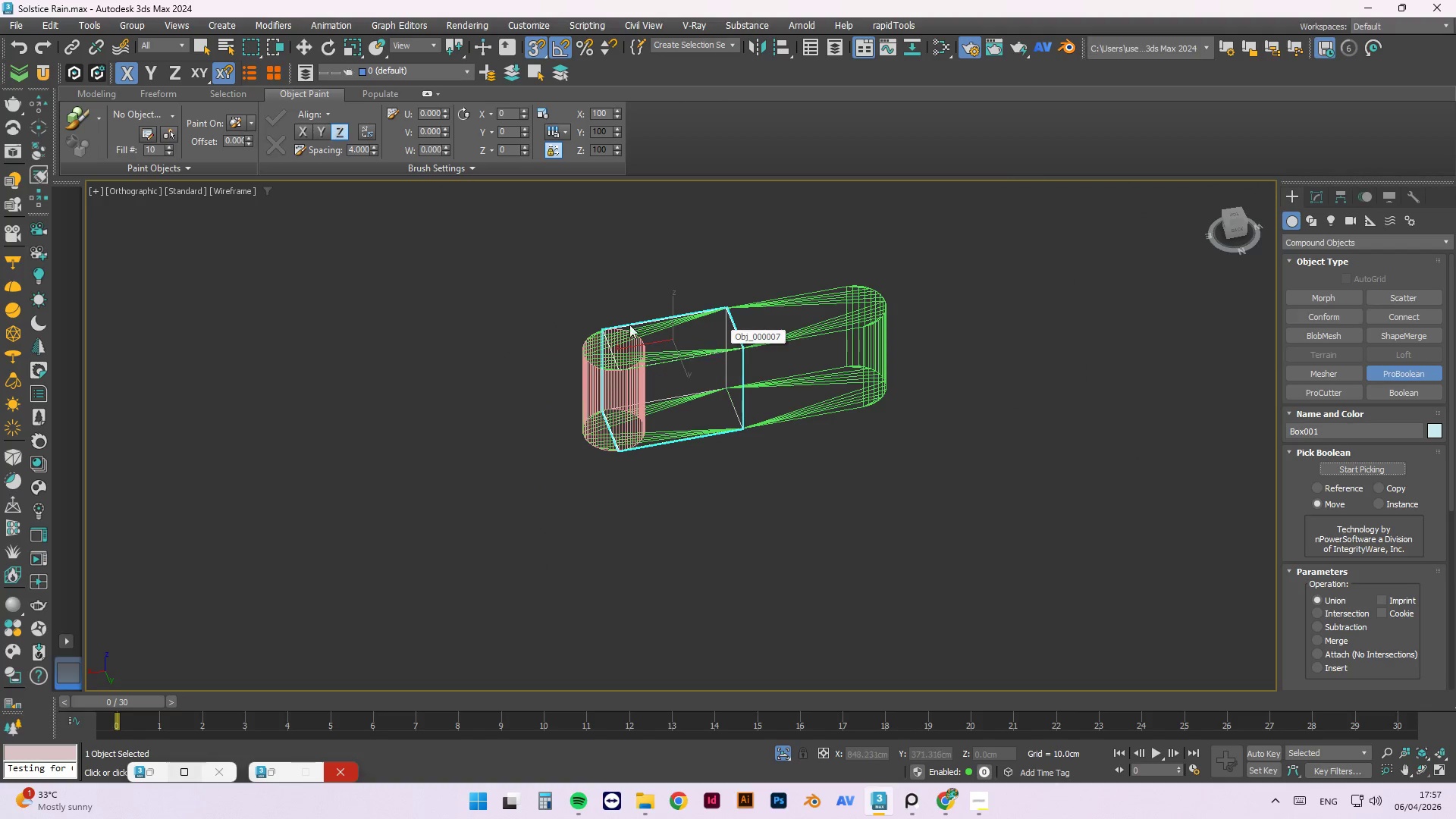 
scroll: coordinate [605, 321], scroll_direction: up, amount: 2.0
 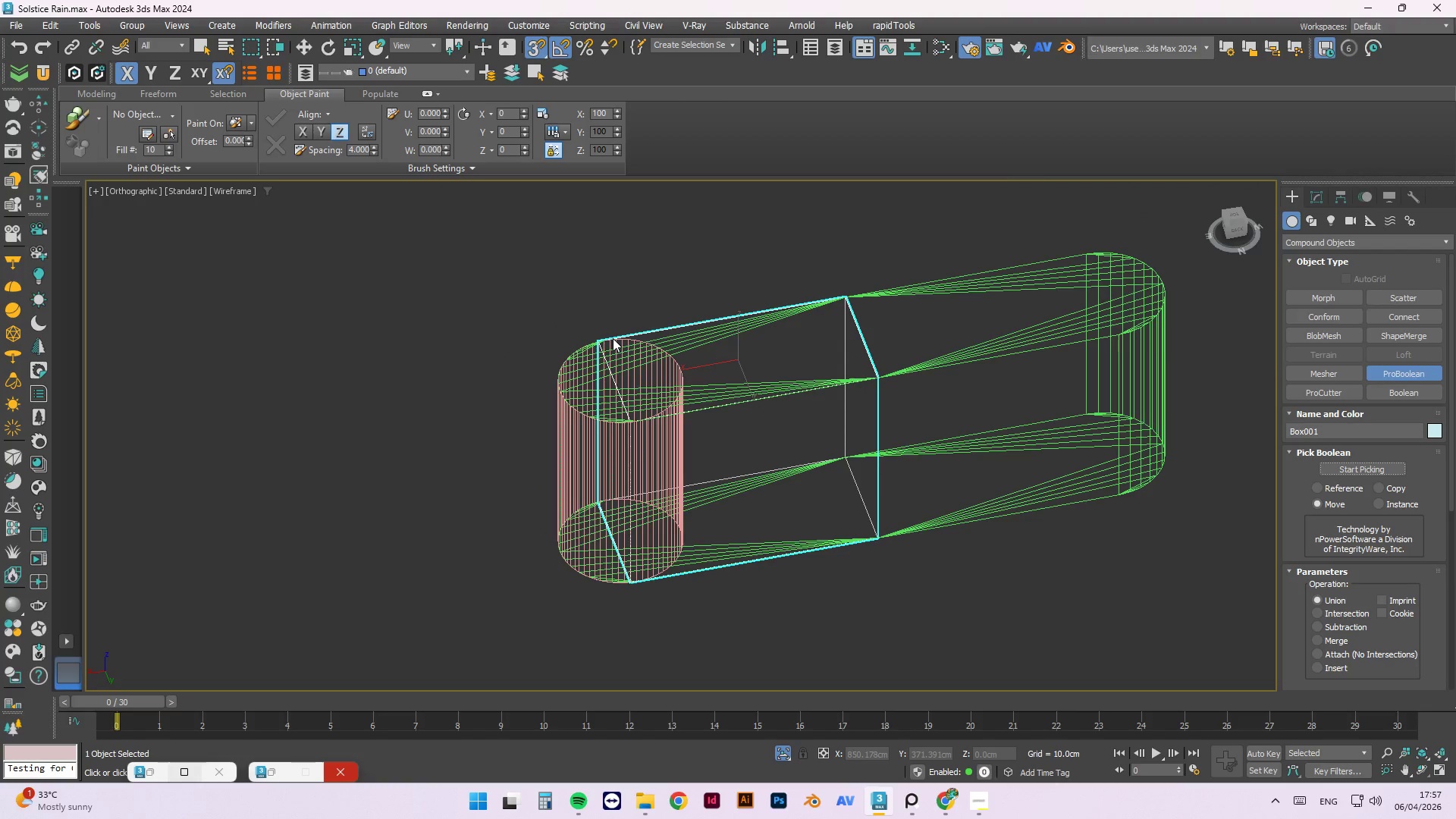 
key(Alt+Q)
 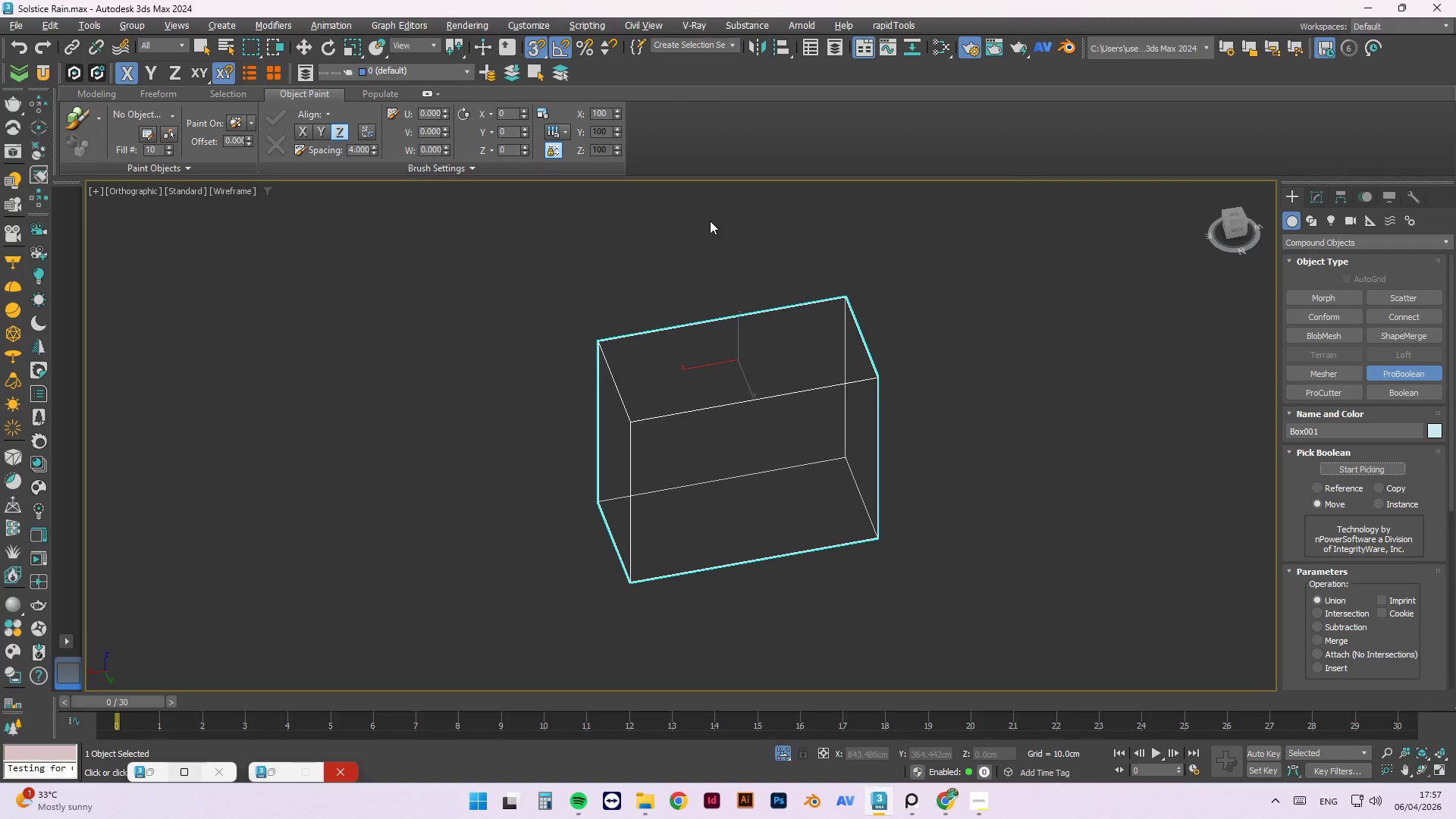 
key(Control+Z)
 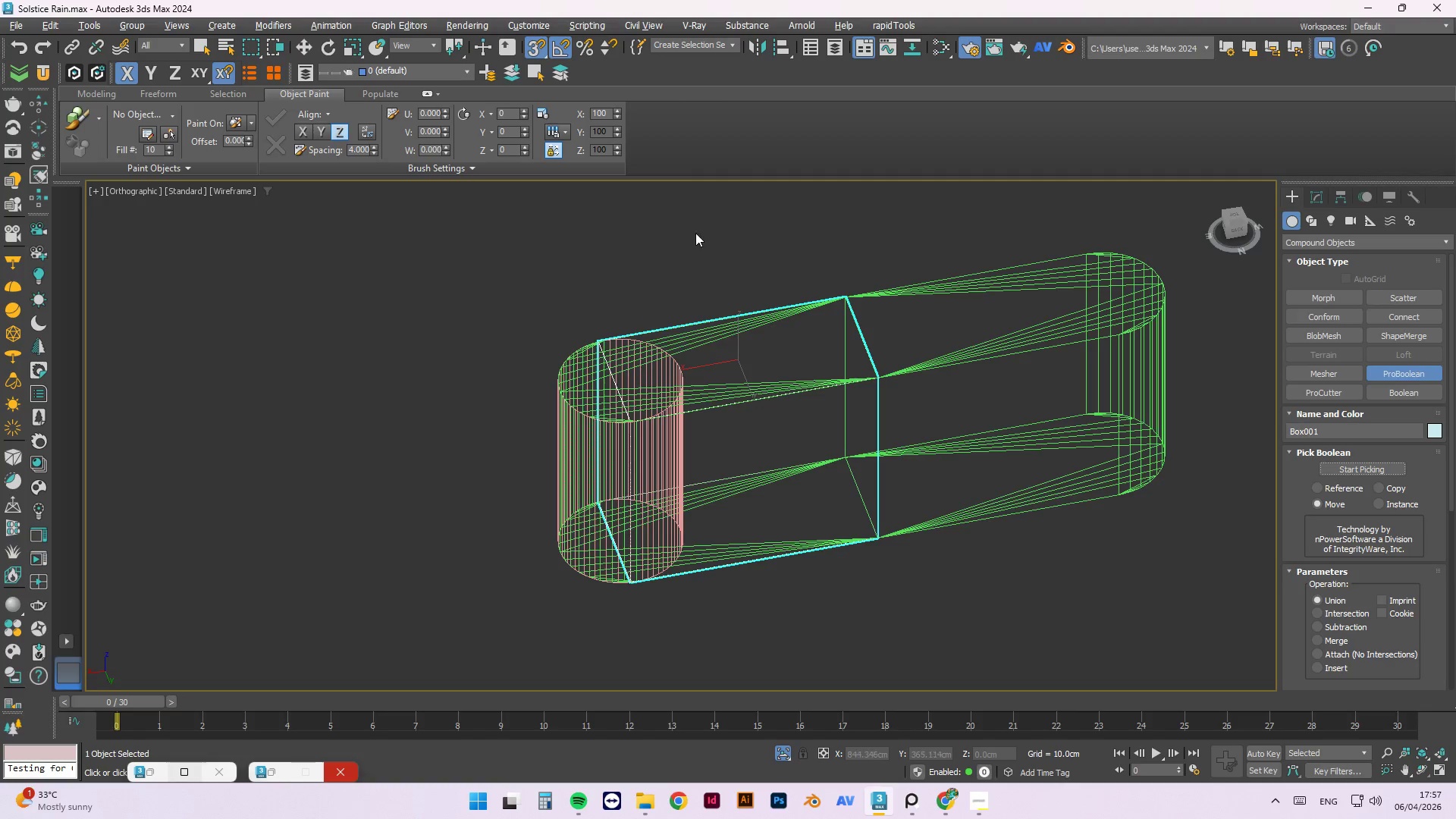 
left_click([694, 233])
 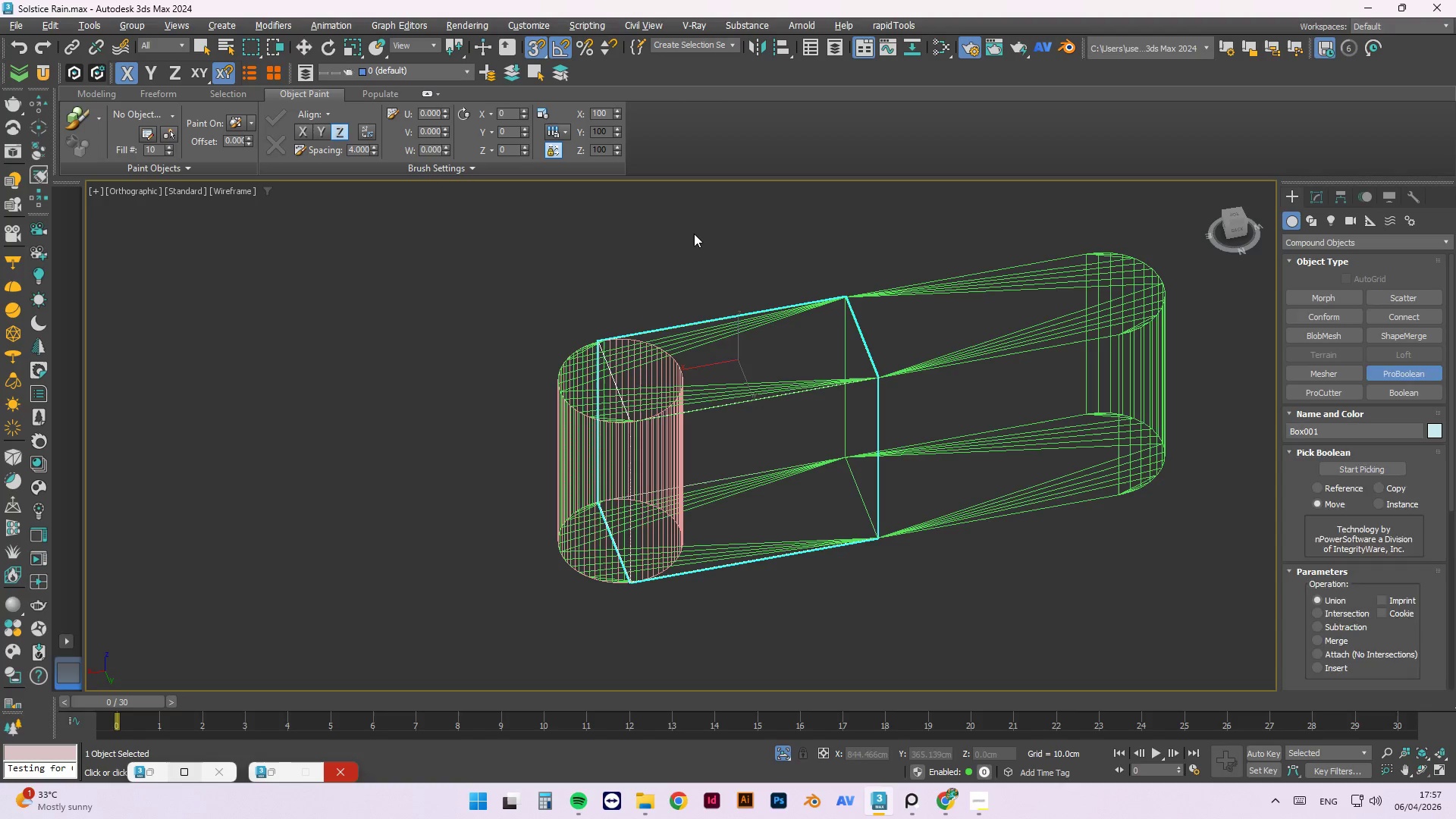 
right_click([694, 234])
 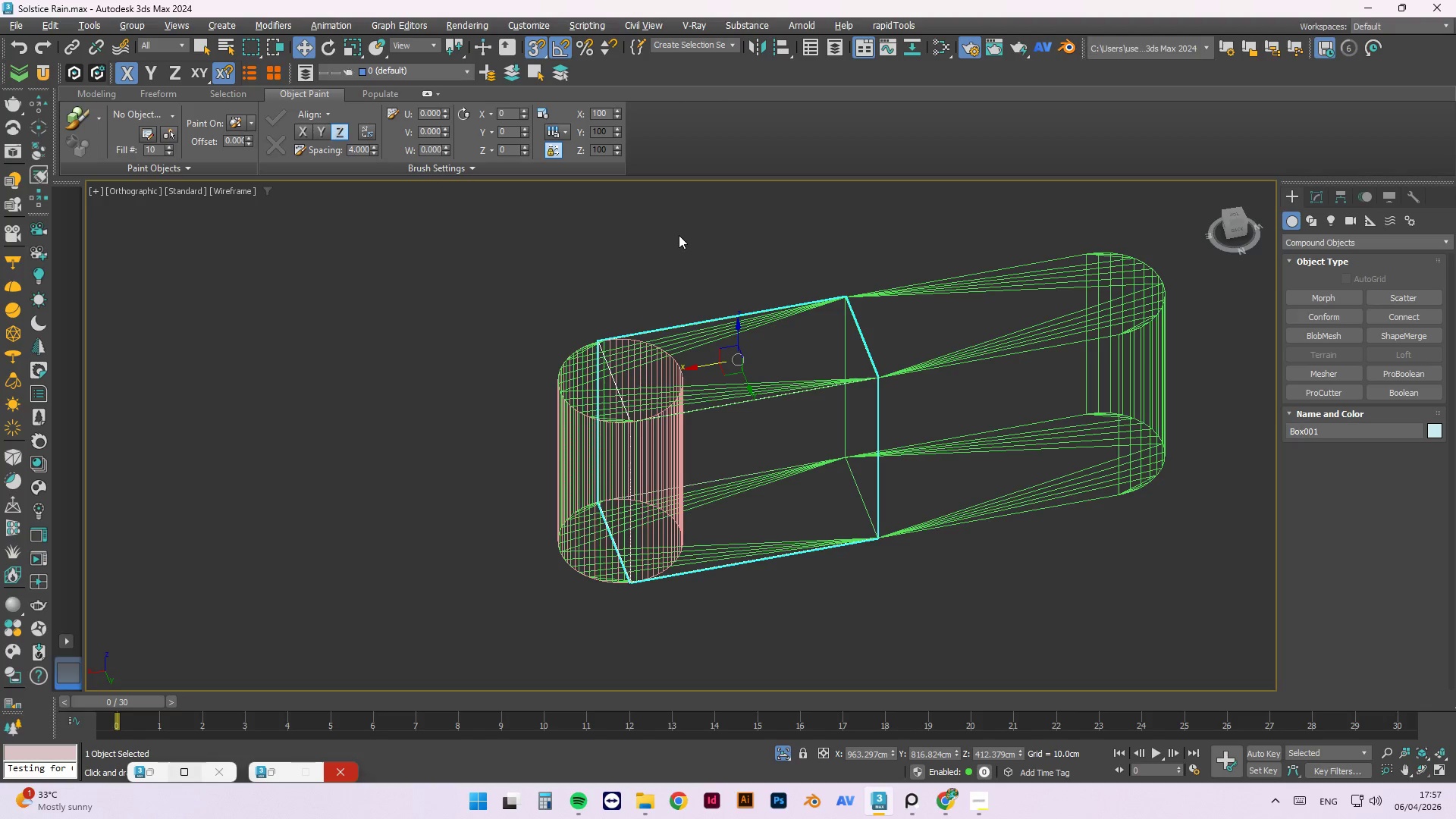 
right_click([679, 235])
 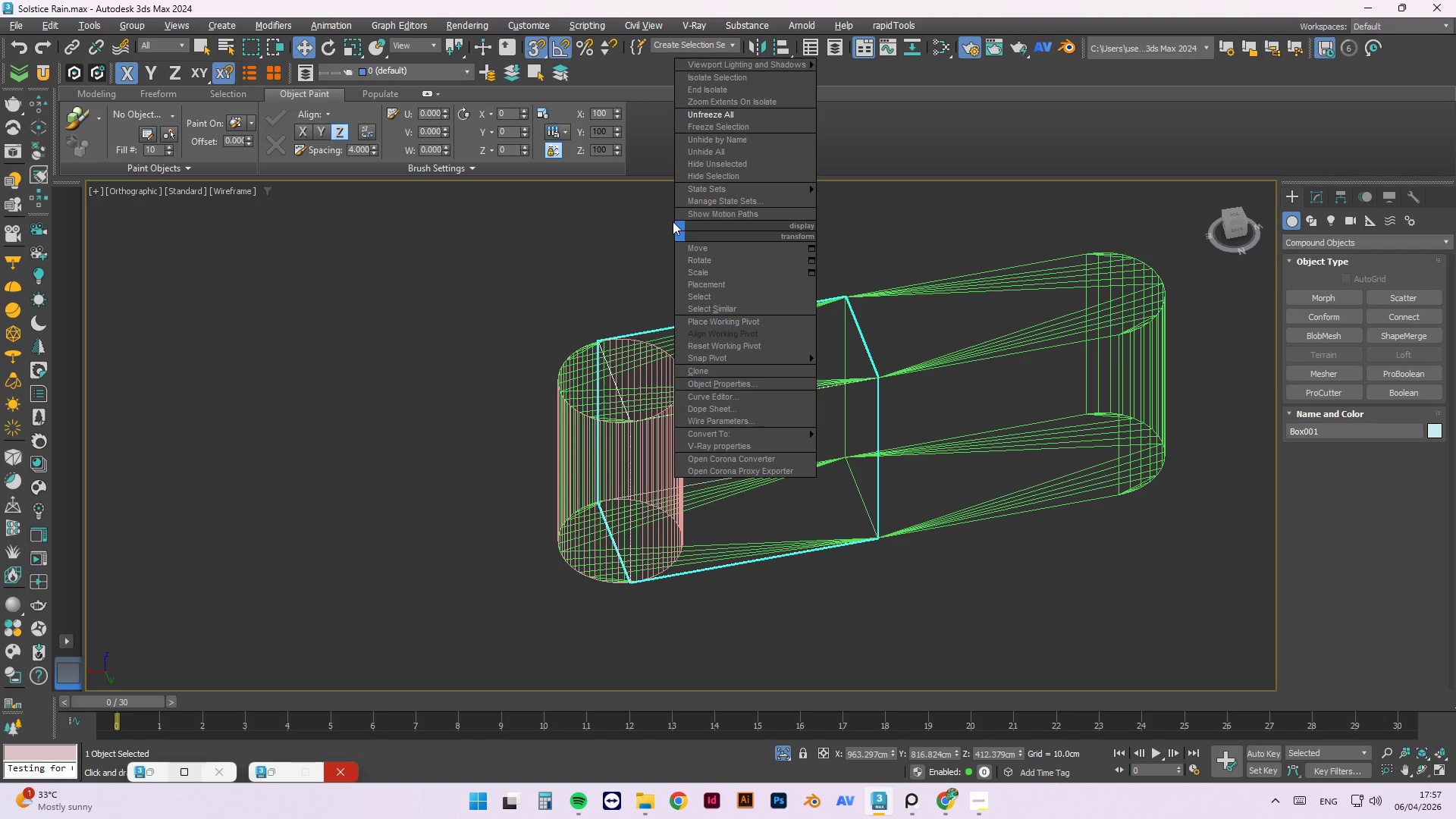 
key(Escape)
 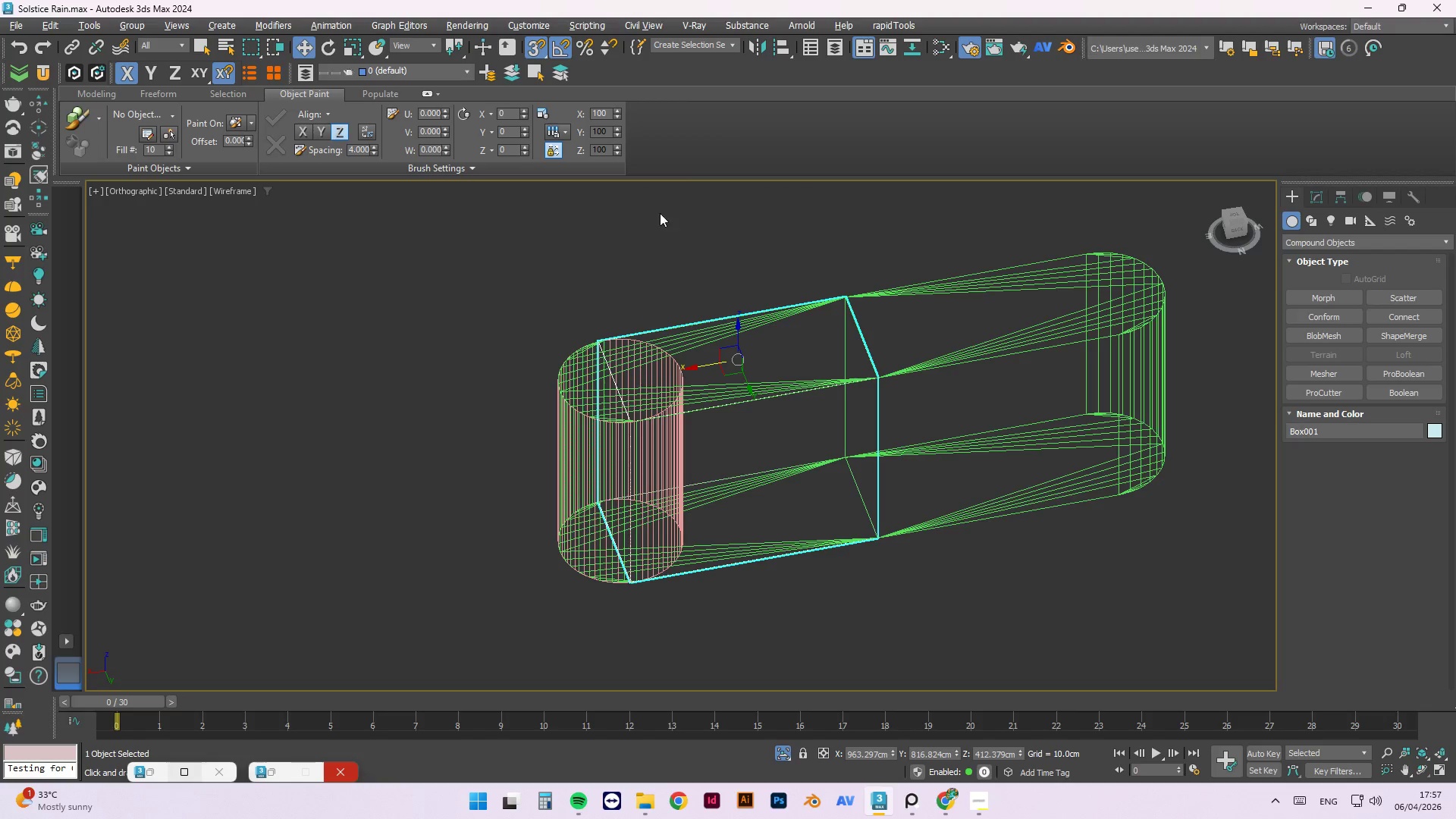 
key(Escape)
 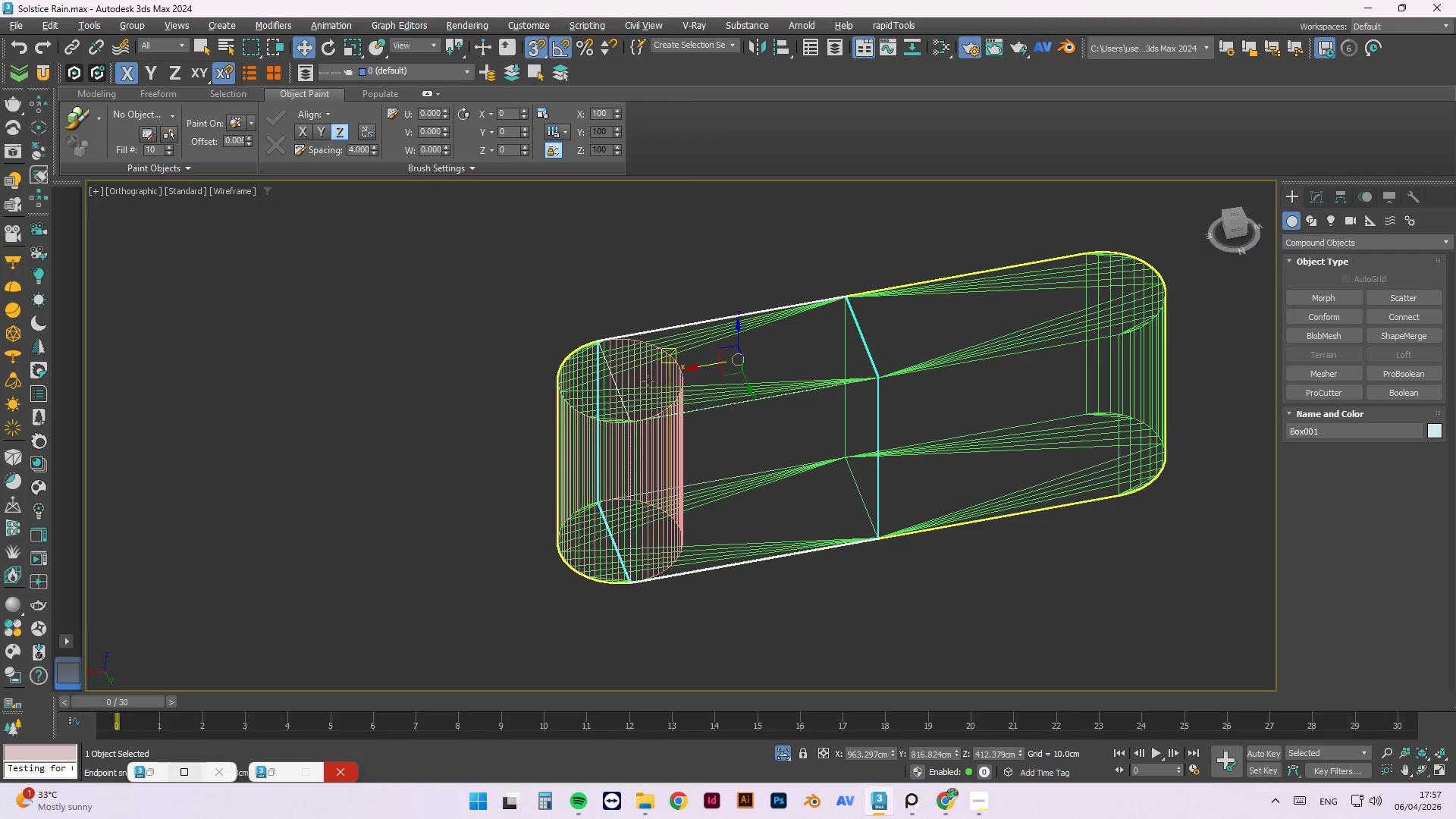 
scroll: coordinate [673, 350], scroll_direction: up, amount: 2.0
 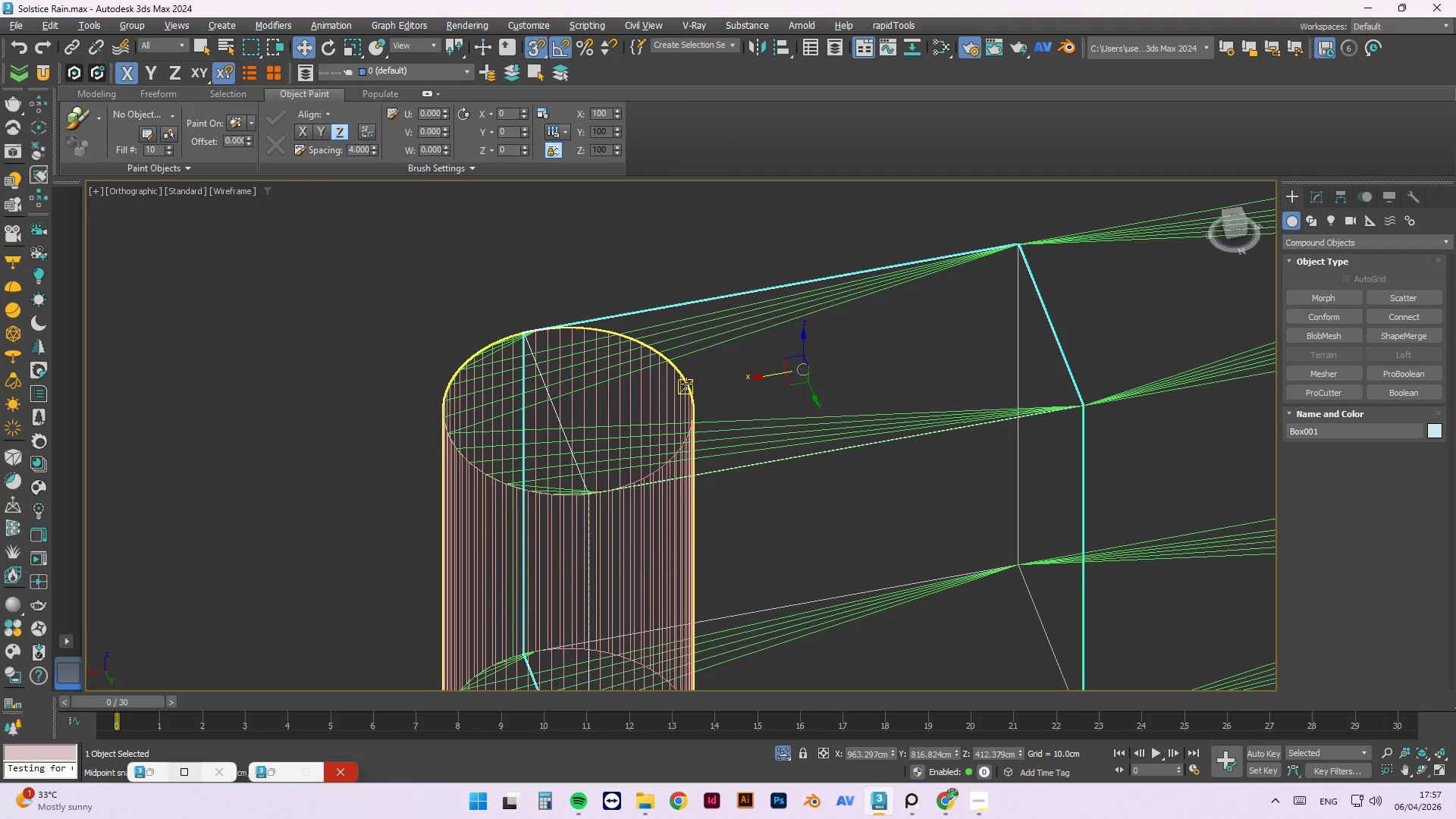 
left_click([689, 381])
 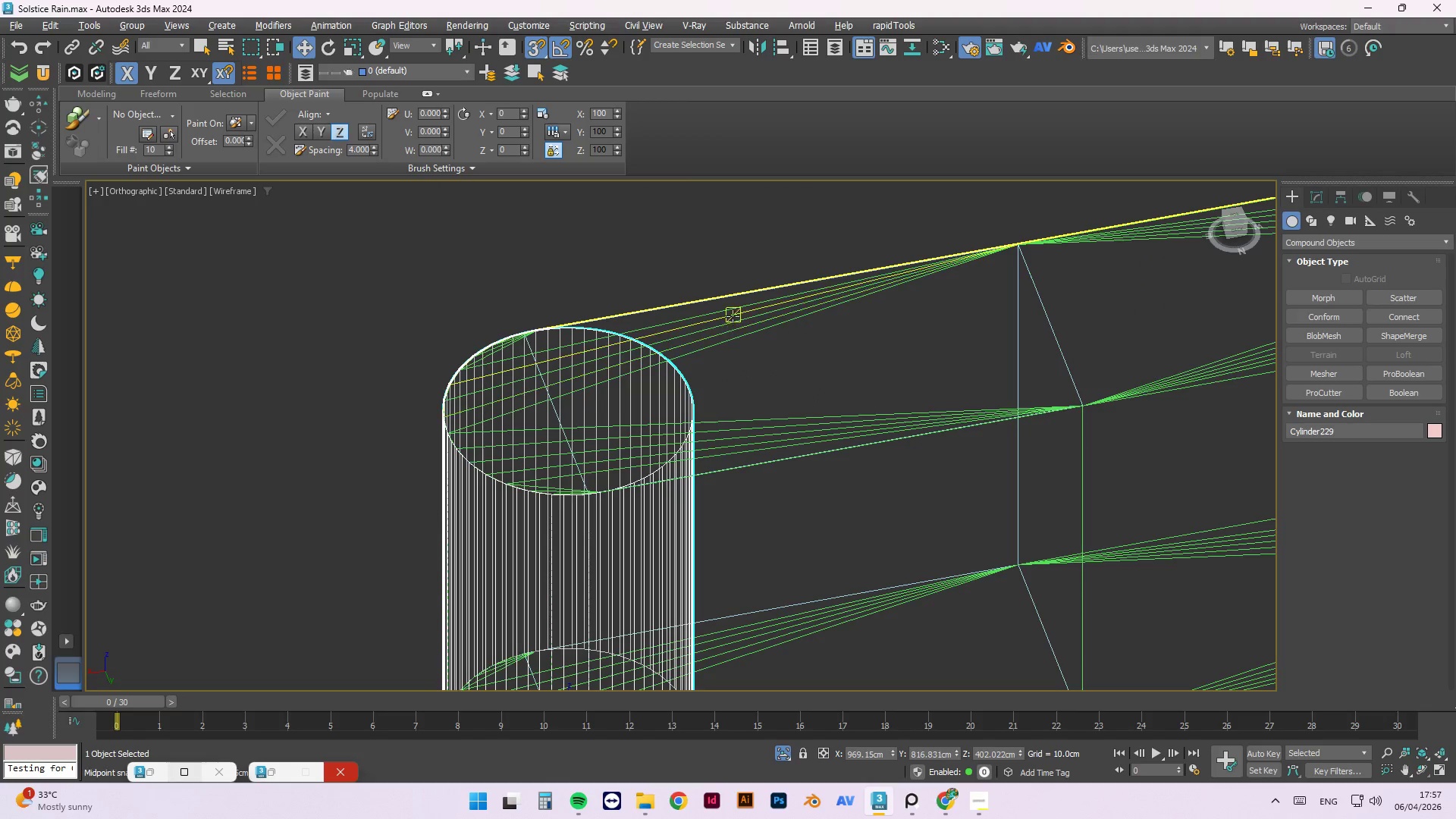 
hold_key(key=ControlLeft, duration=1.5)
left_click([1053, 330])
 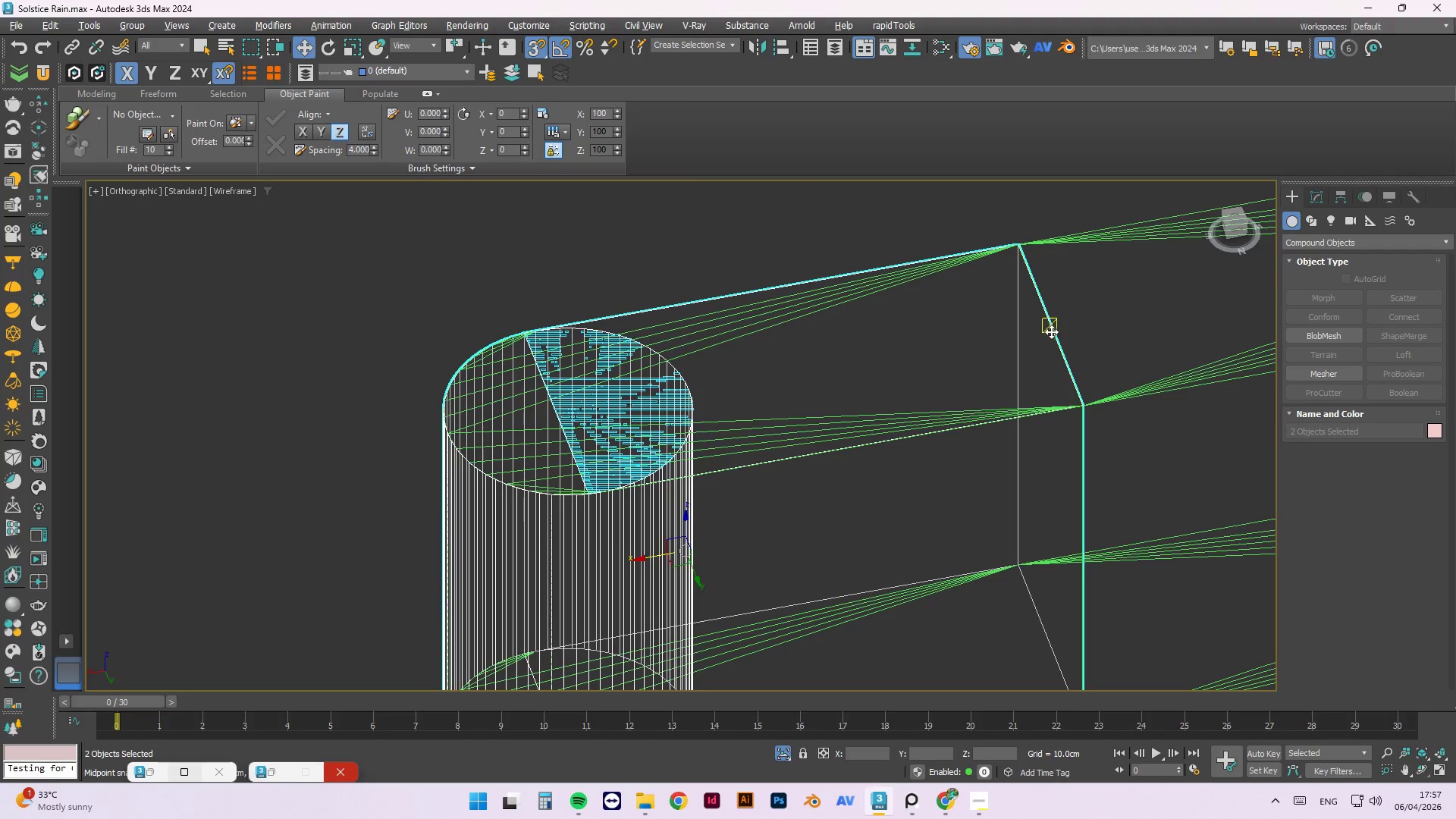 
hold_key(key=ControlLeft, duration=0.36)
 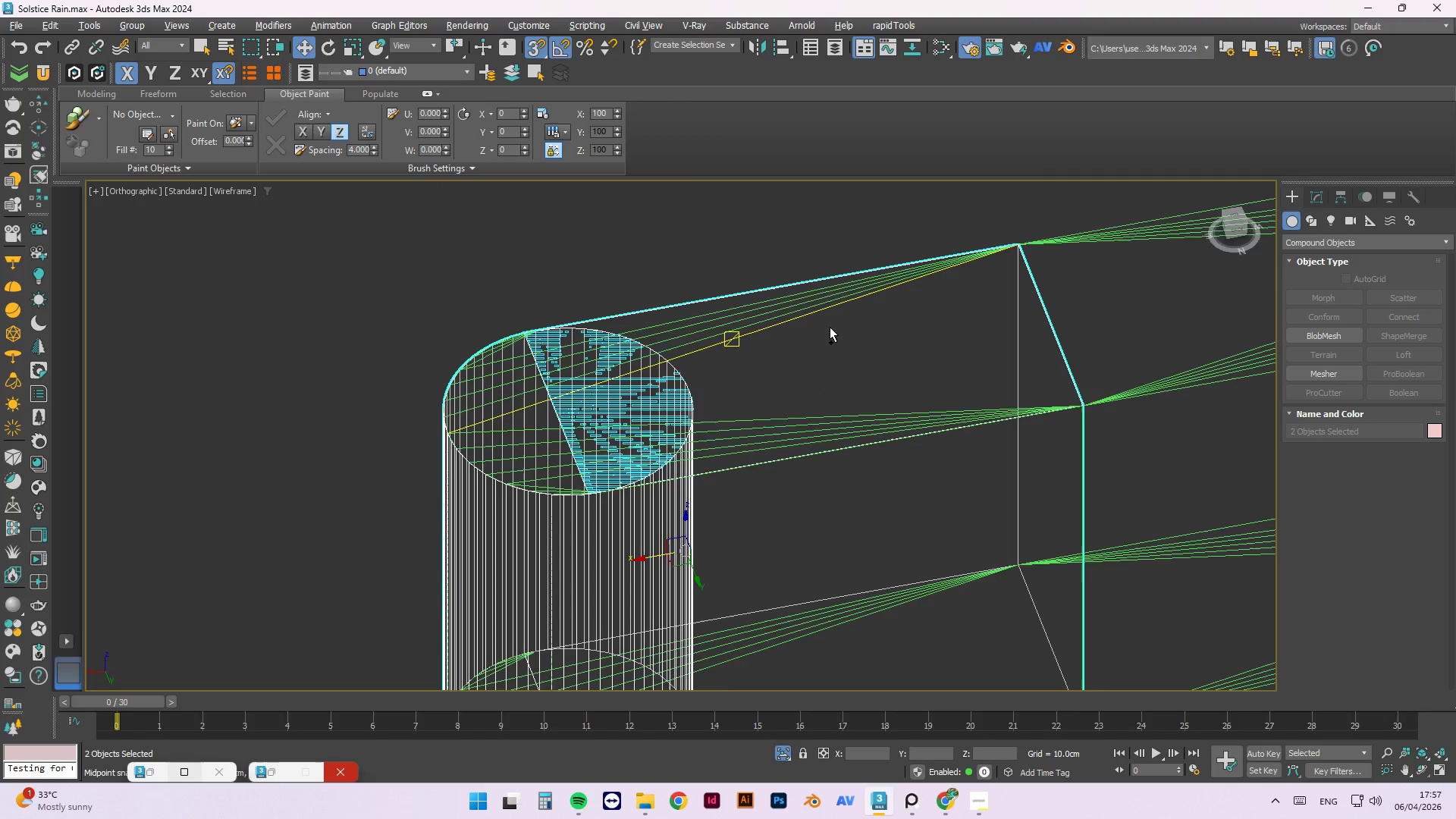 
key(Alt+AltLeft)
 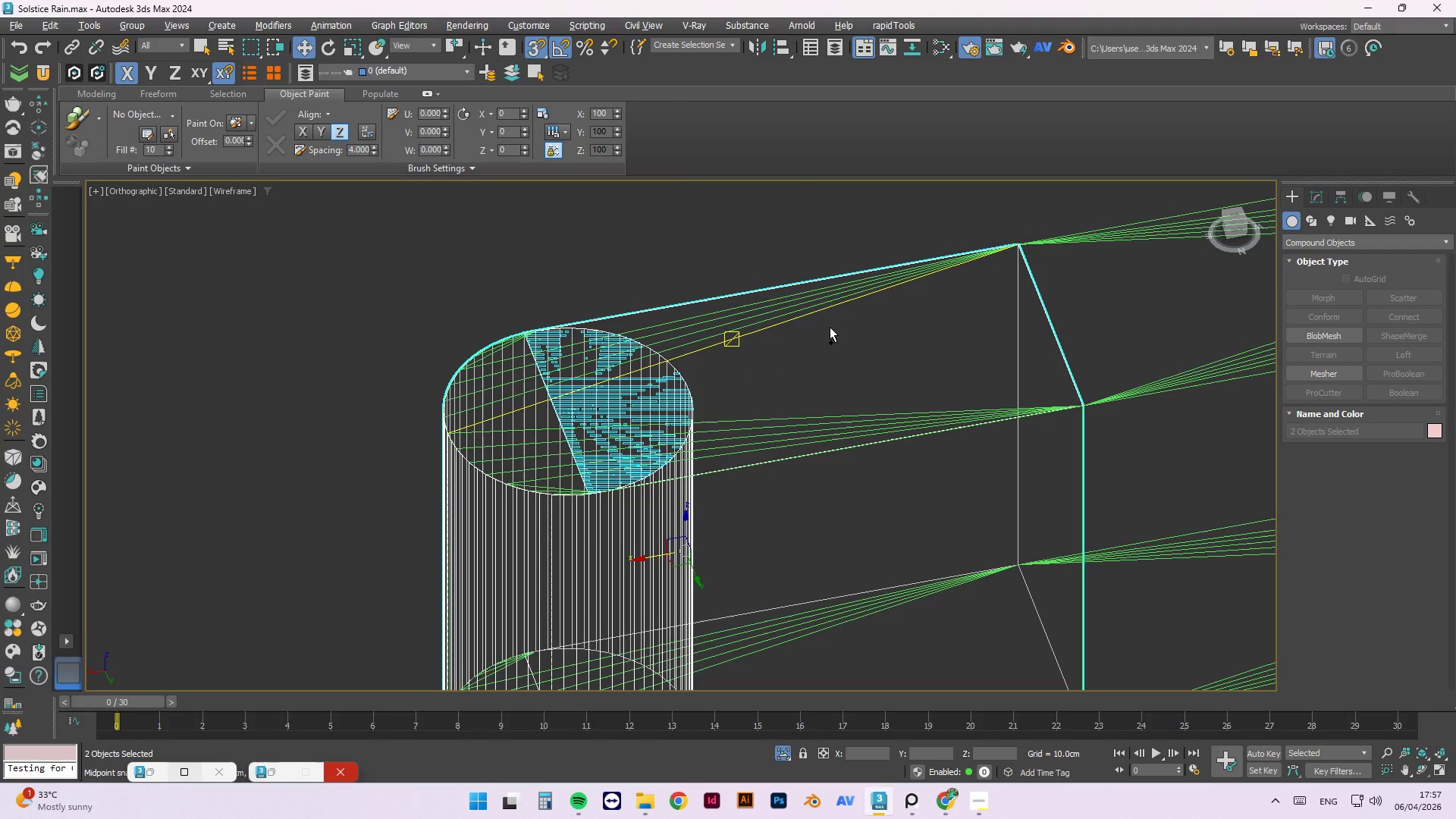 
key(Alt+Meta+MetaLeft)
 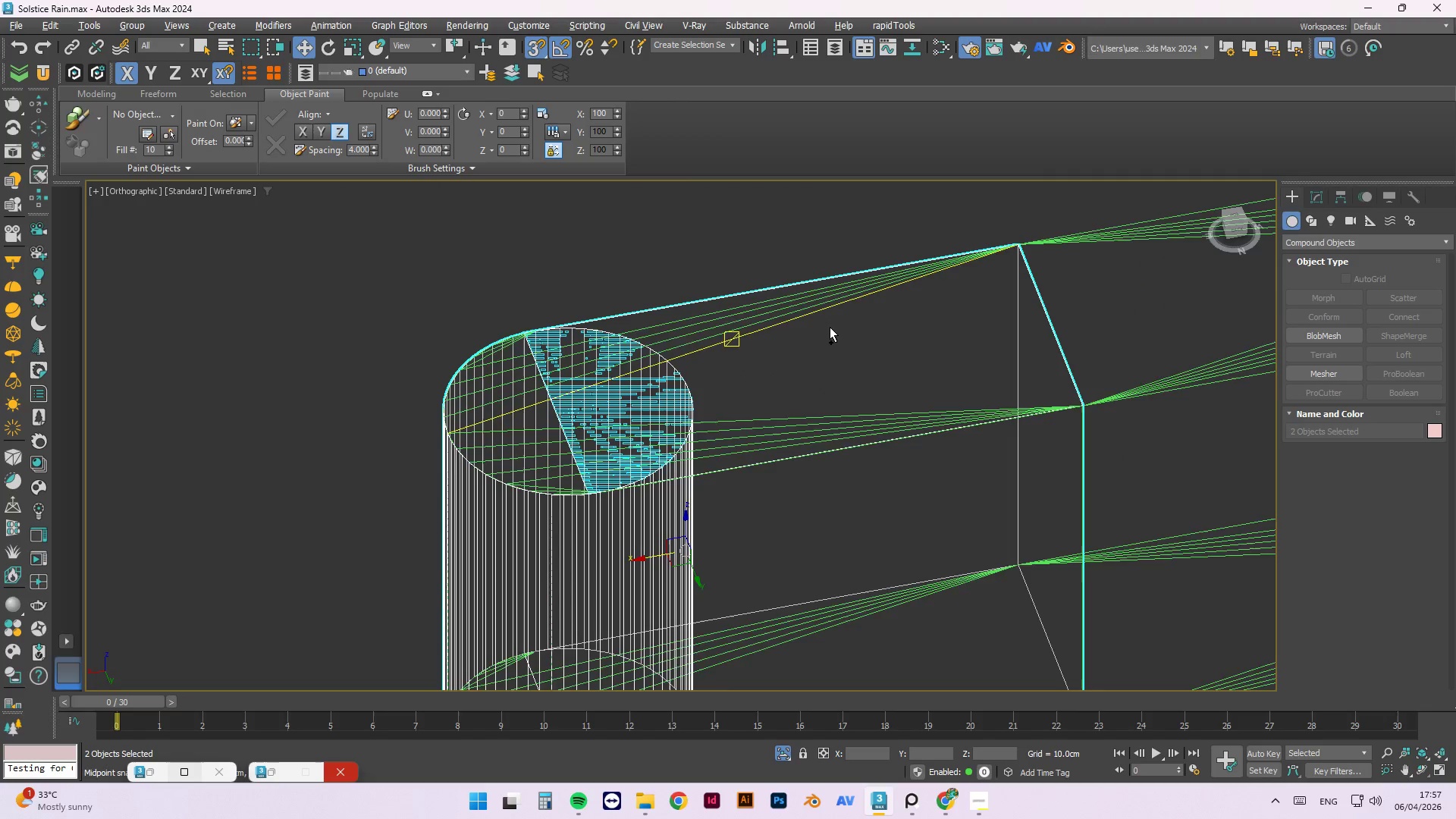 
key(Alt+AltLeft)
 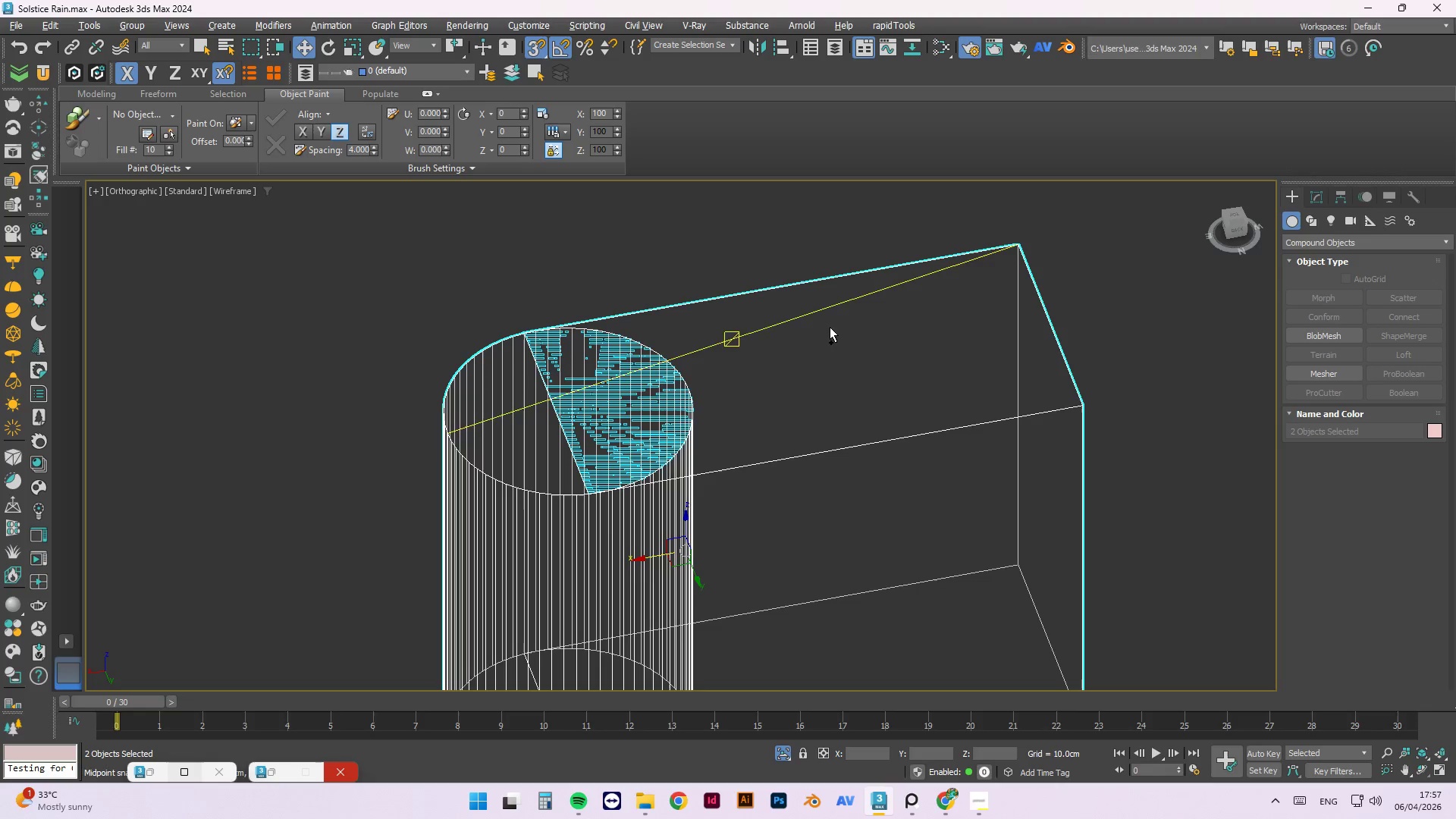 
key(Alt+Q)
 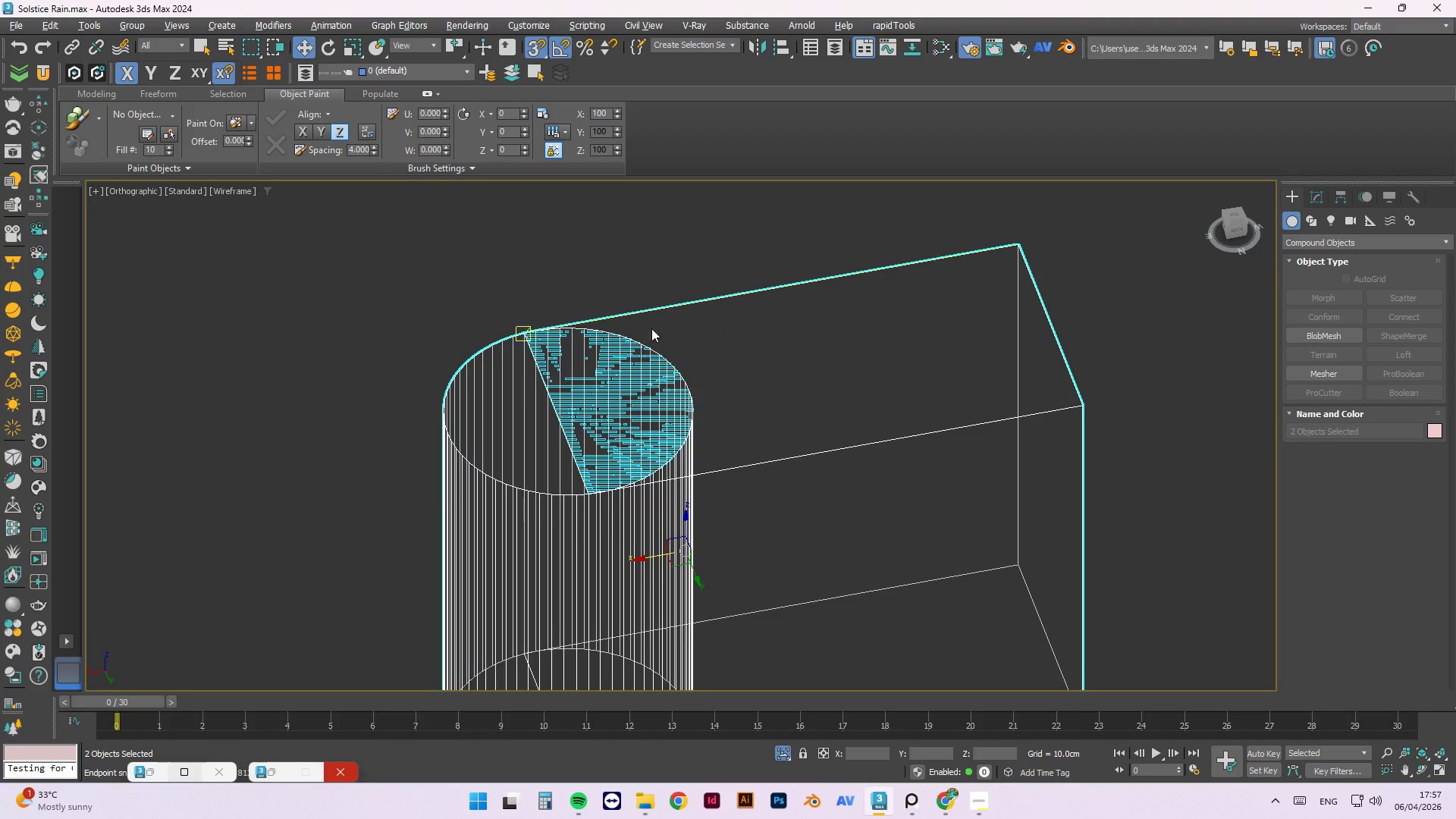 
scroll: coordinate [659, 353], scroll_direction: down, amount: 2.0
 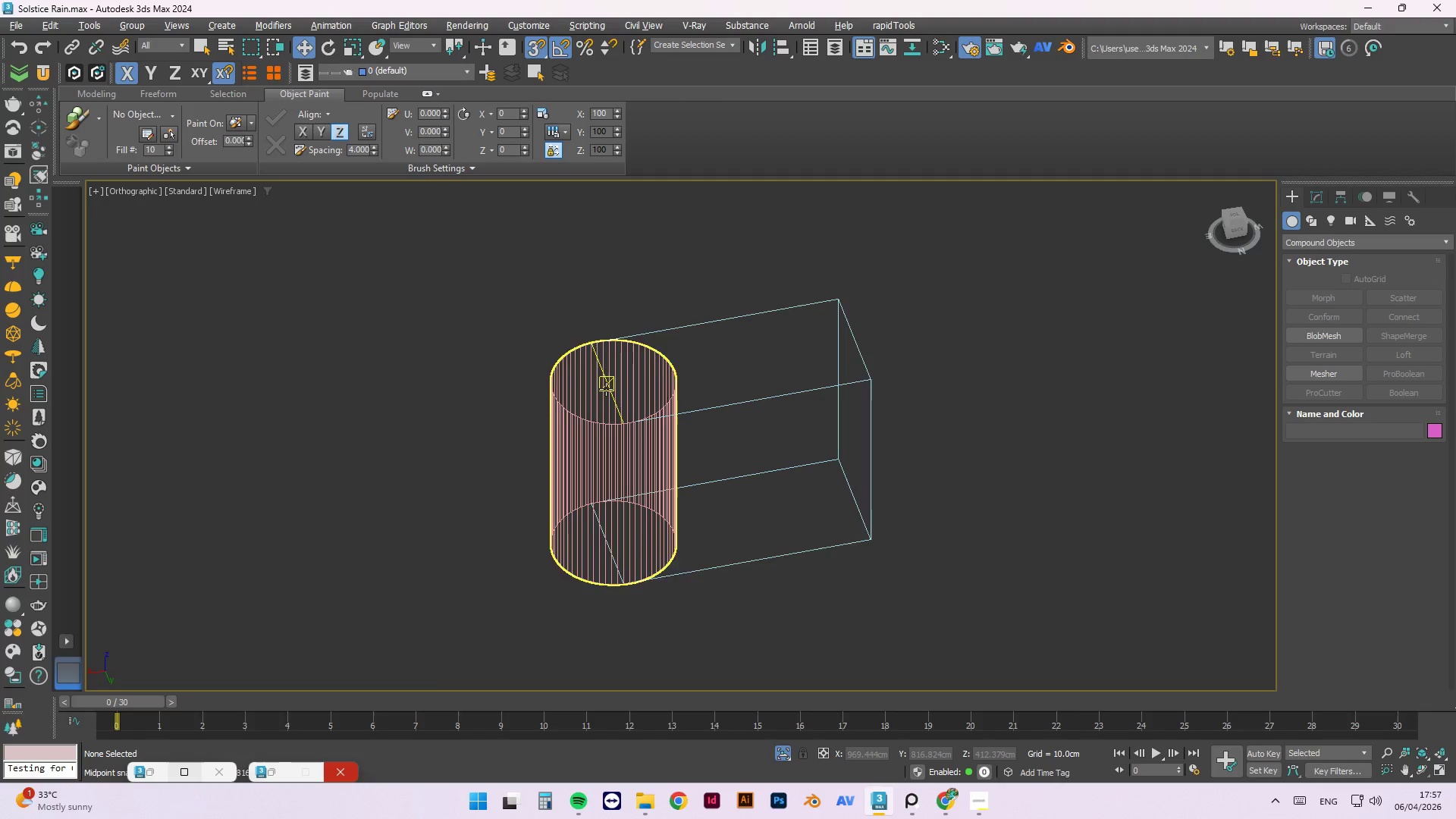 
left_click([584, 414])
 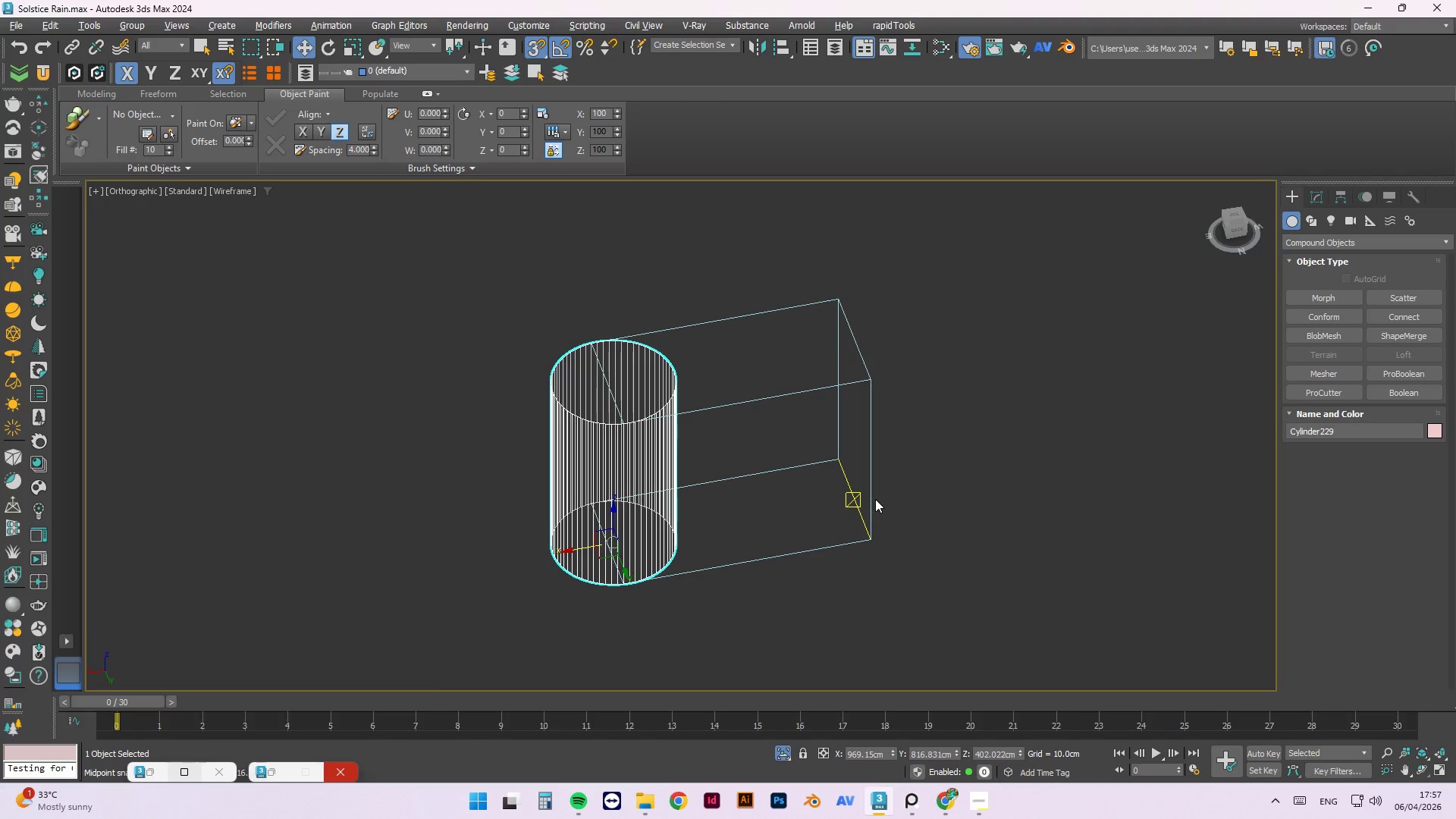 
key(F3)
 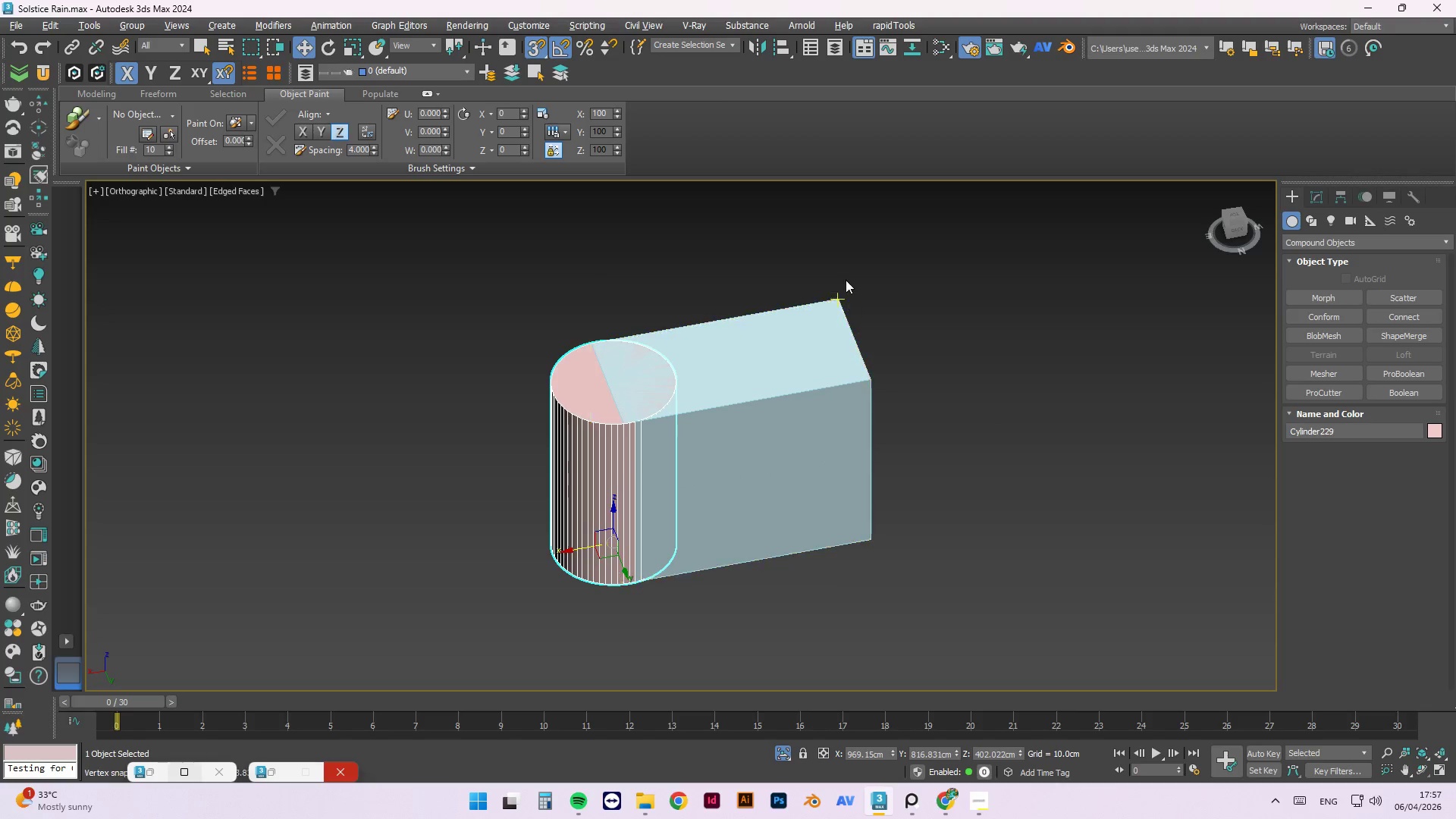 
left_click([844, 272])
 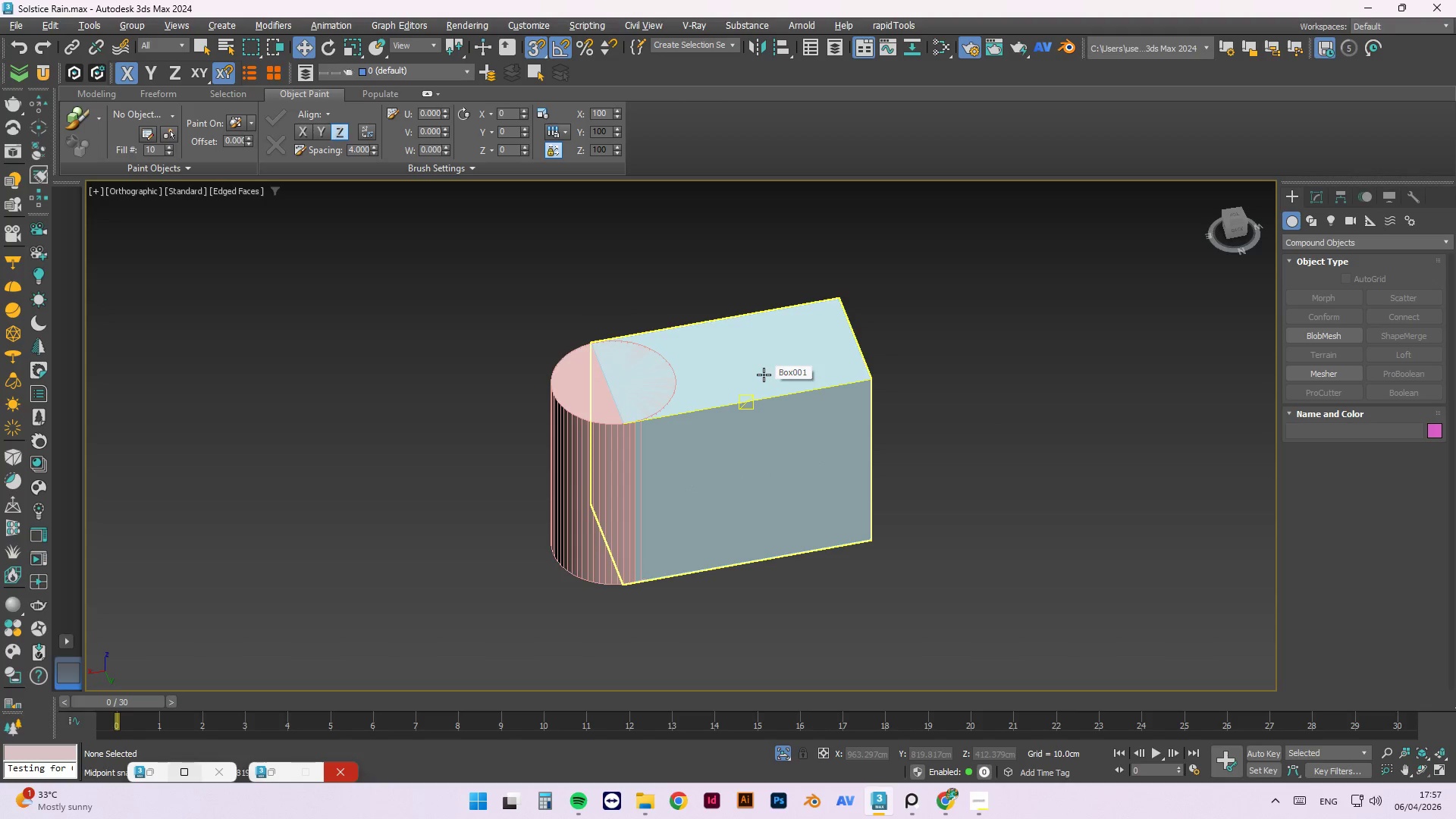 
left_click([772, 375])
 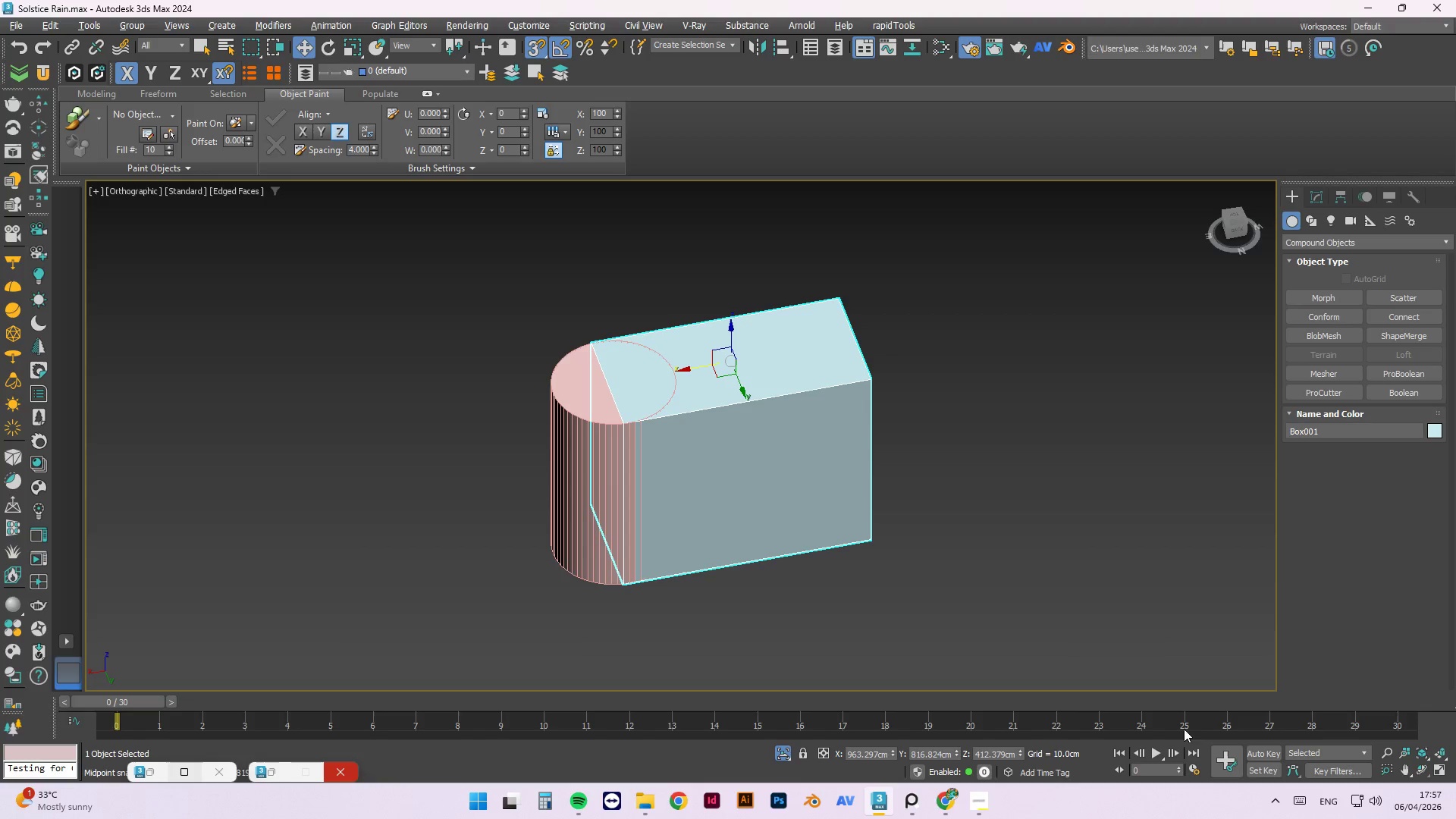 
wait(7.83)
 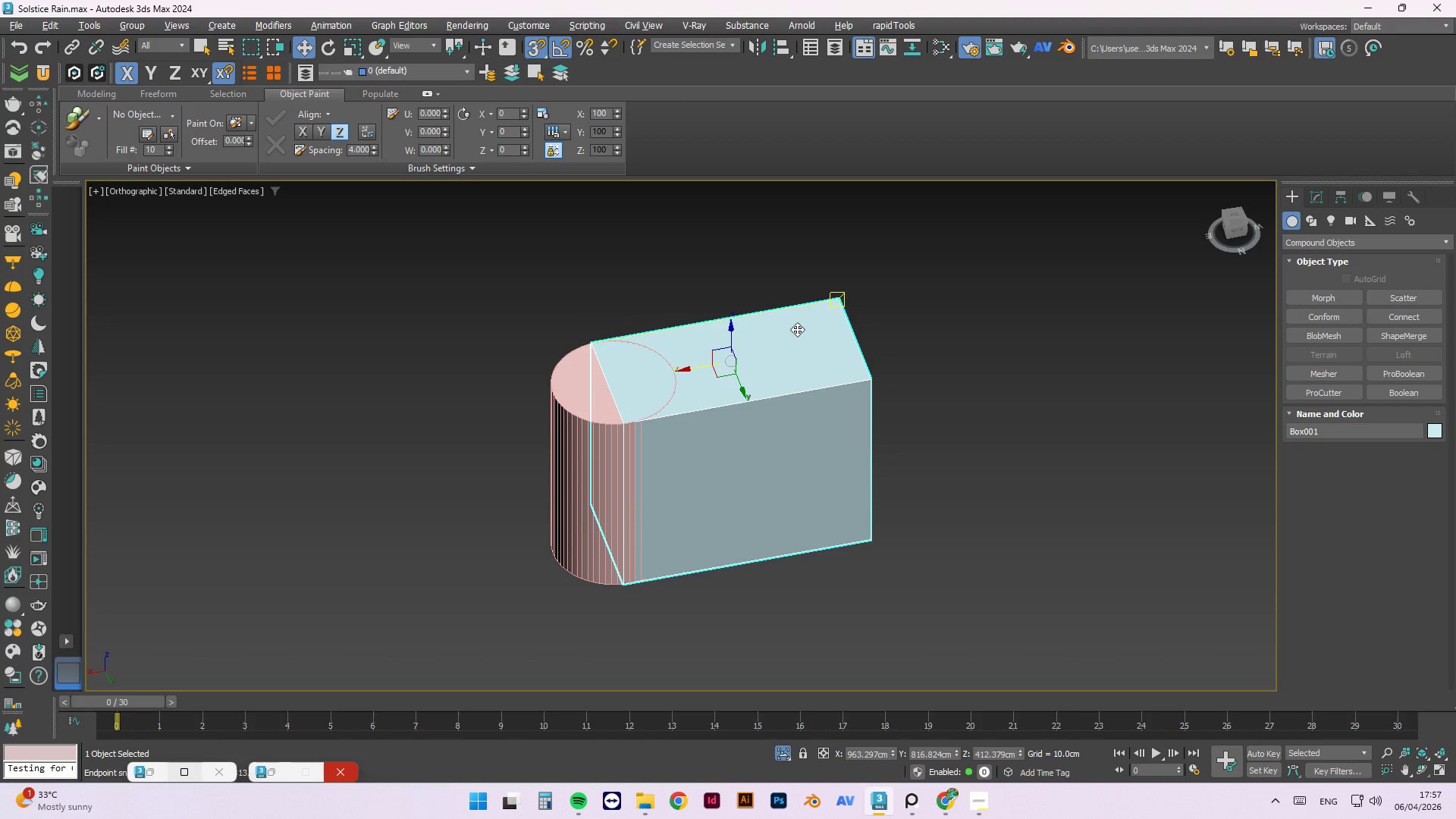 
right_click([872, 403])
 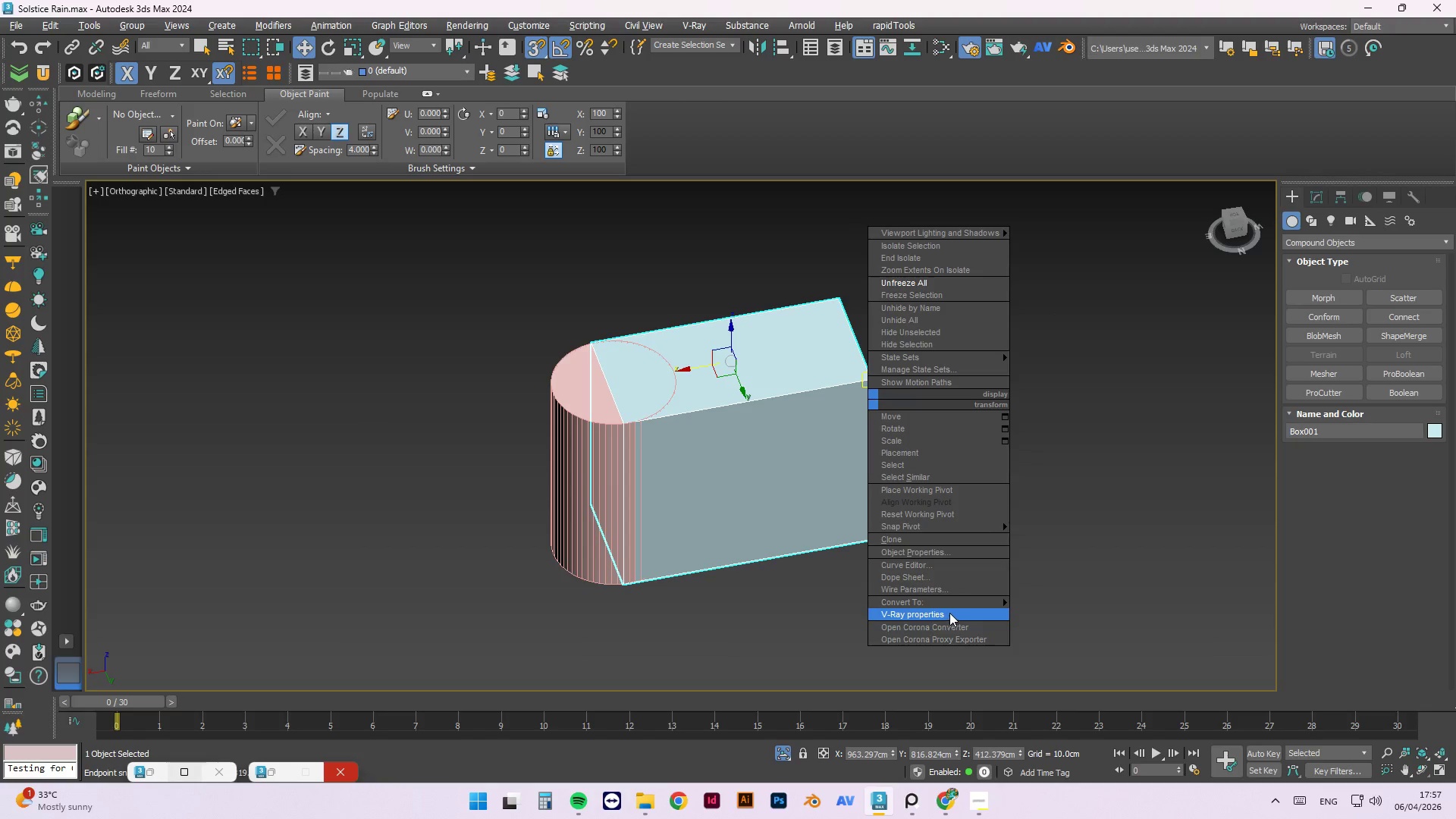 
left_click([1031, 613])
 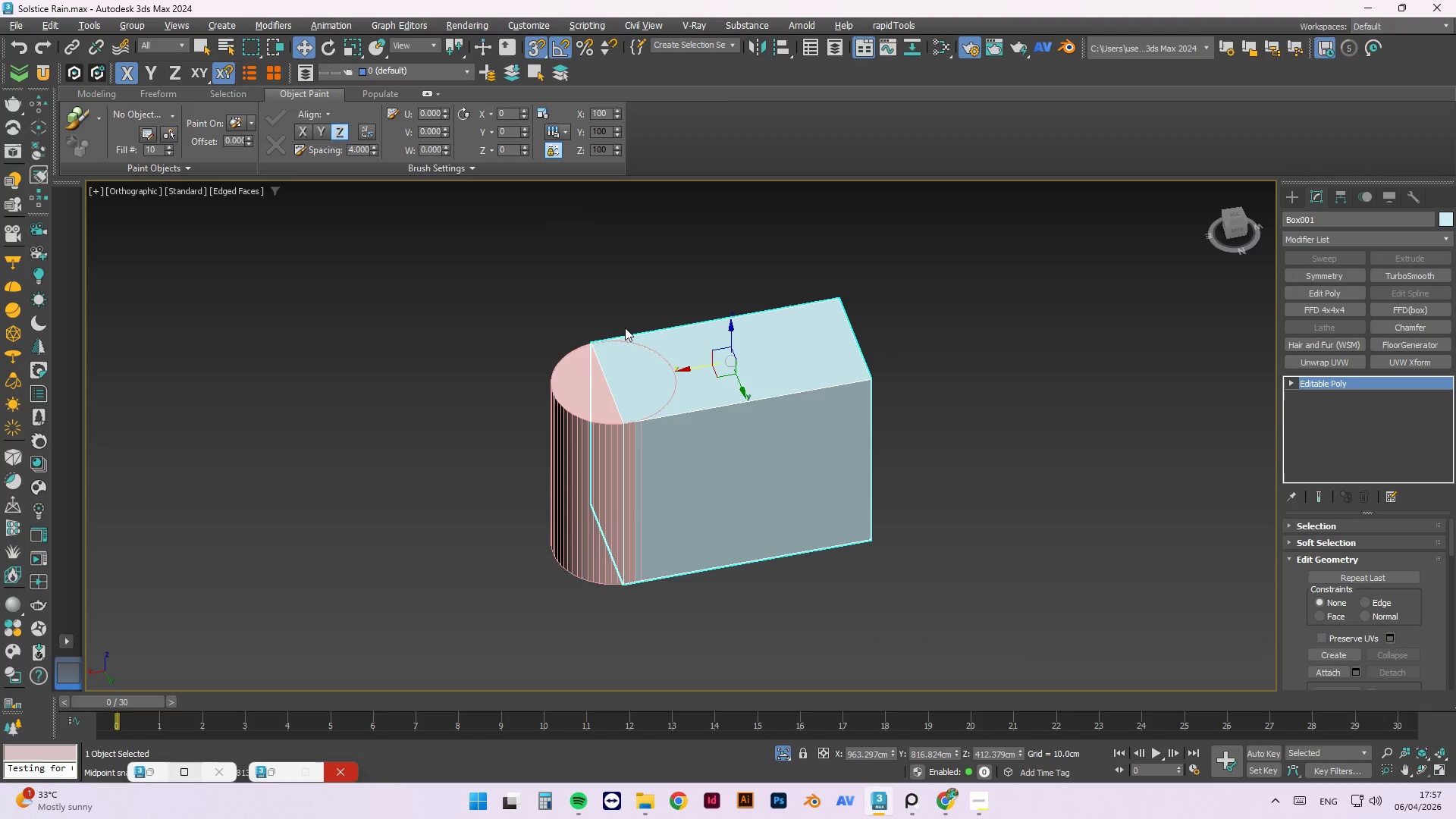 
left_click([571, 373])
 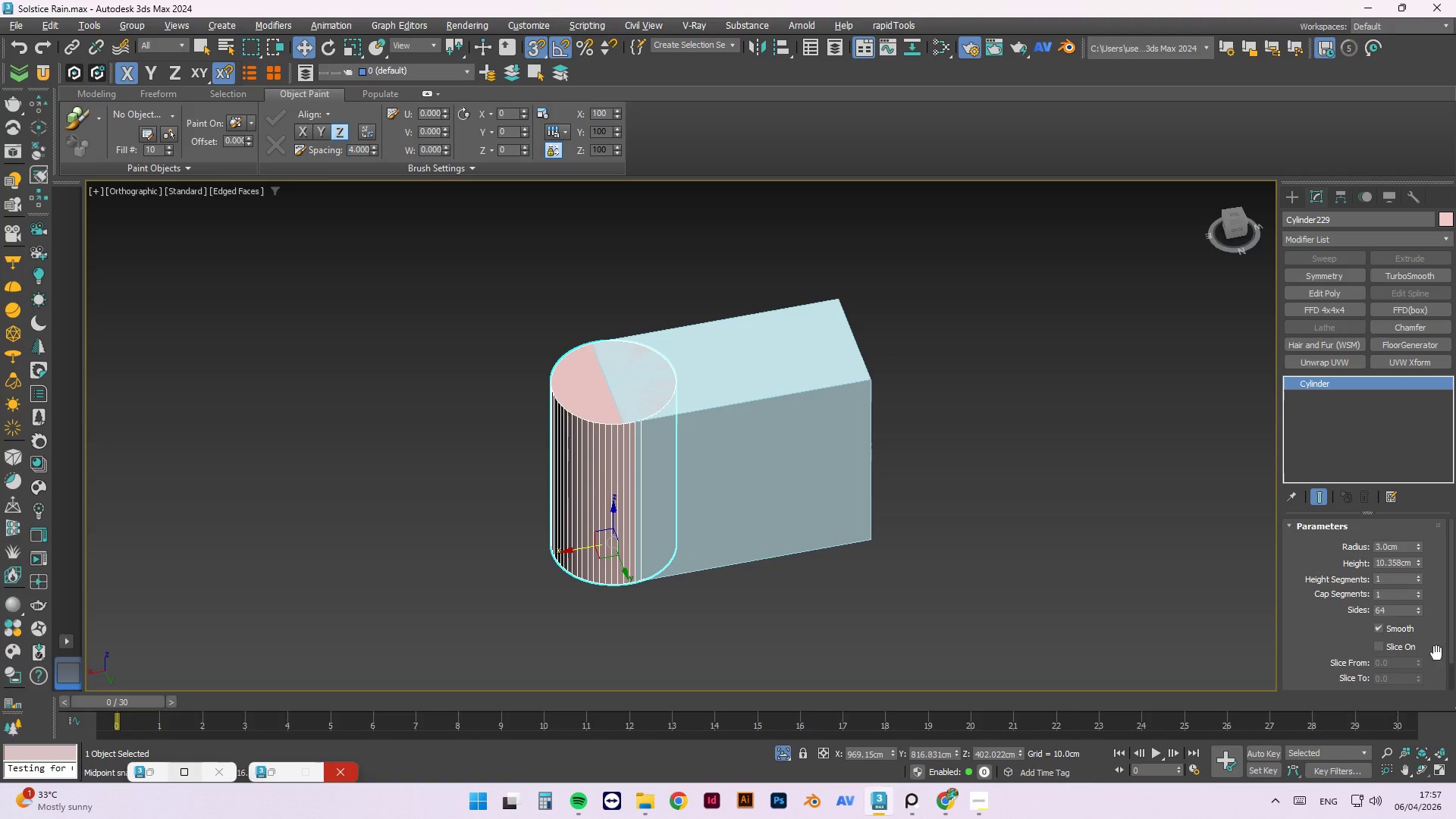 
left_click_drag(start_coordinate=[1448, 622], to_coordinate=[1455, 664])
 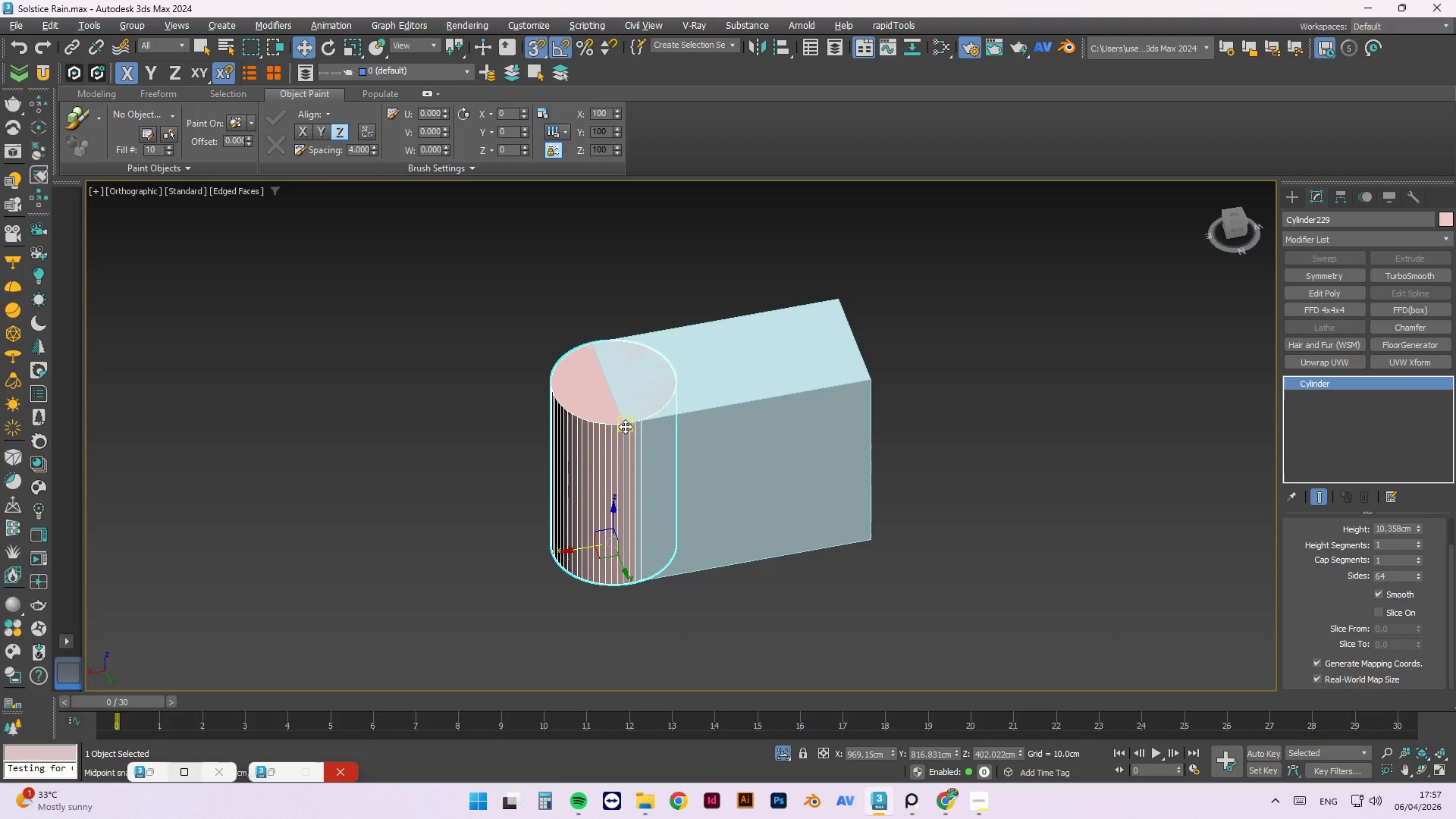 
right_click([604, 423])
 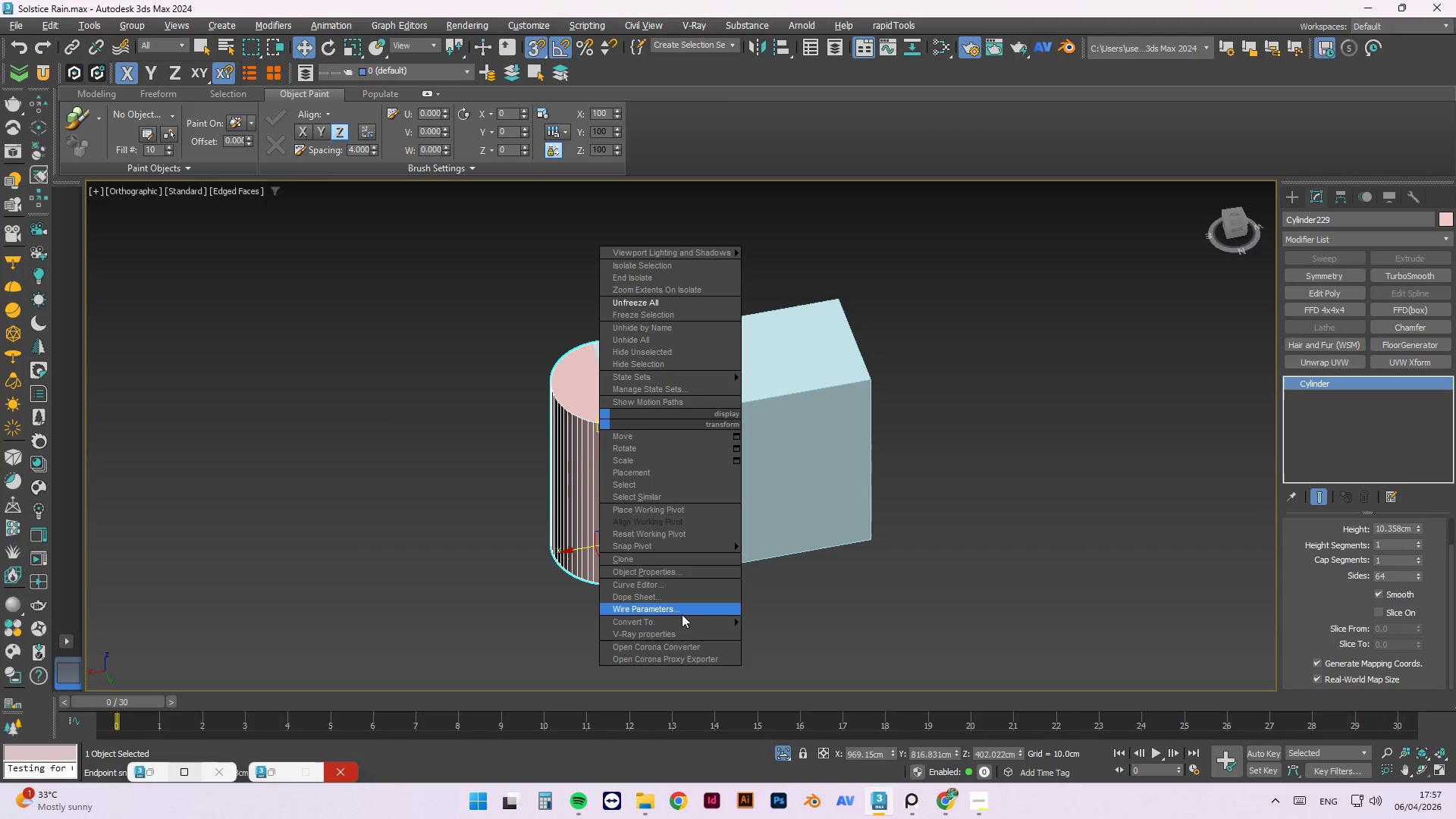 
left_click([684, 620])
 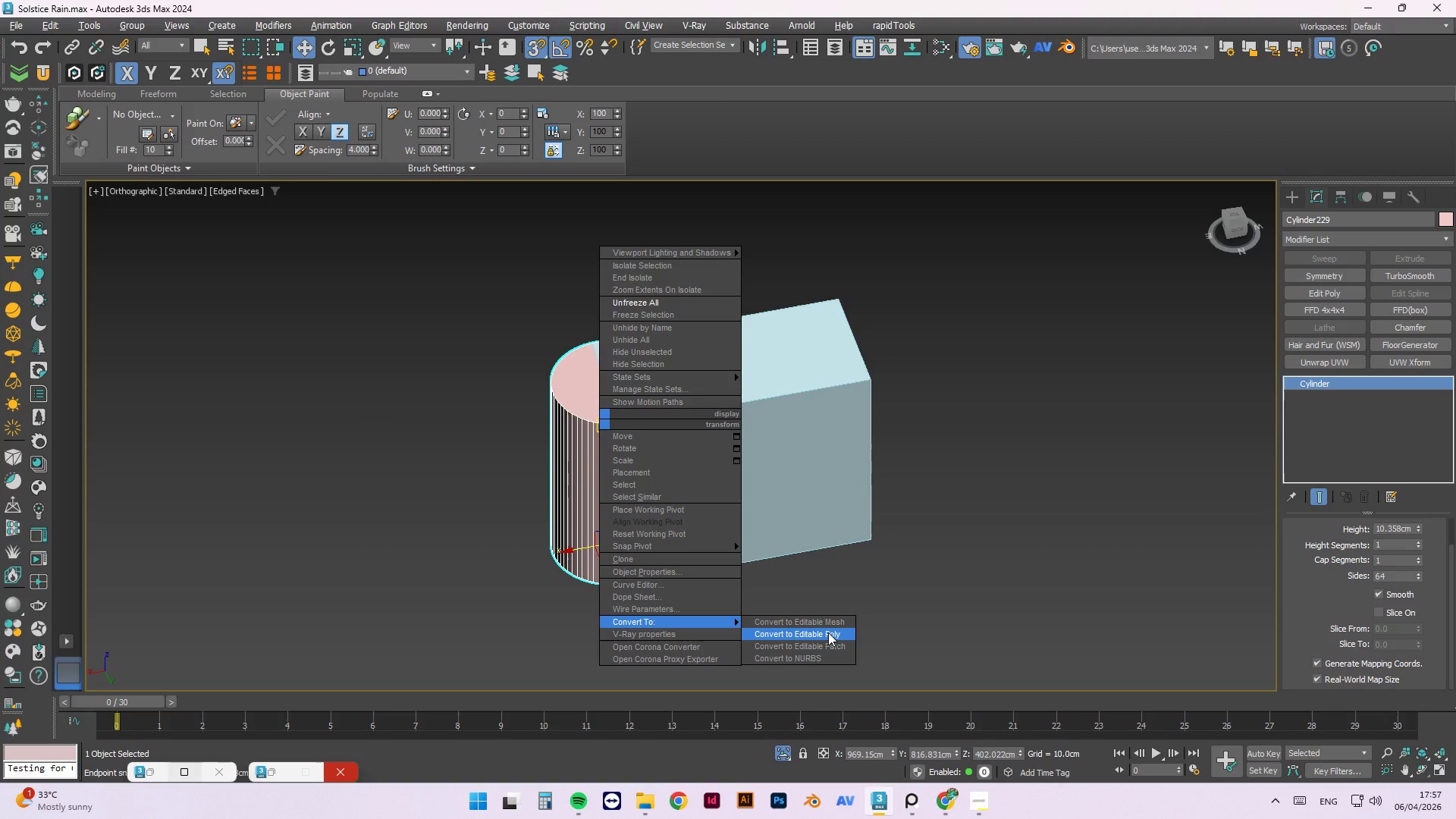 
left_click([828, 632])
 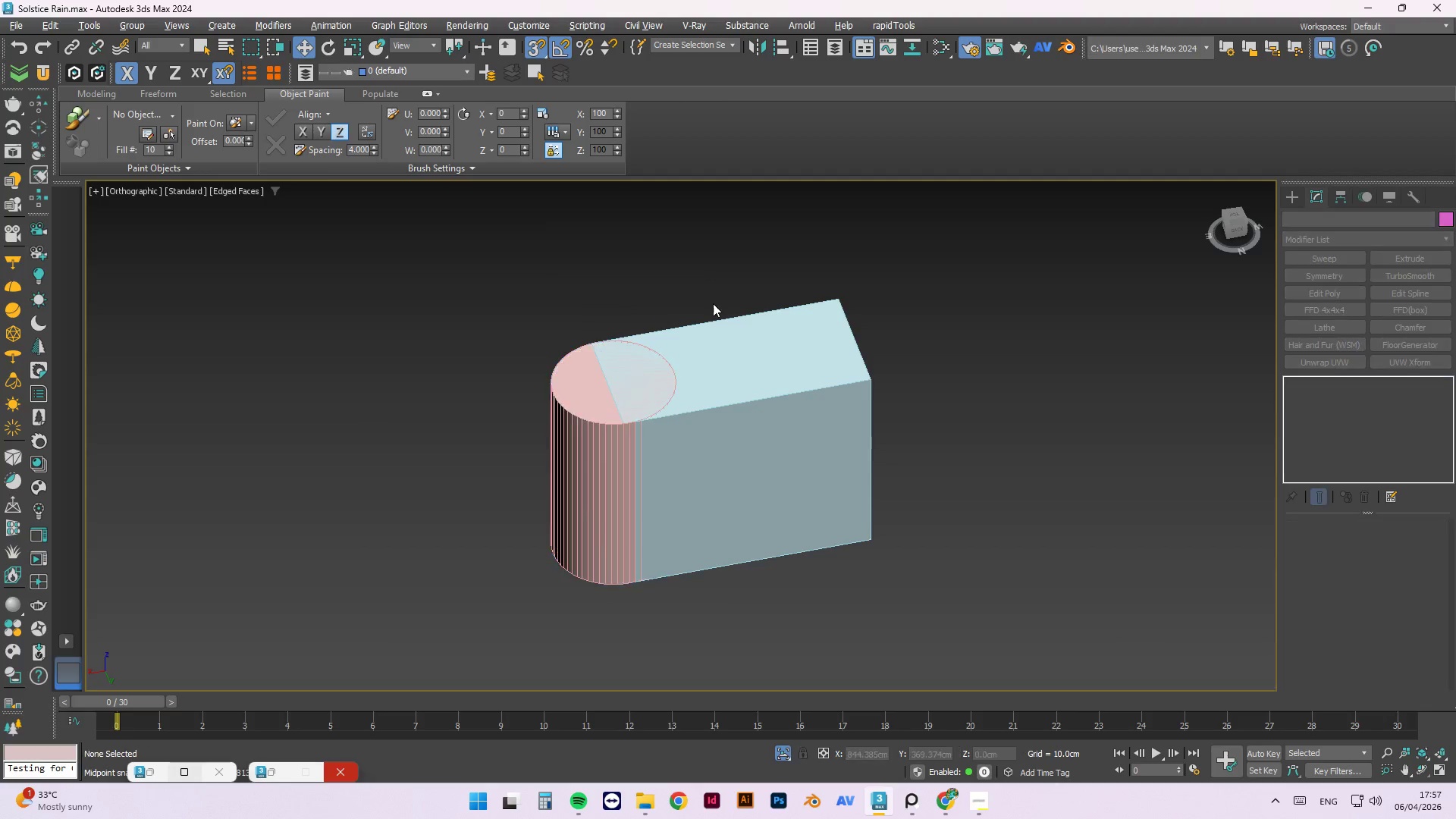 
double_click([728, 364])
 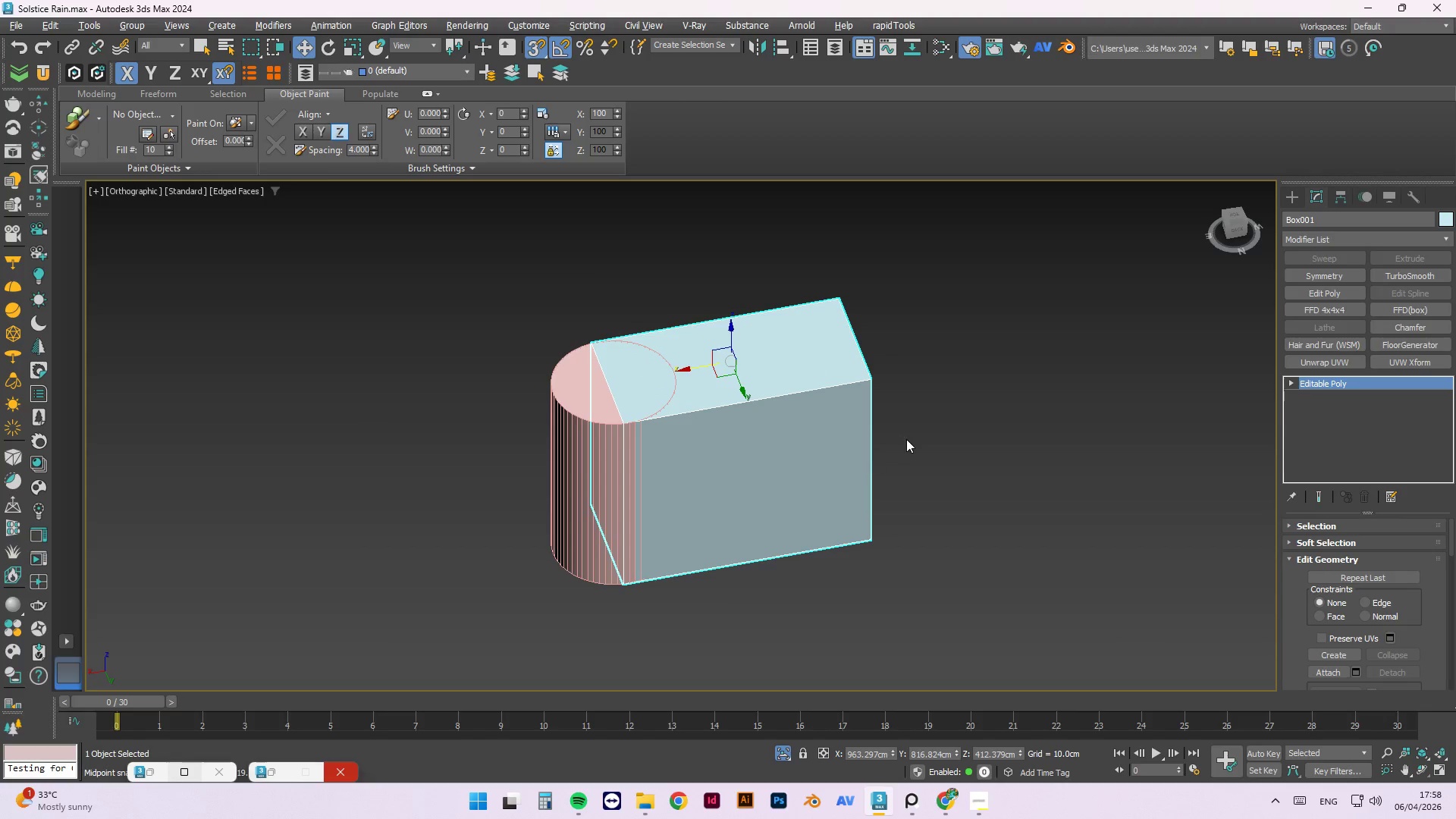 
type(tz)
 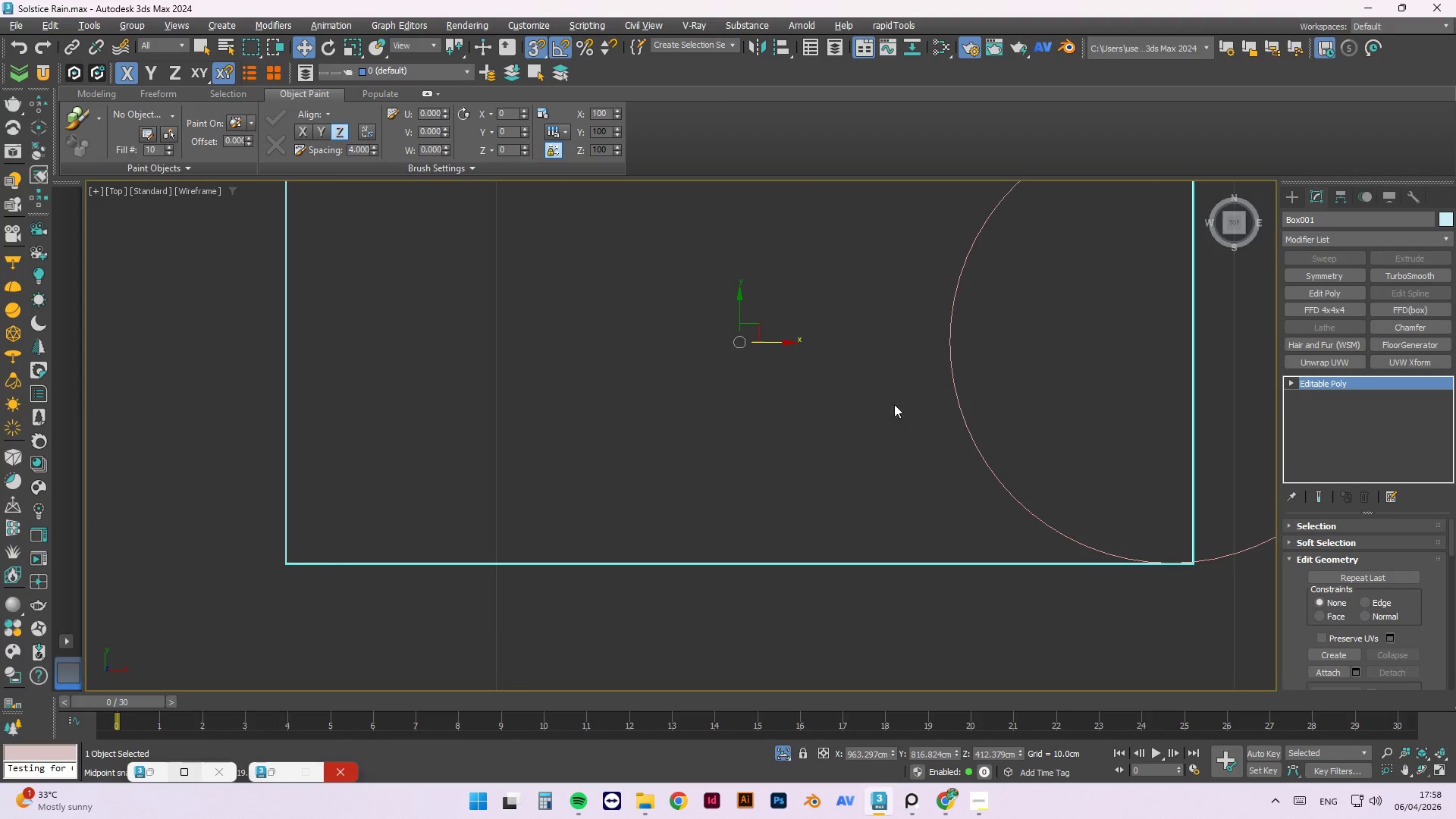 
scroll: coordinate [891, 393], scroll_direction: down, amount: 3.0
 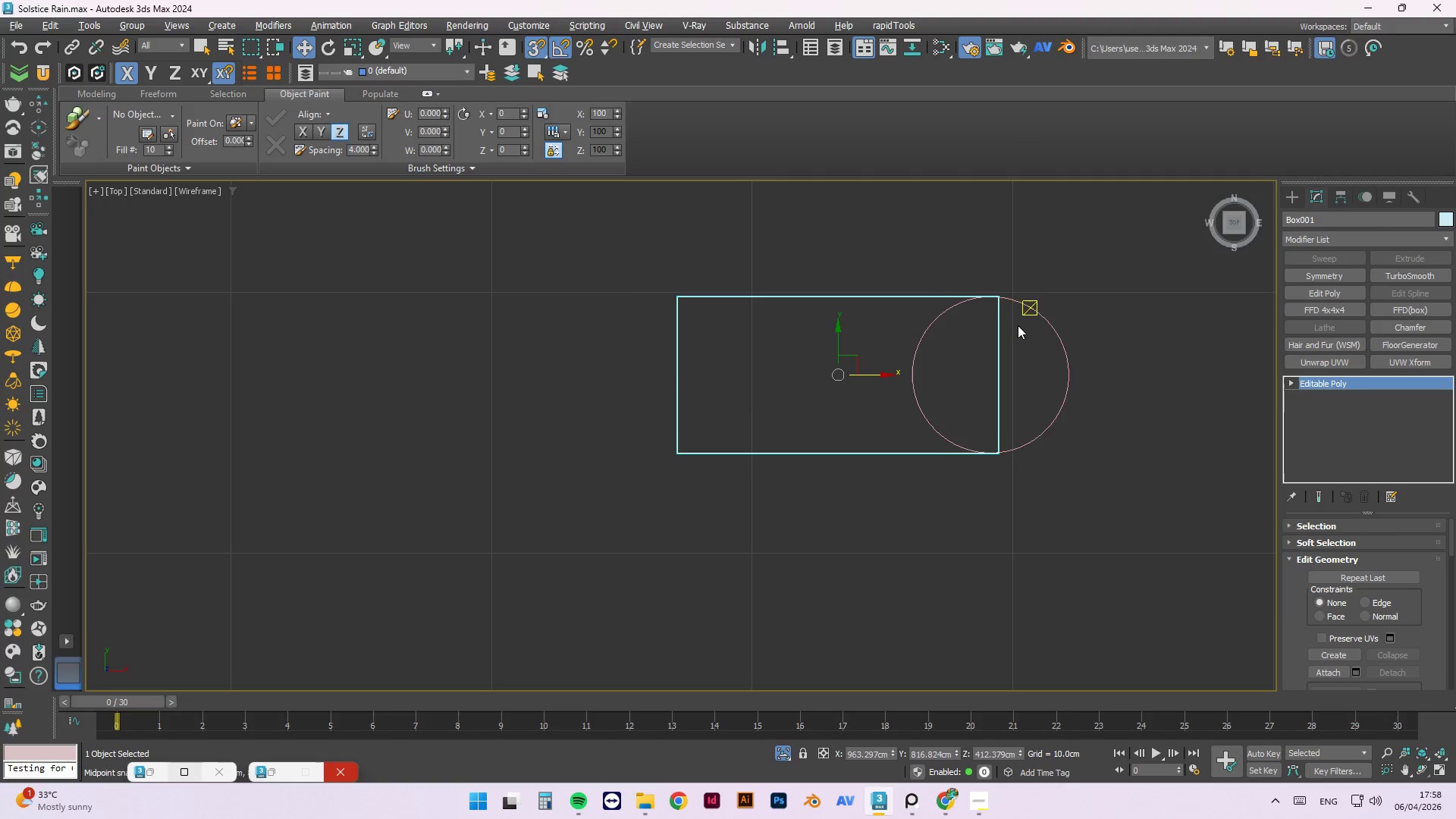 
key(1)
 